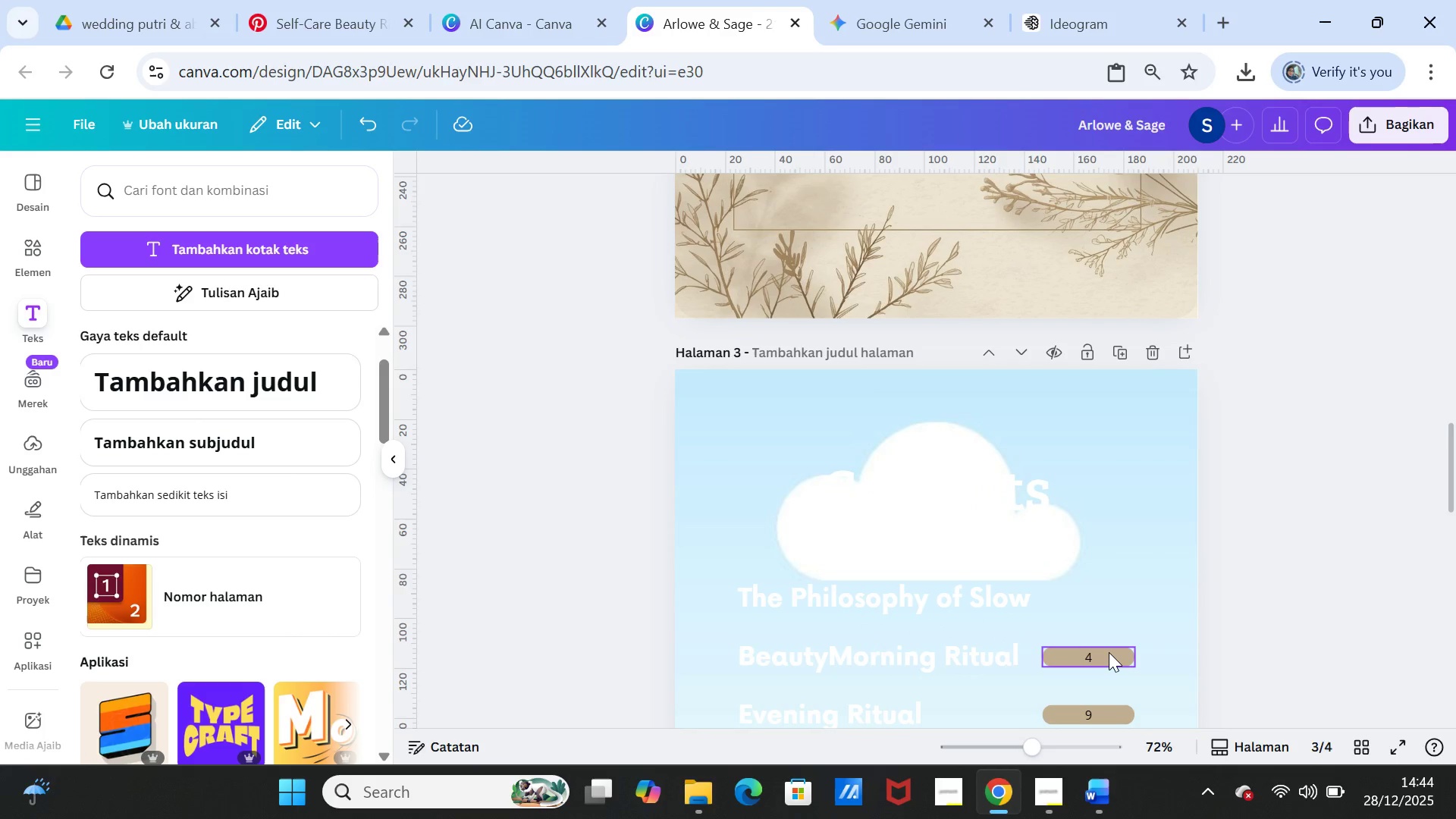 
left_click([1109, 652])
 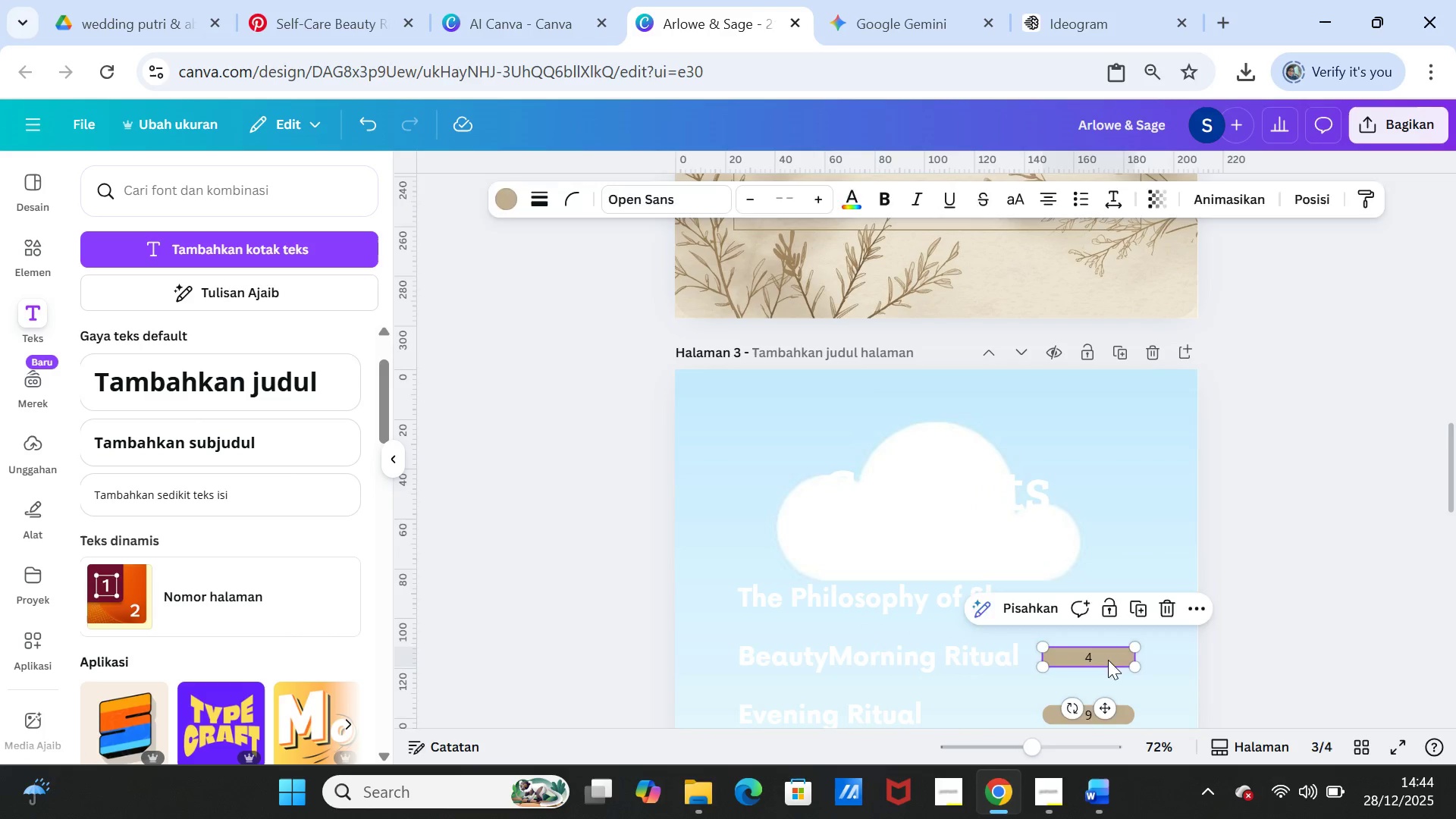 
key(Delete)
 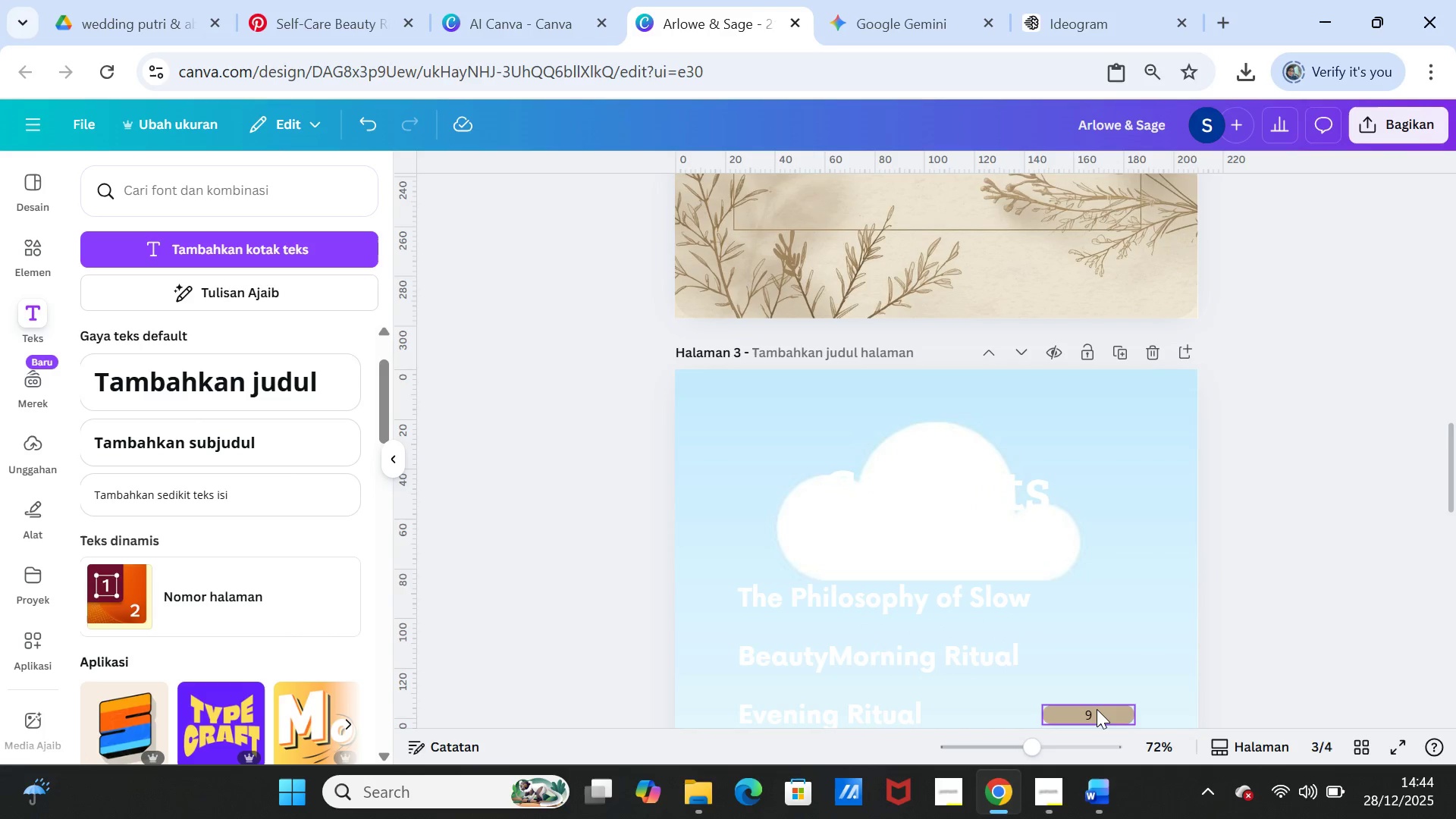 
left_click([1097, 709])
 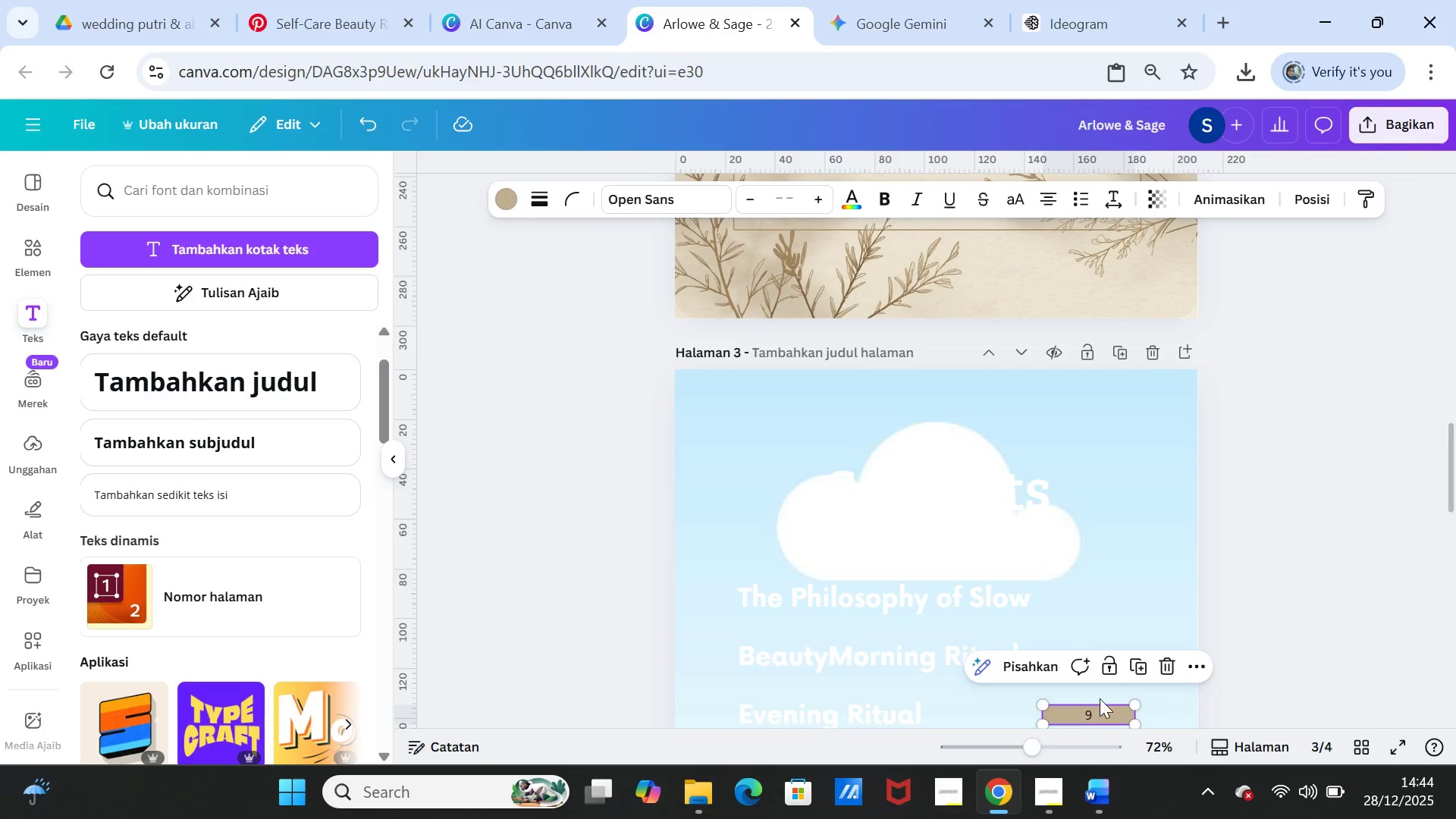 
key(Delete)
 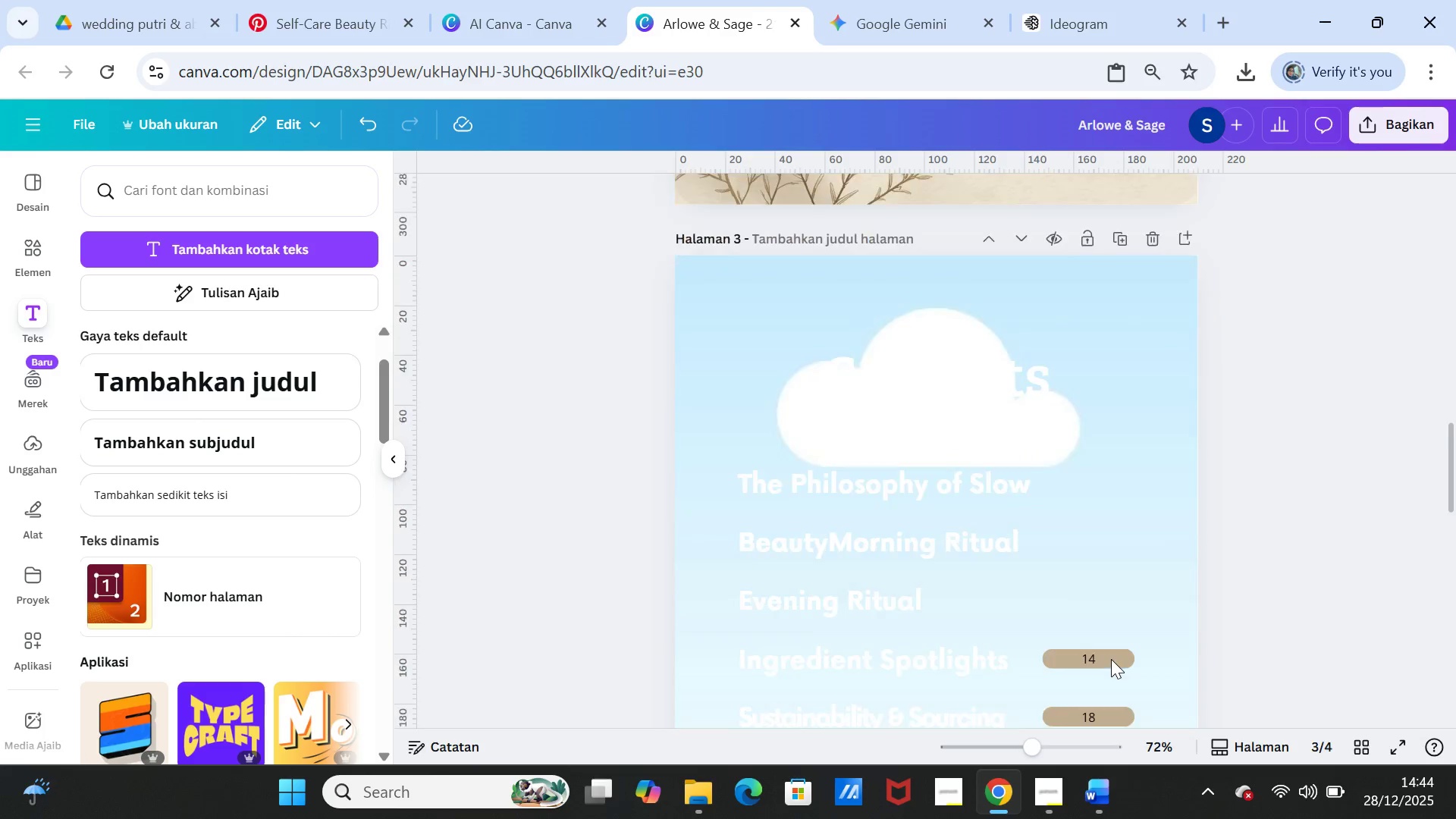 
scroll: coordinate [1111, 659], scroll_direction: down, amount: 2.0
 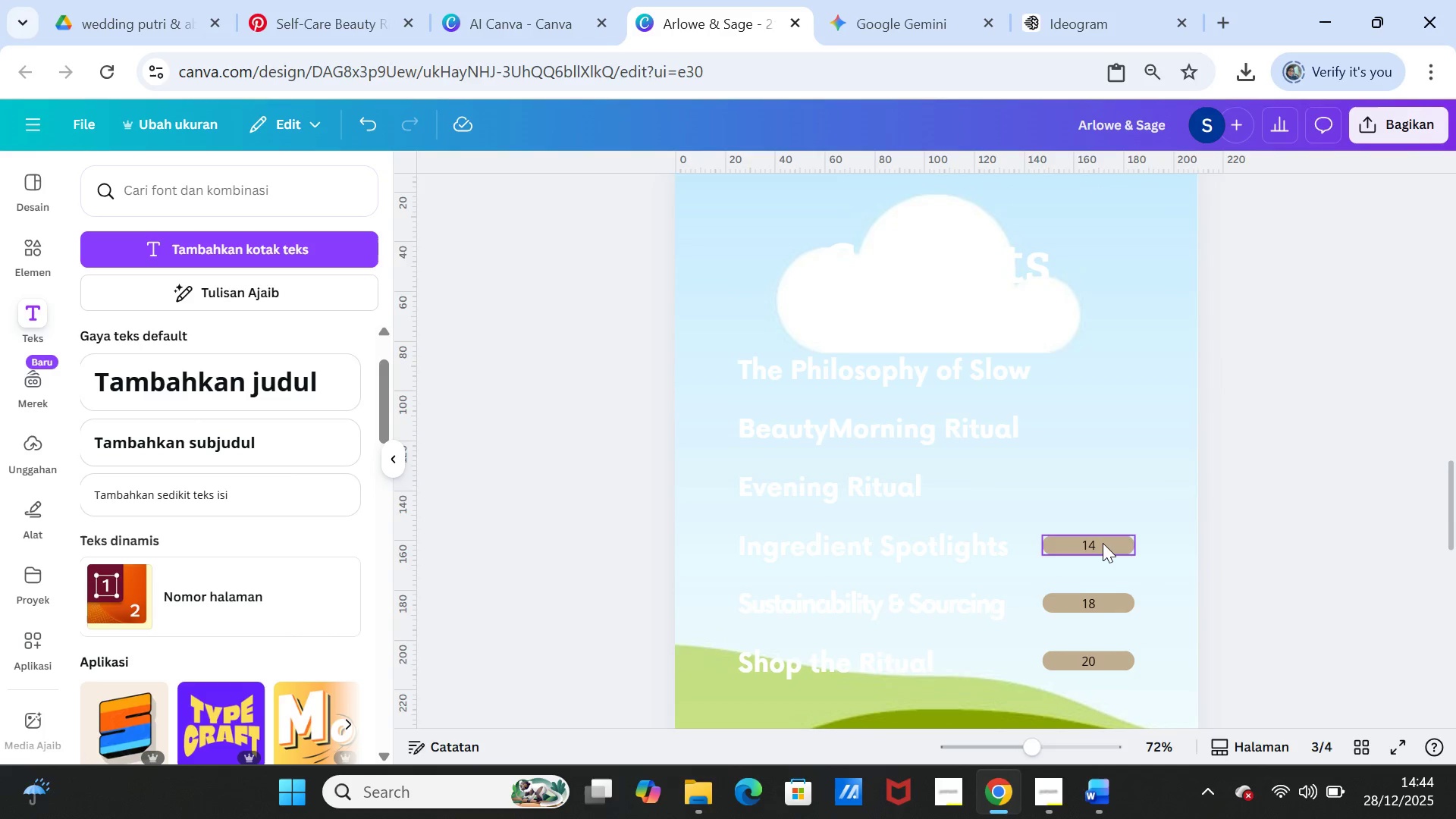 
left_click([1103, 543])
 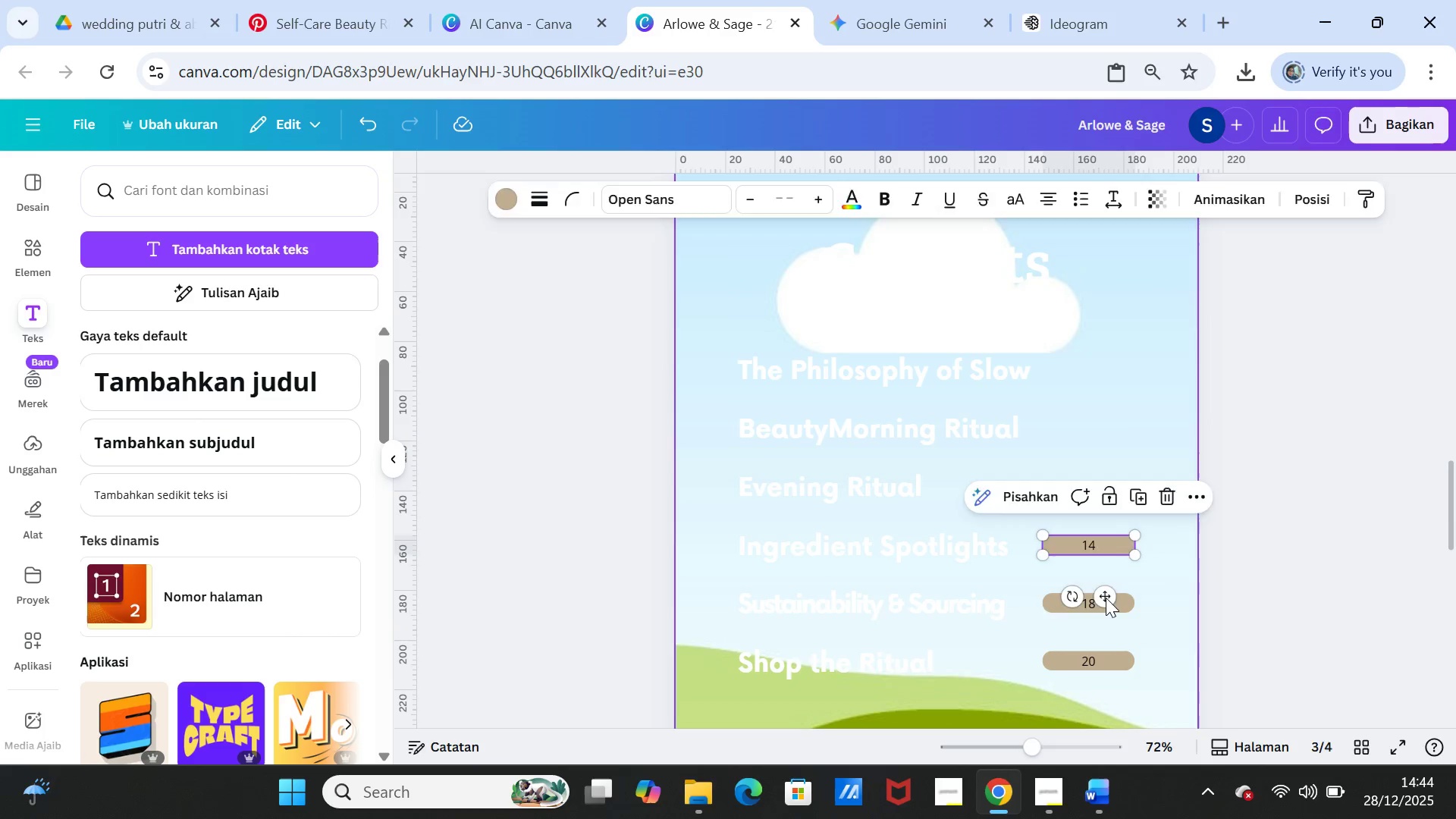 
key(Delete)
 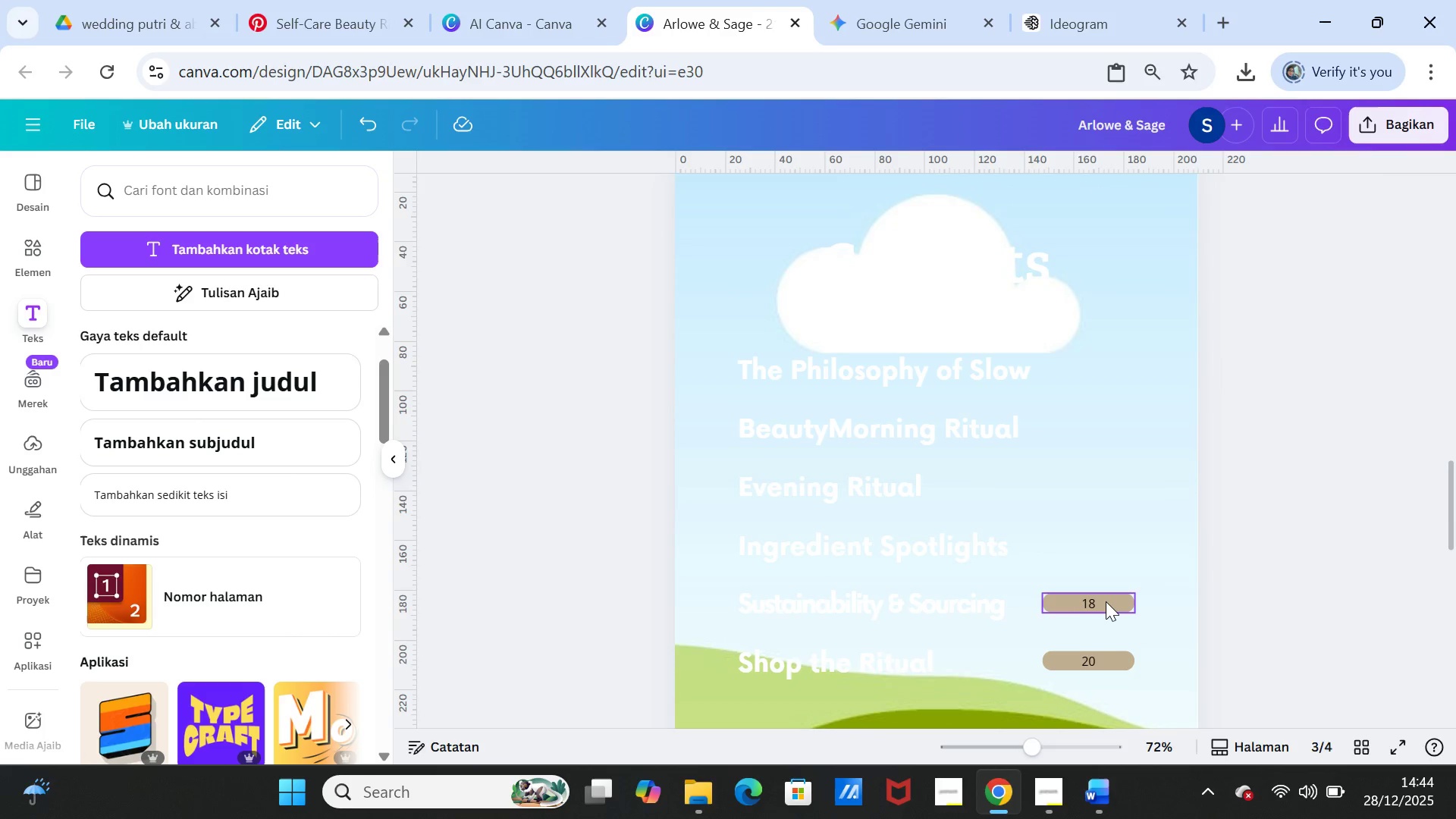 
left_click([1106, 601])
 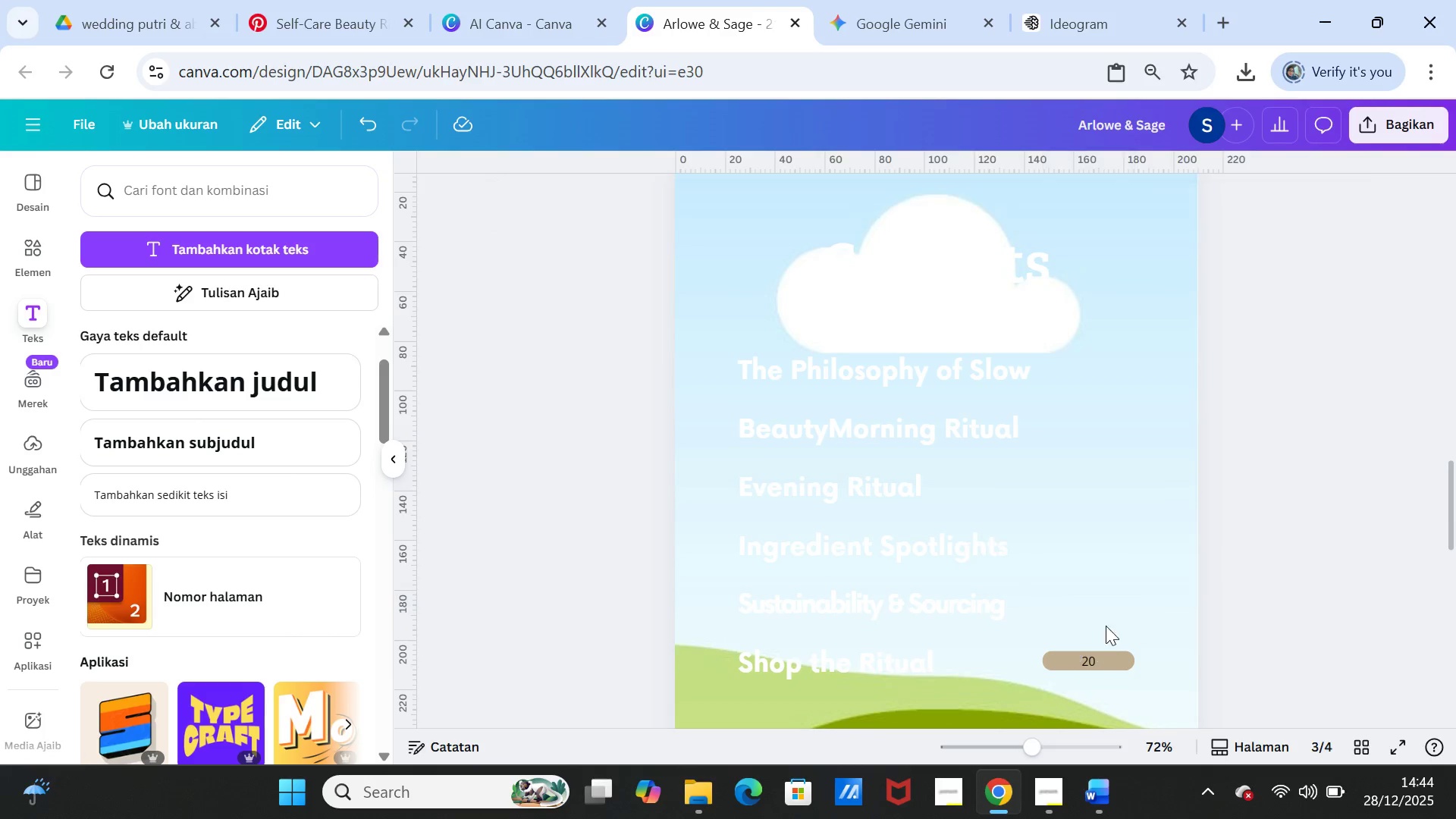 
key(Delete)
 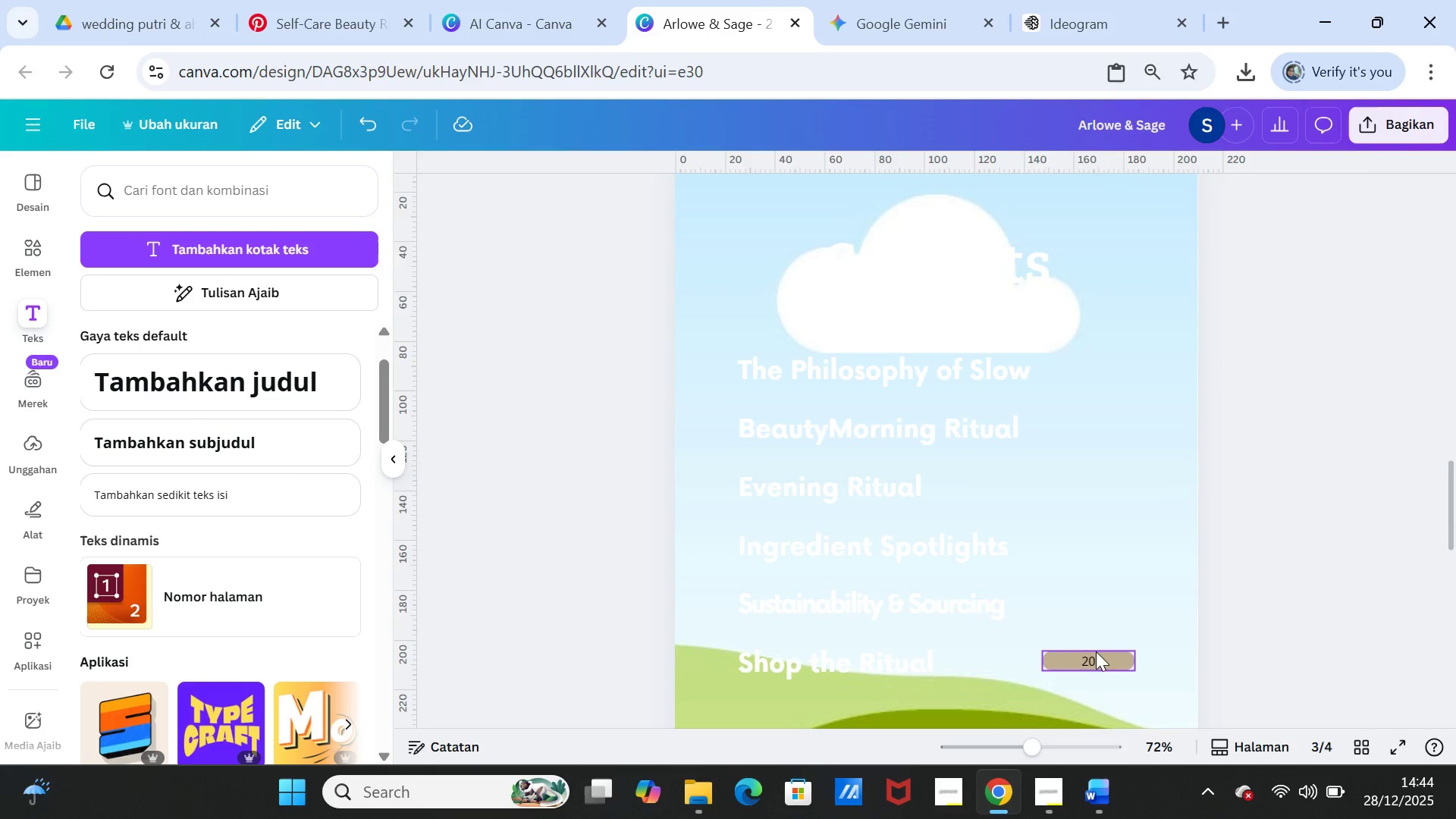 
key(Delete)
 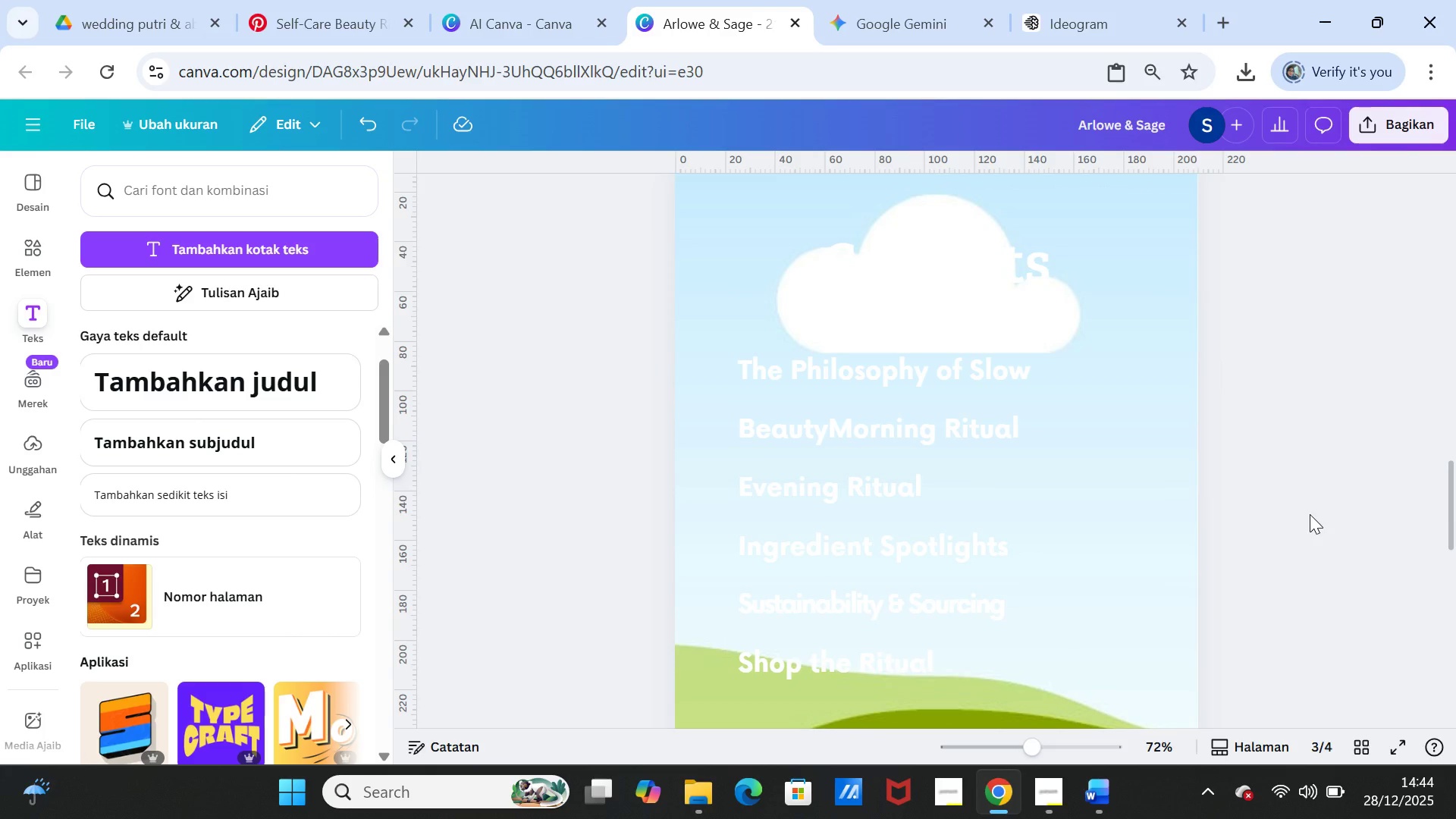 
left_click([1310, 514])
 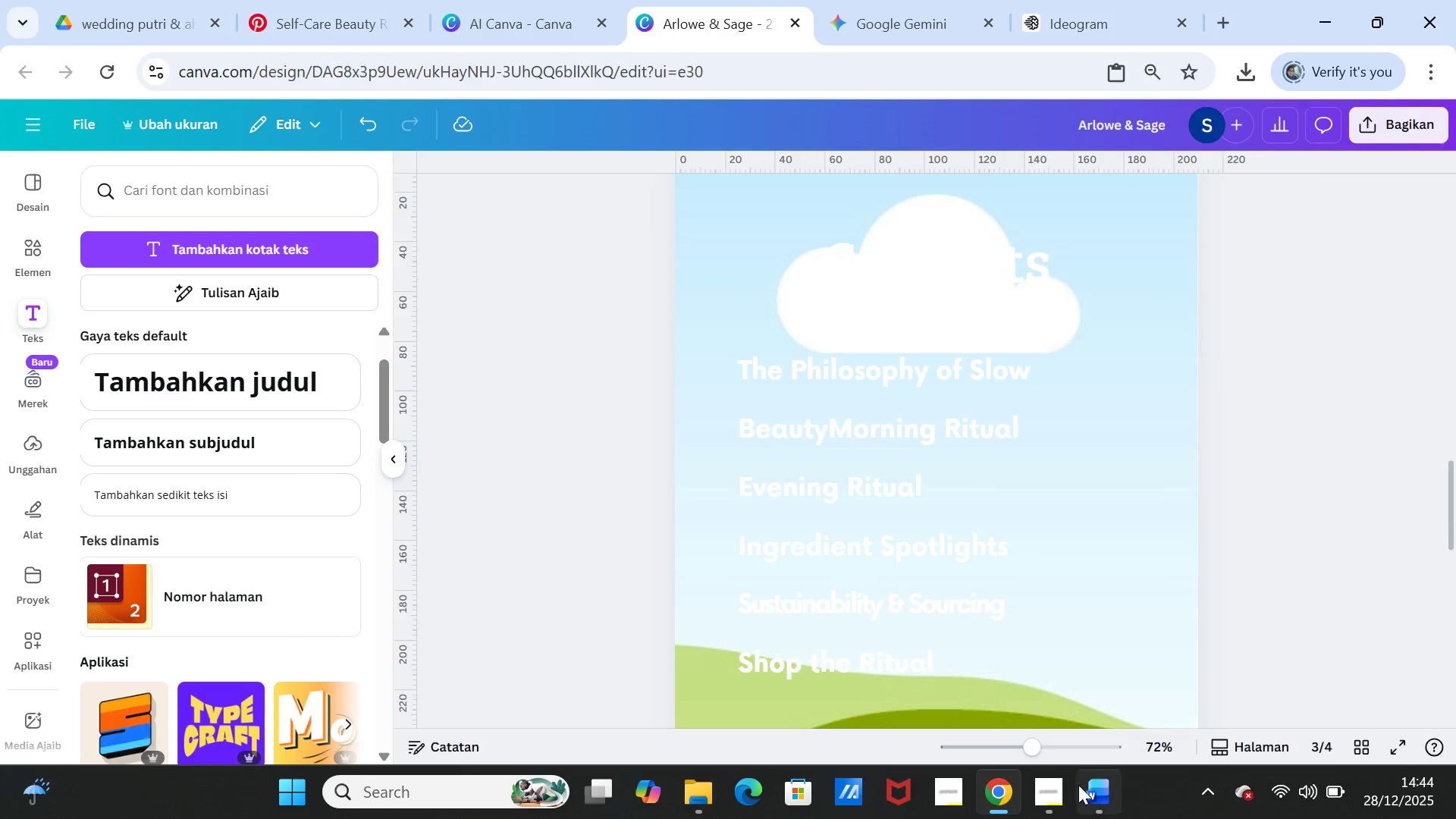 
mouse_move([1073, 795])
 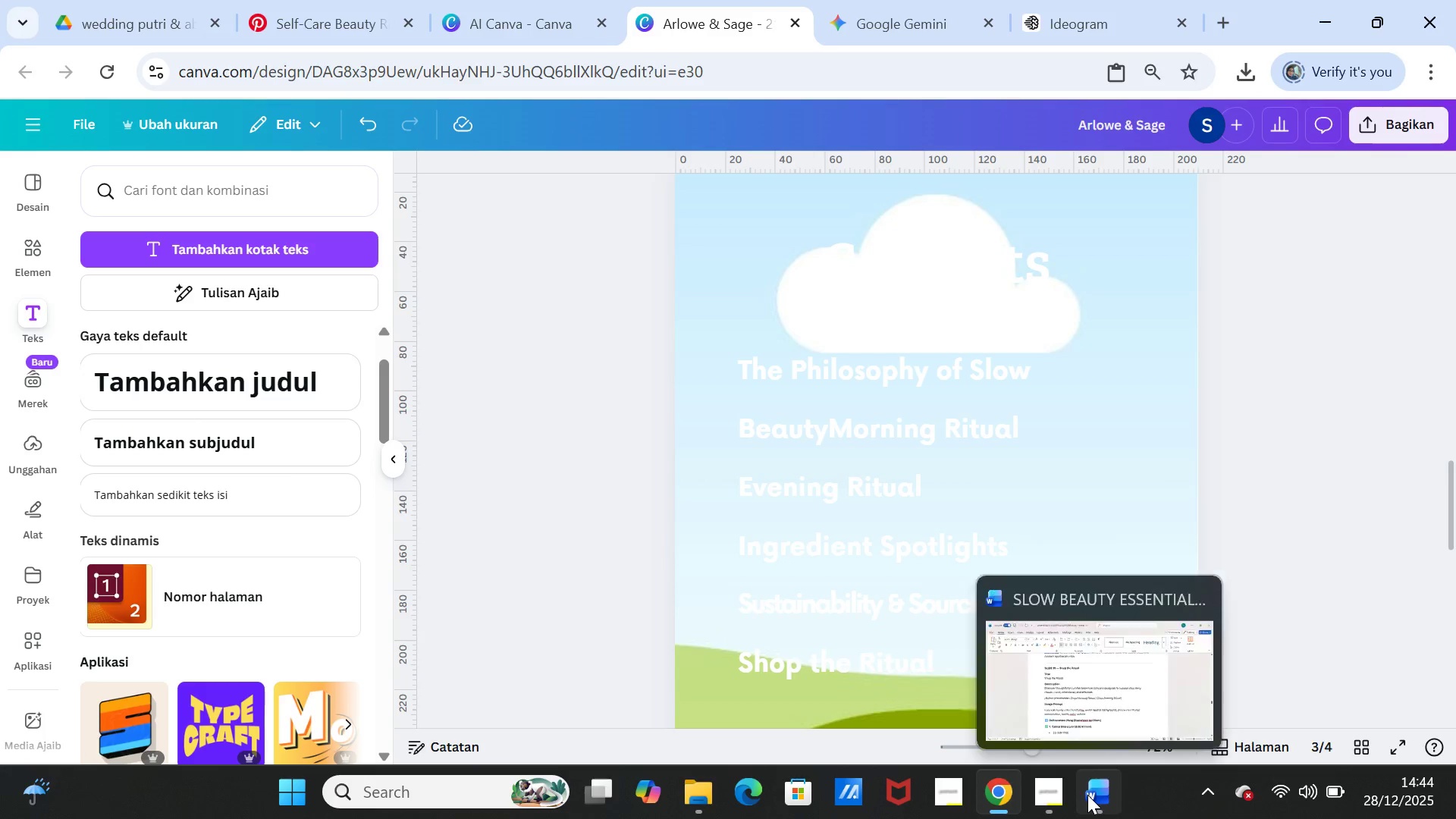 
left_click([1087, 795])
 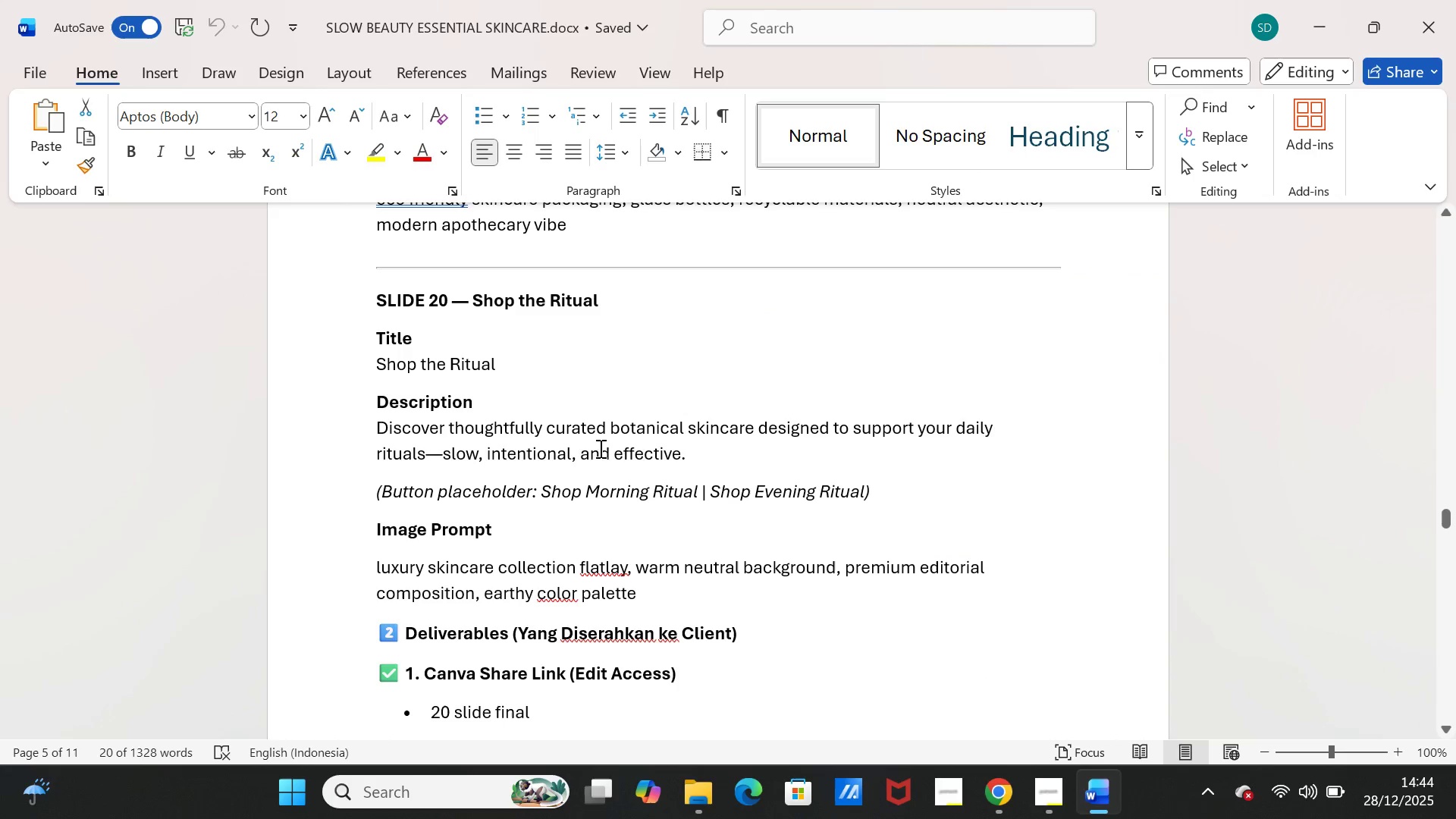 
scroll: coordinate [1455, 416], scroll_direction: up, amount: 10.0
 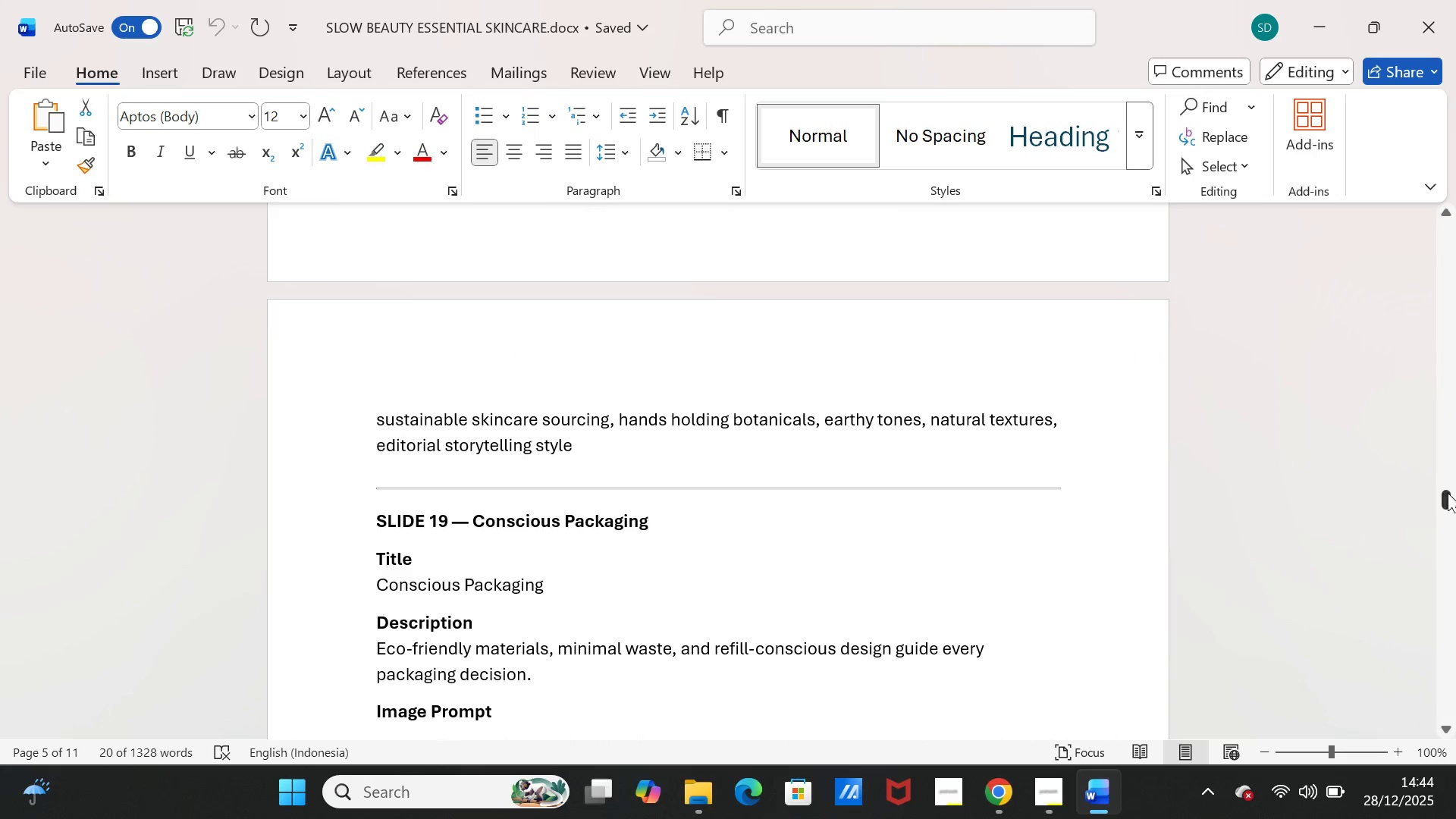 
left_click_drag(start_coordinate=[1443, 493], to_coordinate=[1455, 140])
 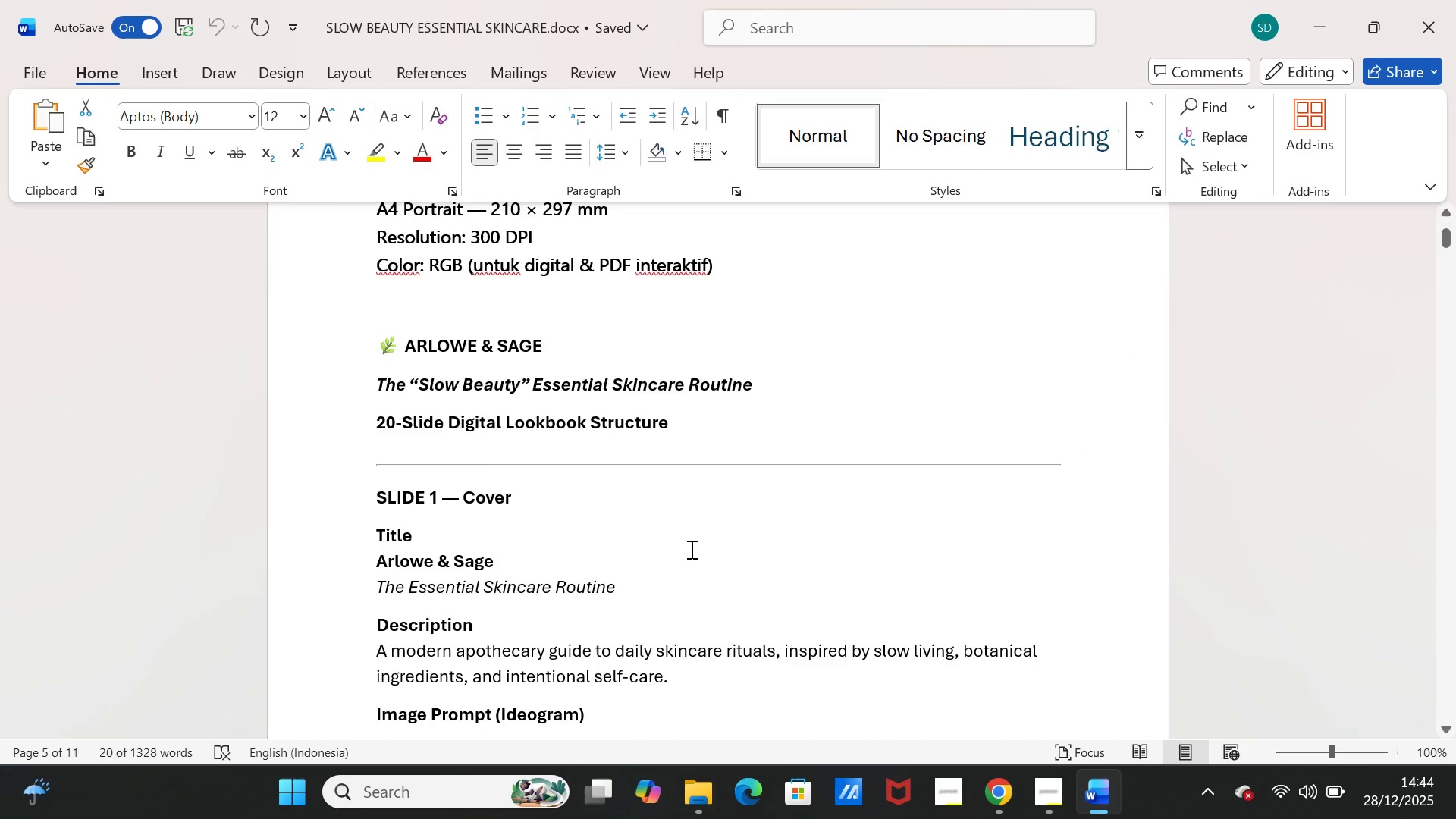 
scroll: coordinate [690, 549], scroll_direction: down, amount: 5.0
 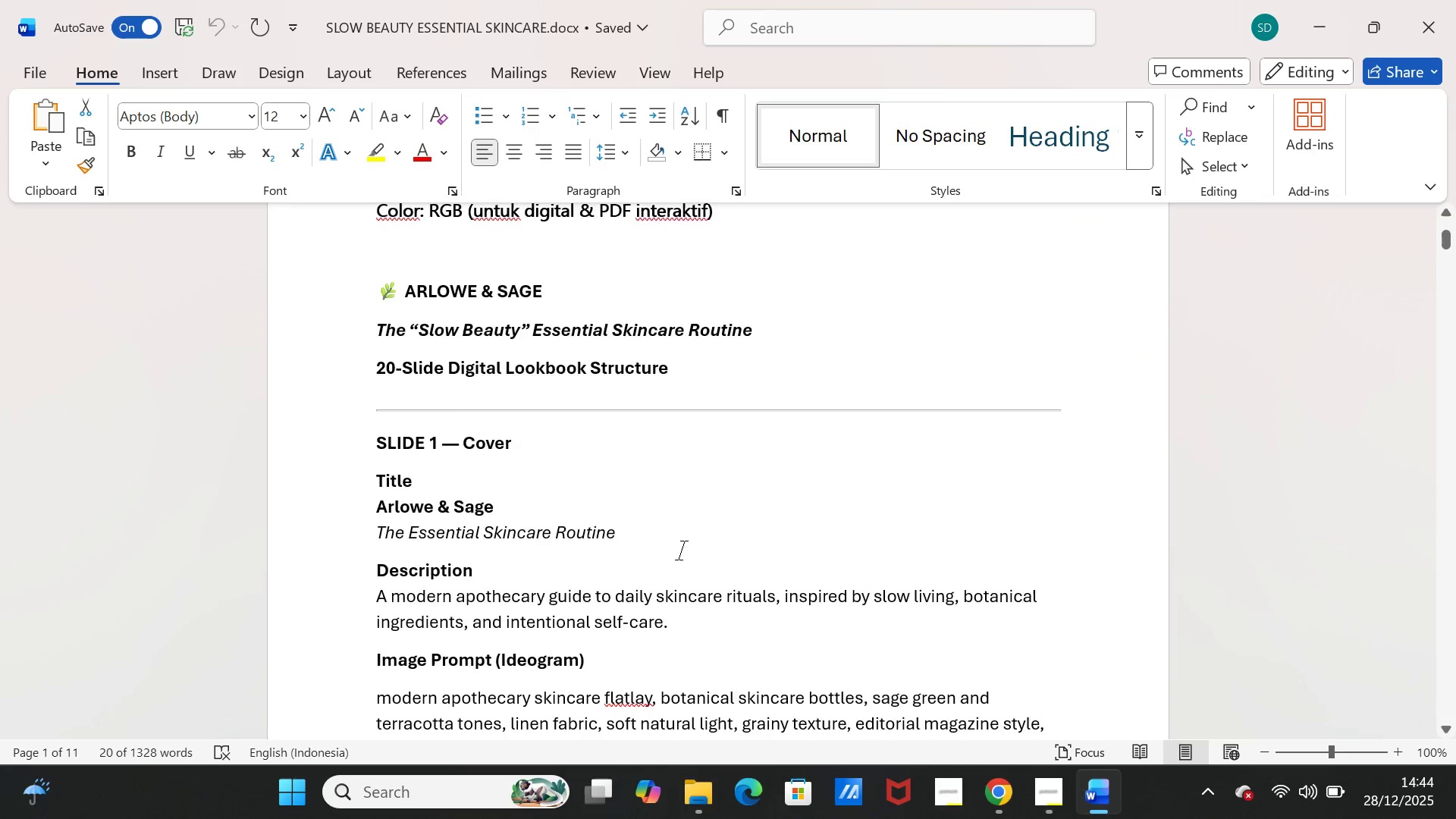 
scroll: coordinate [681, 551], scroll_direction: up, amount: 2.0
 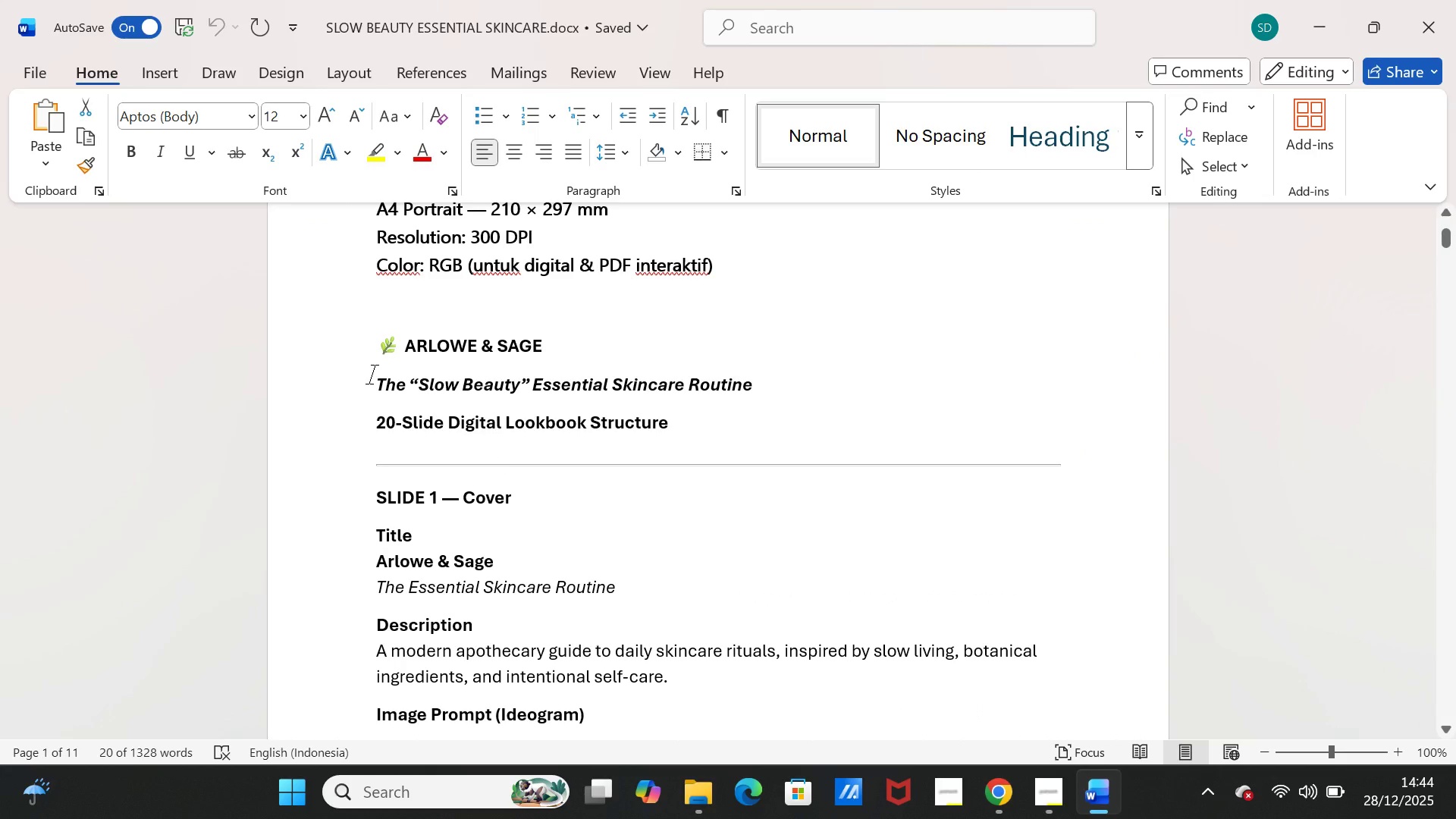 
left_click_drag(start_coordinate=[372, 375], to_coordinate=[441, 381])
 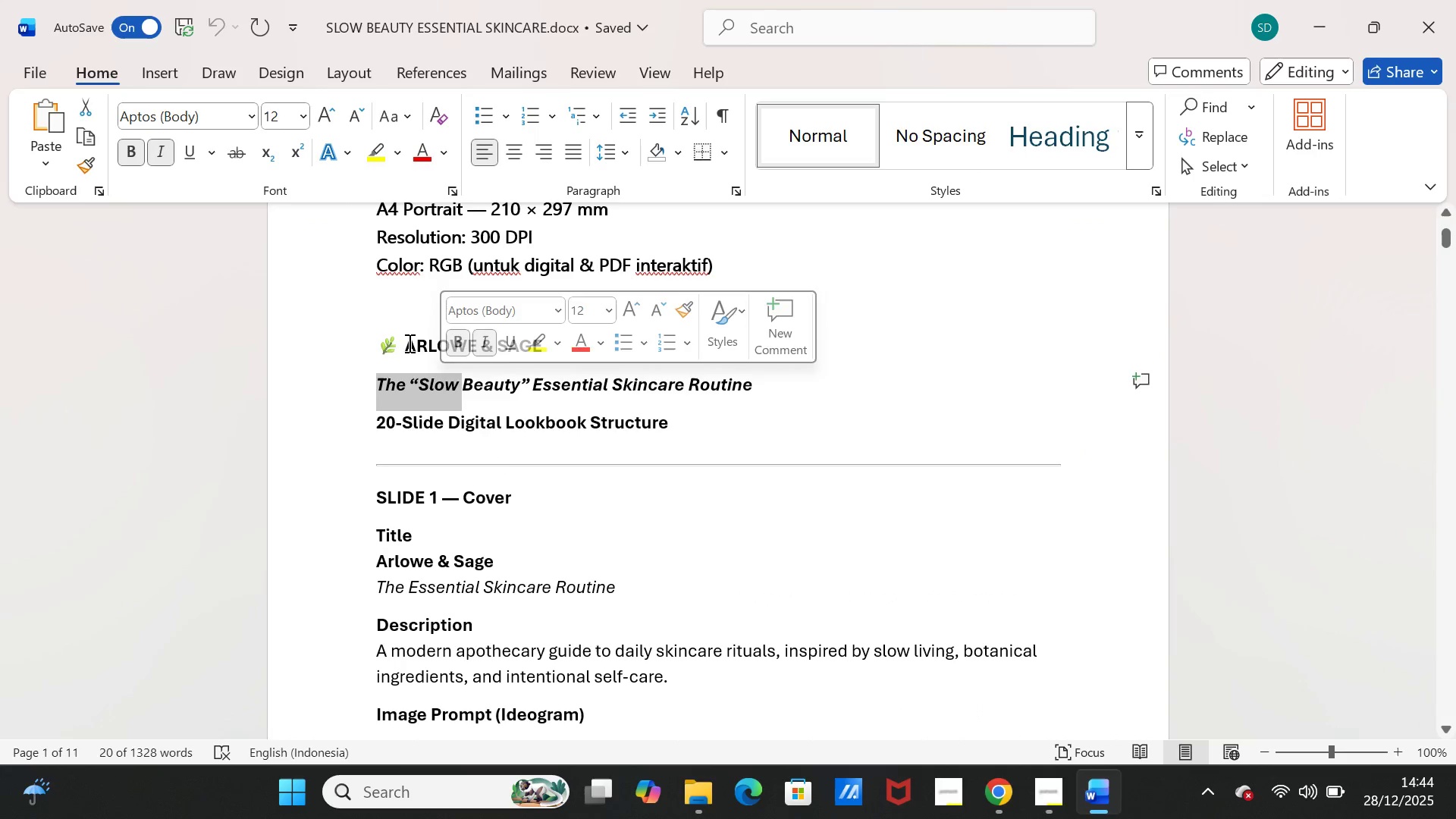 
left_click_drag(start_coordinate=[408, 343], to_coordinate=[549, 349])
 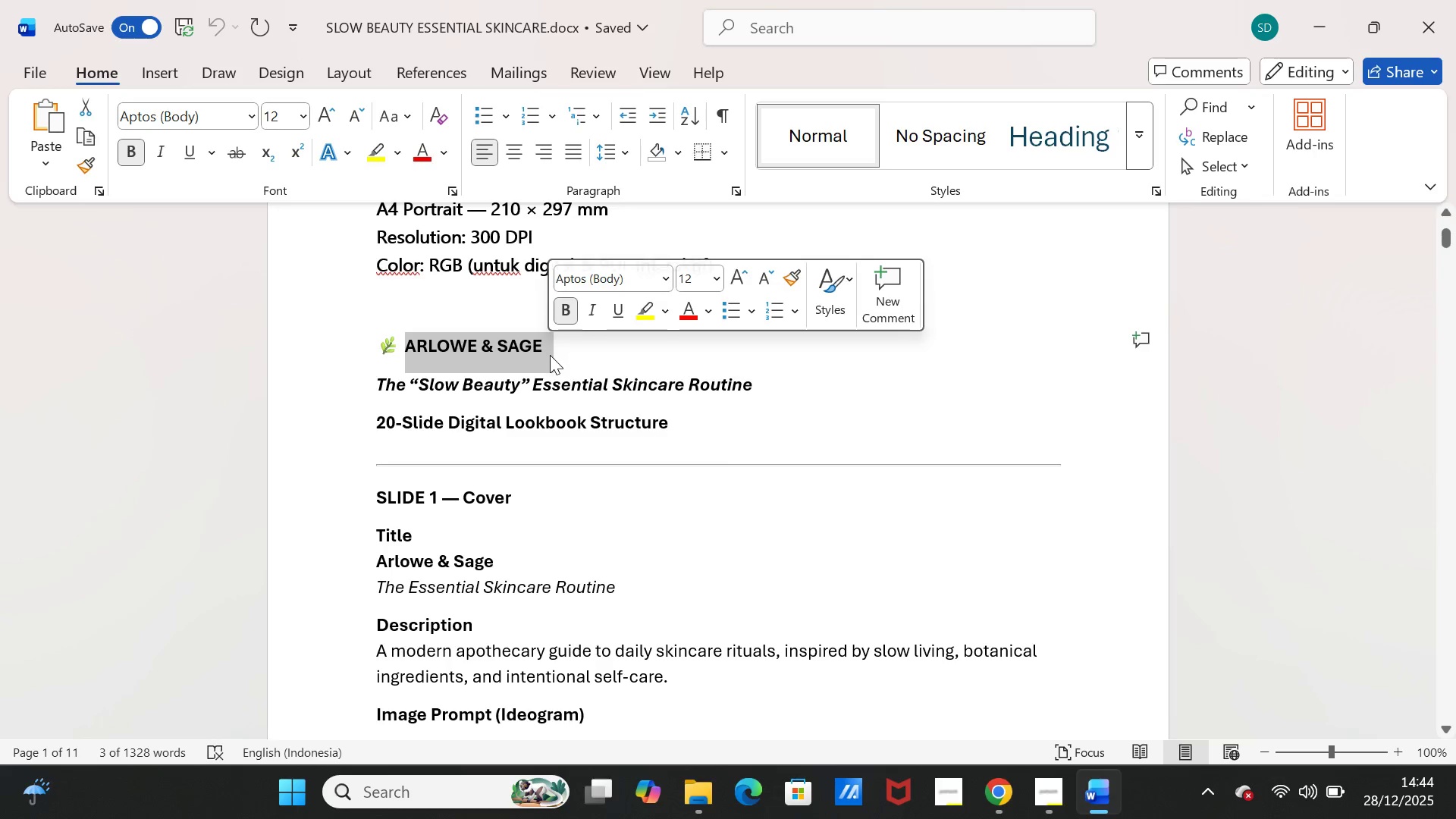 
key(Control+C)
 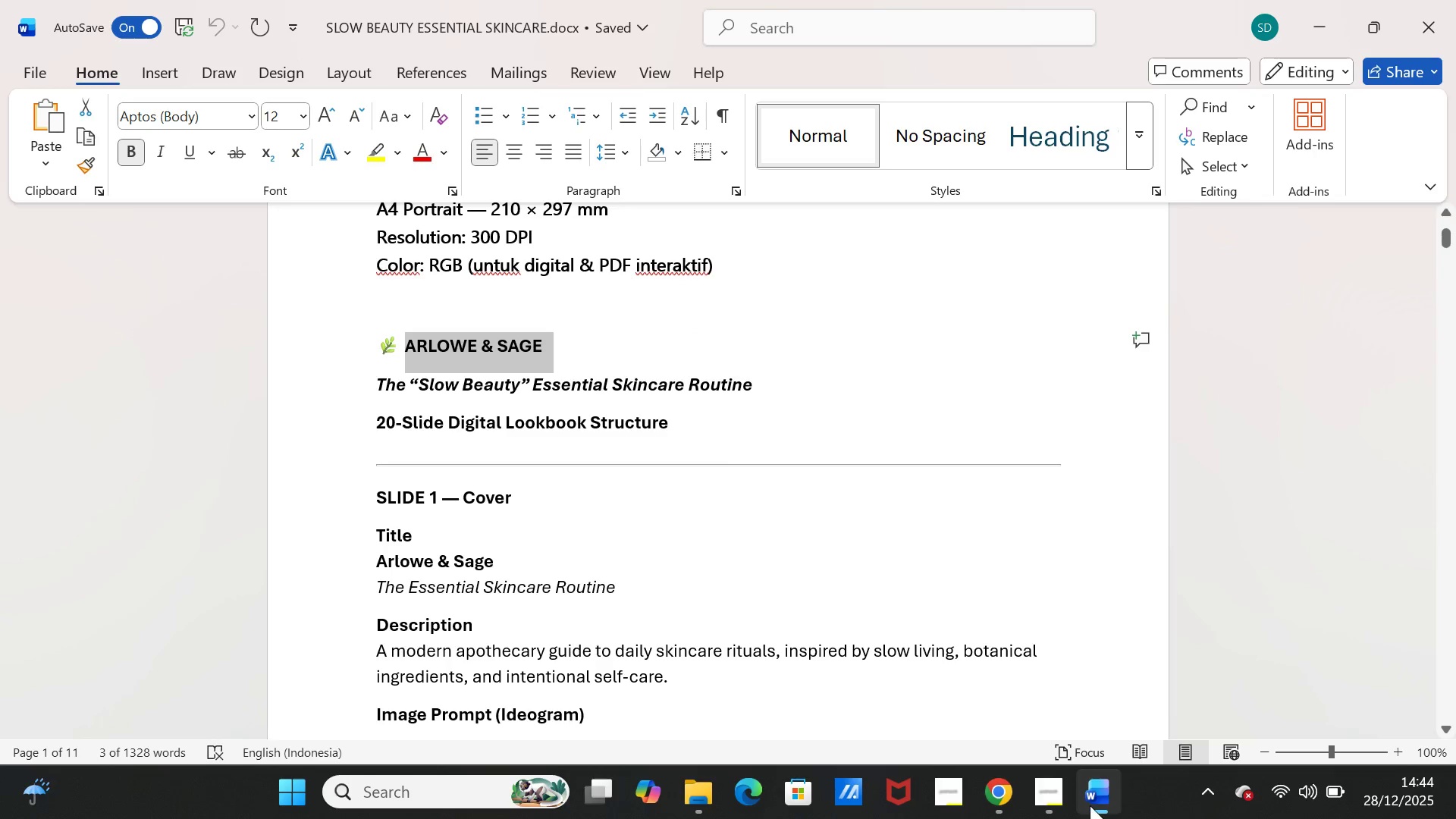 
left_click([1090, 805])
 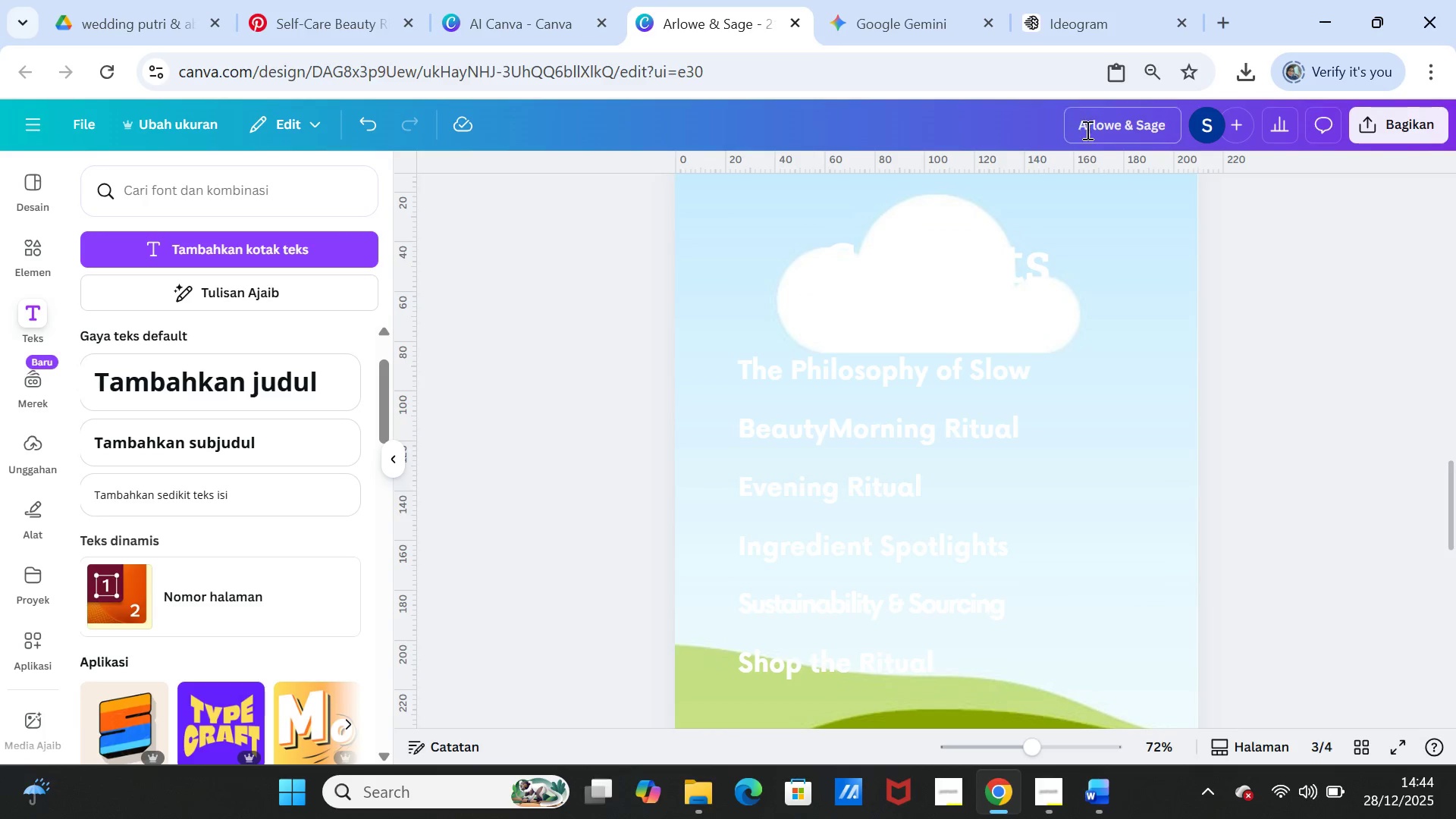 
left_click([1088, 125])
 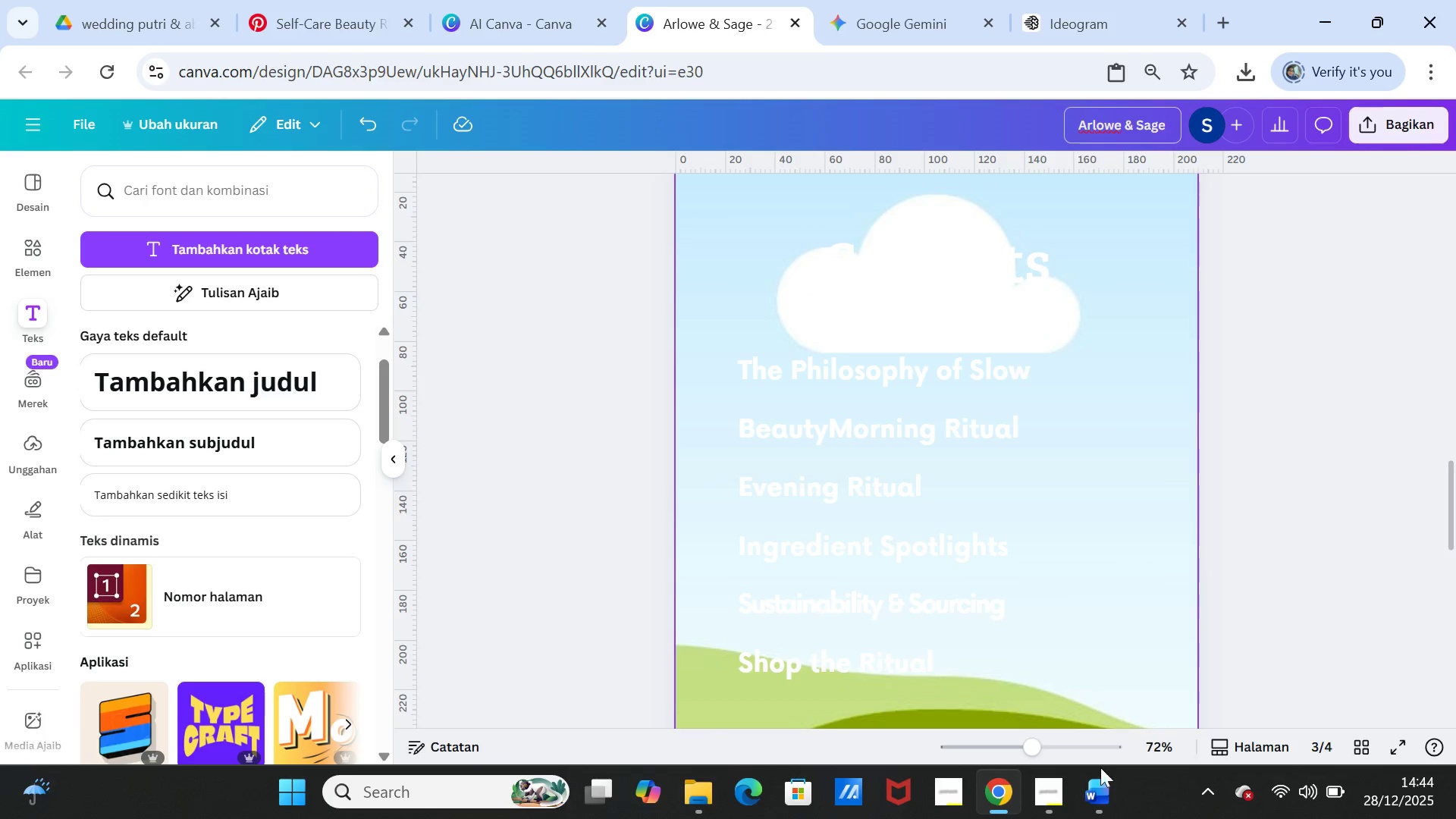 
left_click([1098, 792])
 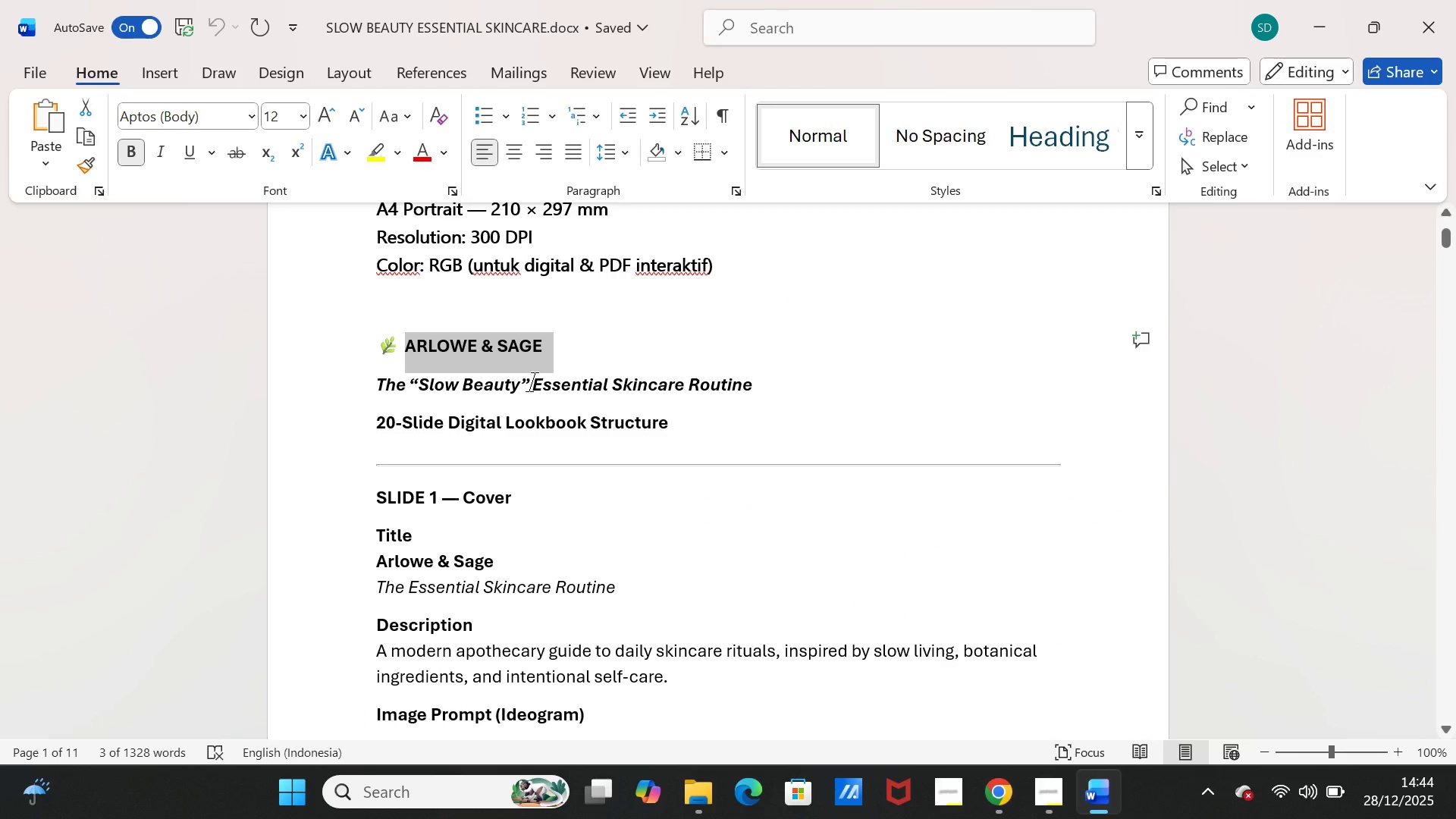 
left_click_drag(start_coordinate=[532, 382], to_coordinate=[747, 382])
 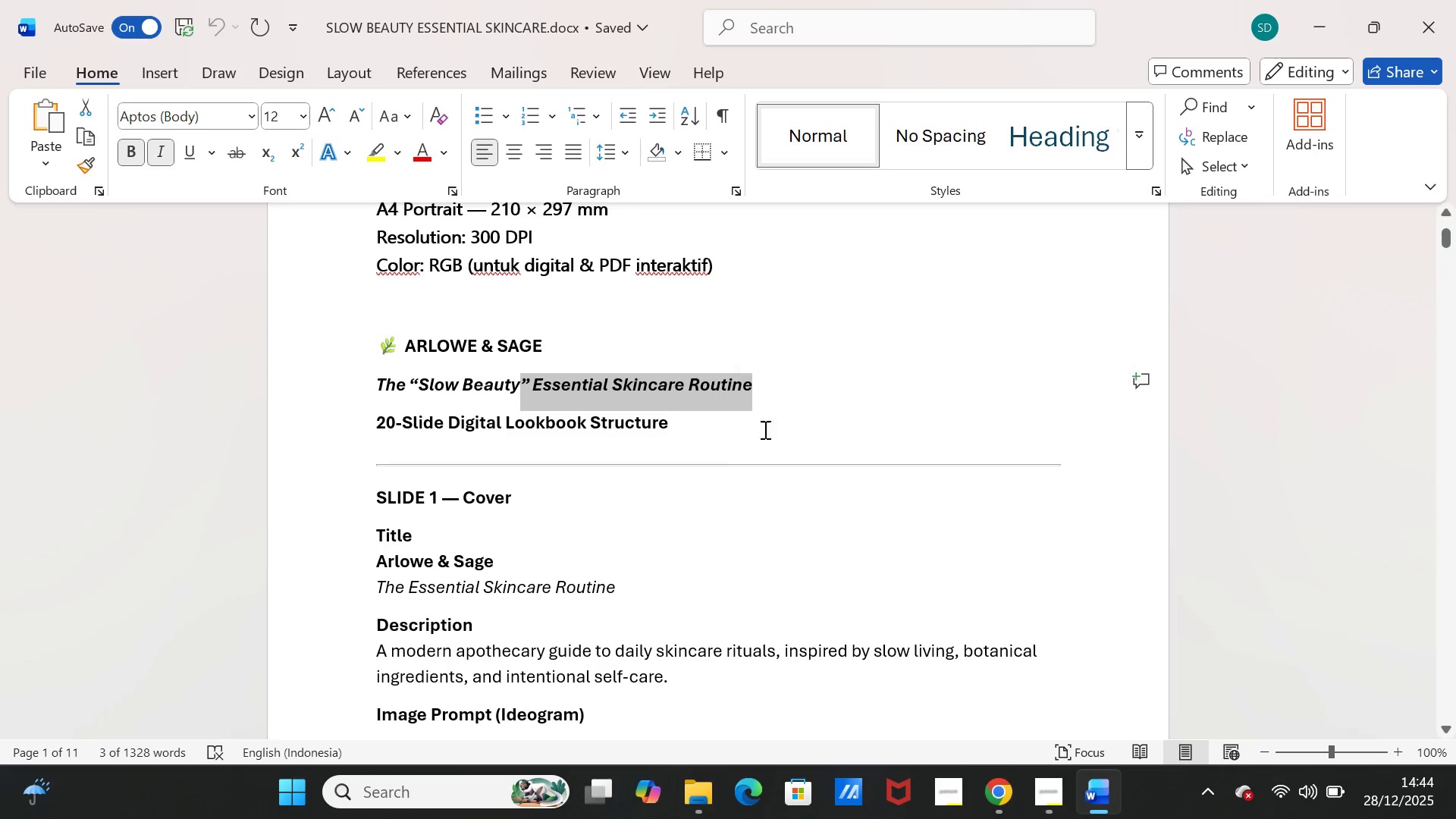 
key(Control+C)
 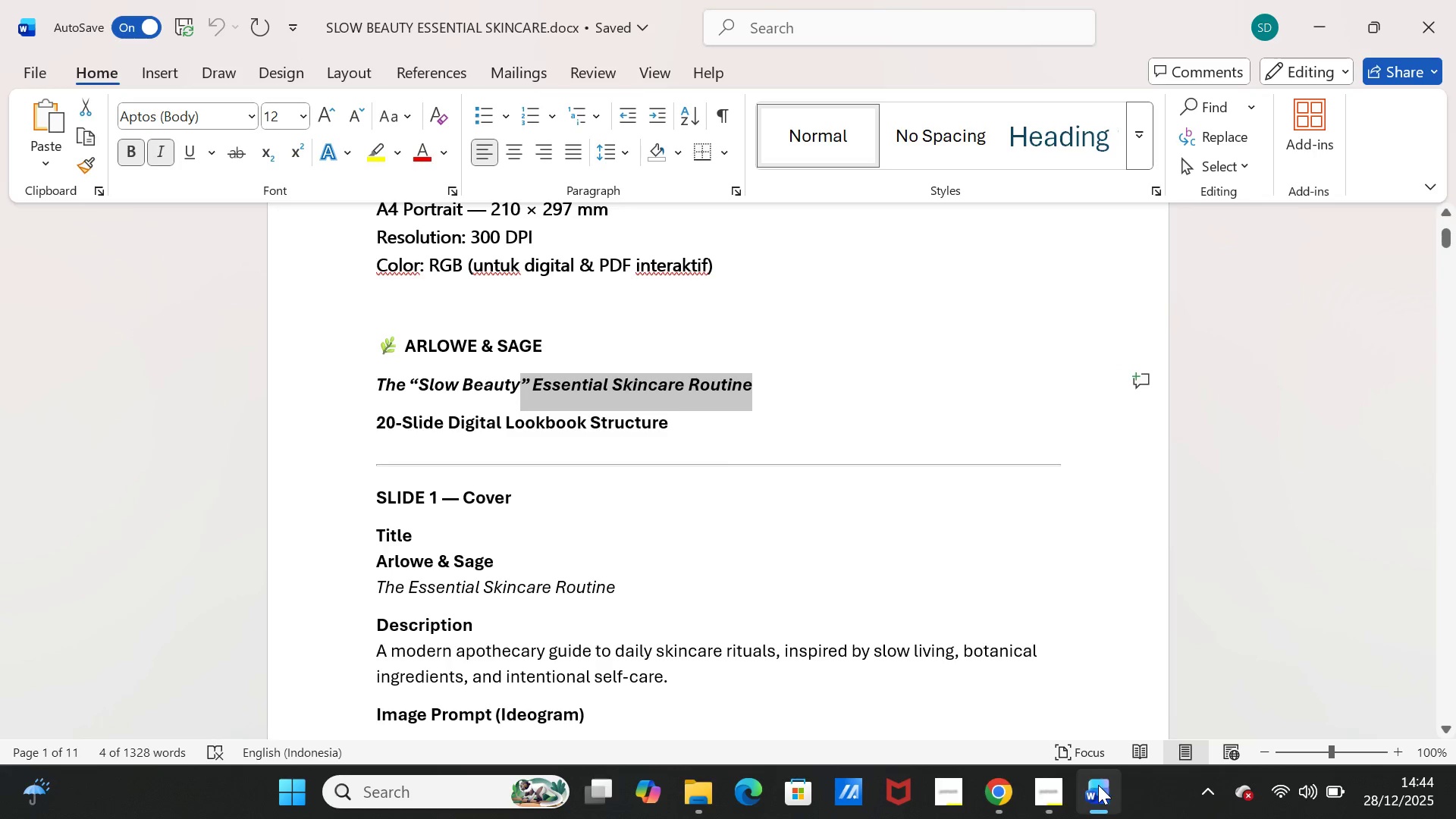 
left_click([1098, 785])
 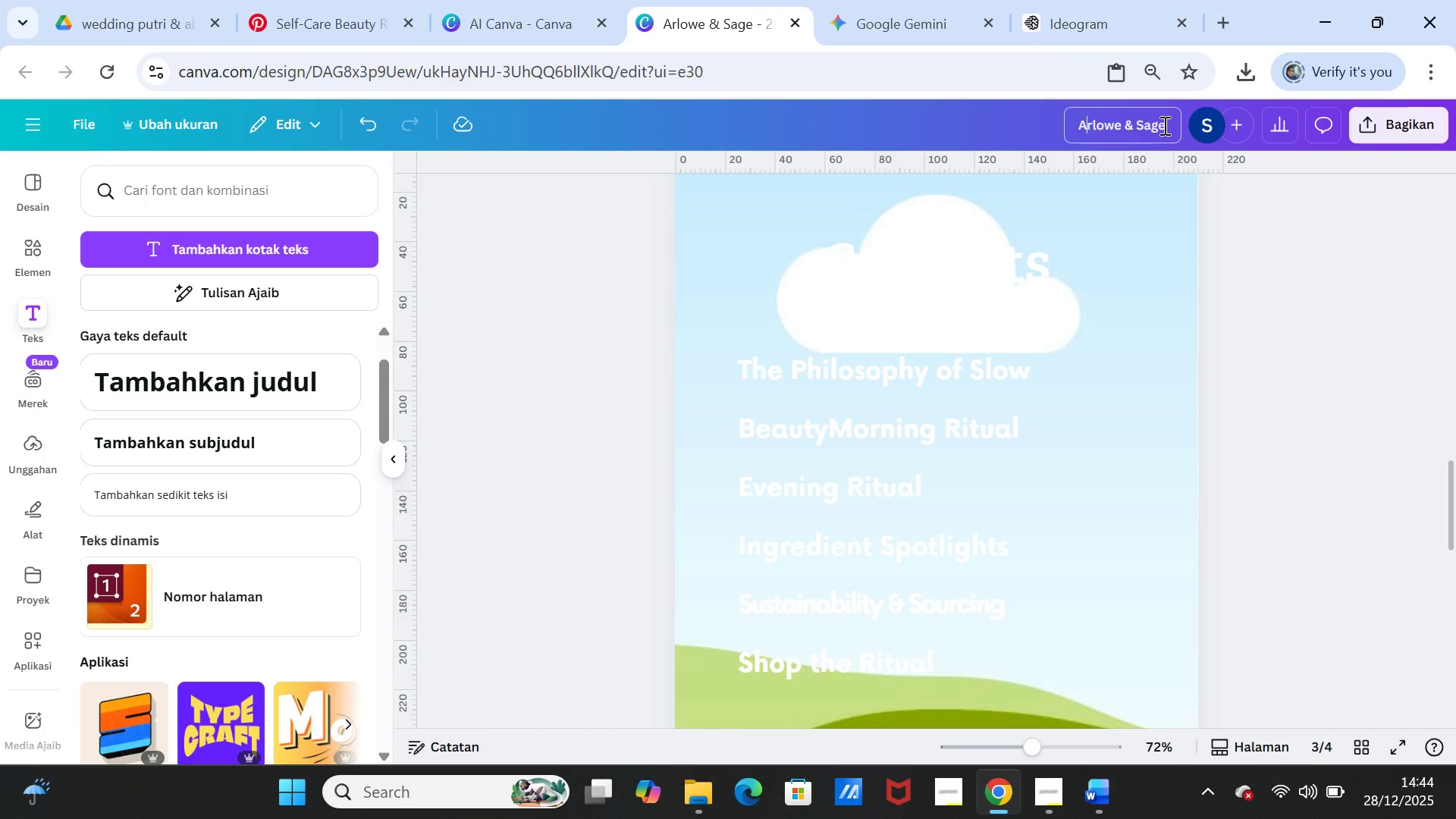 
left_click([1166, 126])
 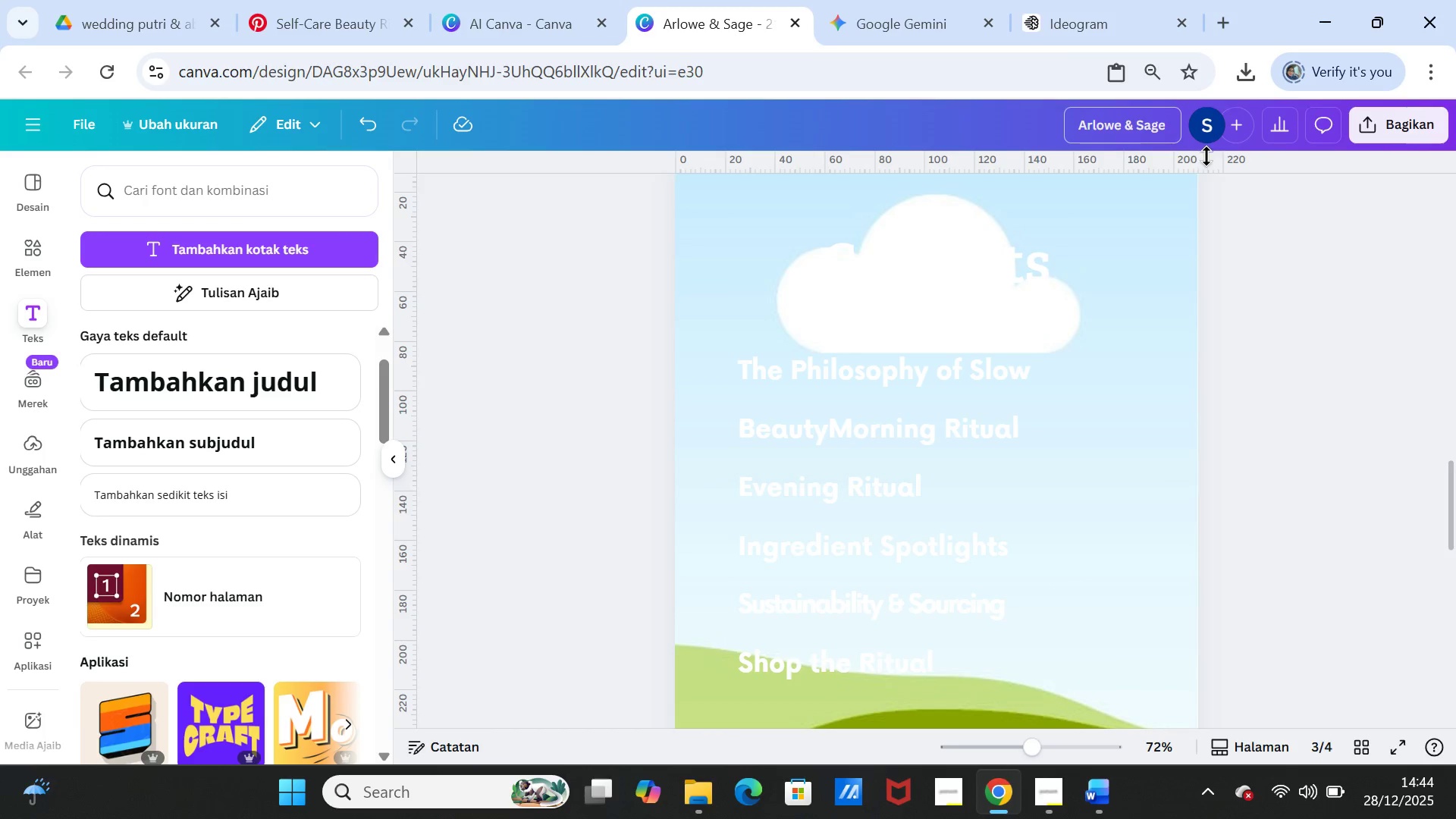 
key(Space)
 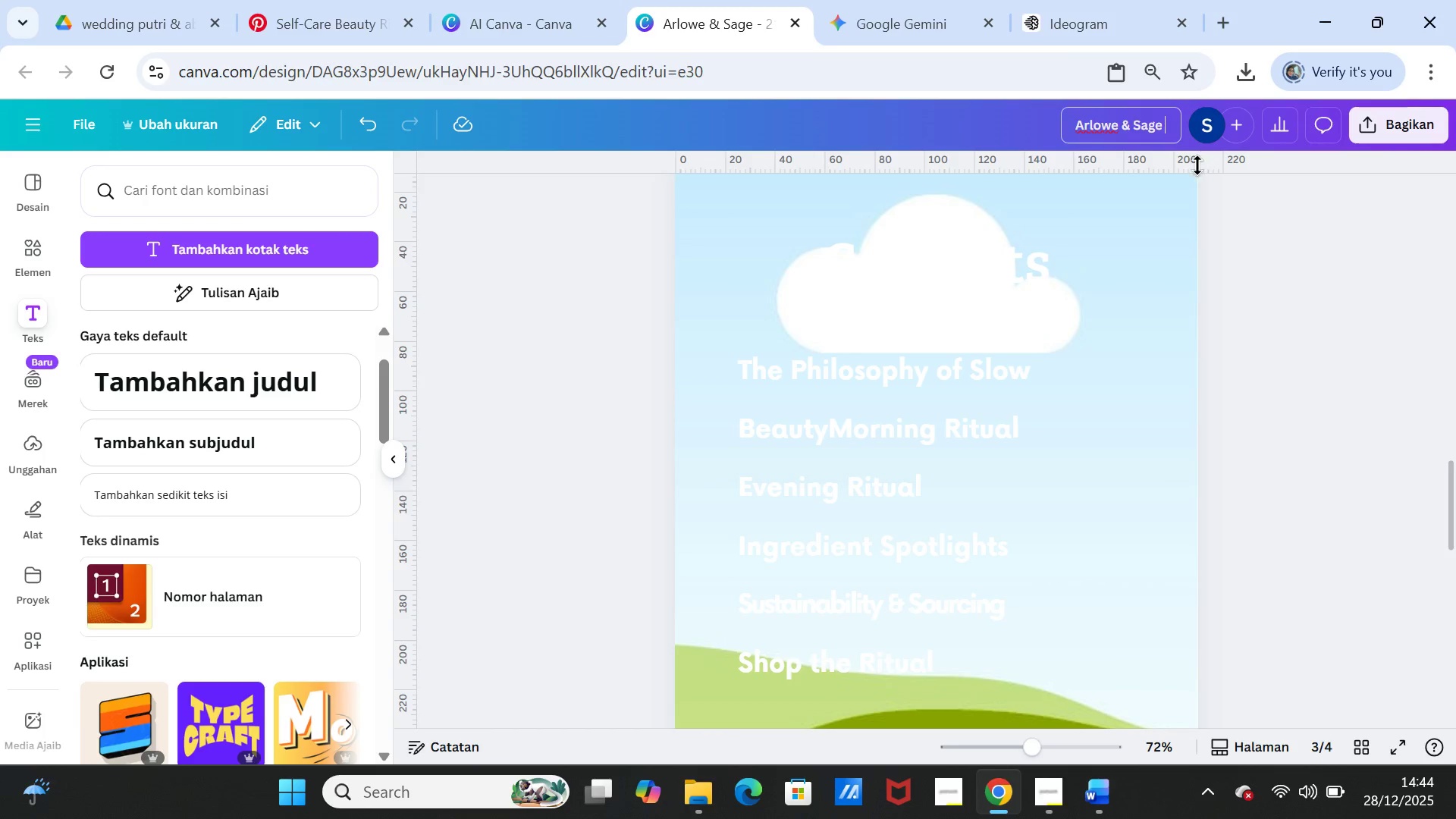 
key(Control+ControlLeft)
 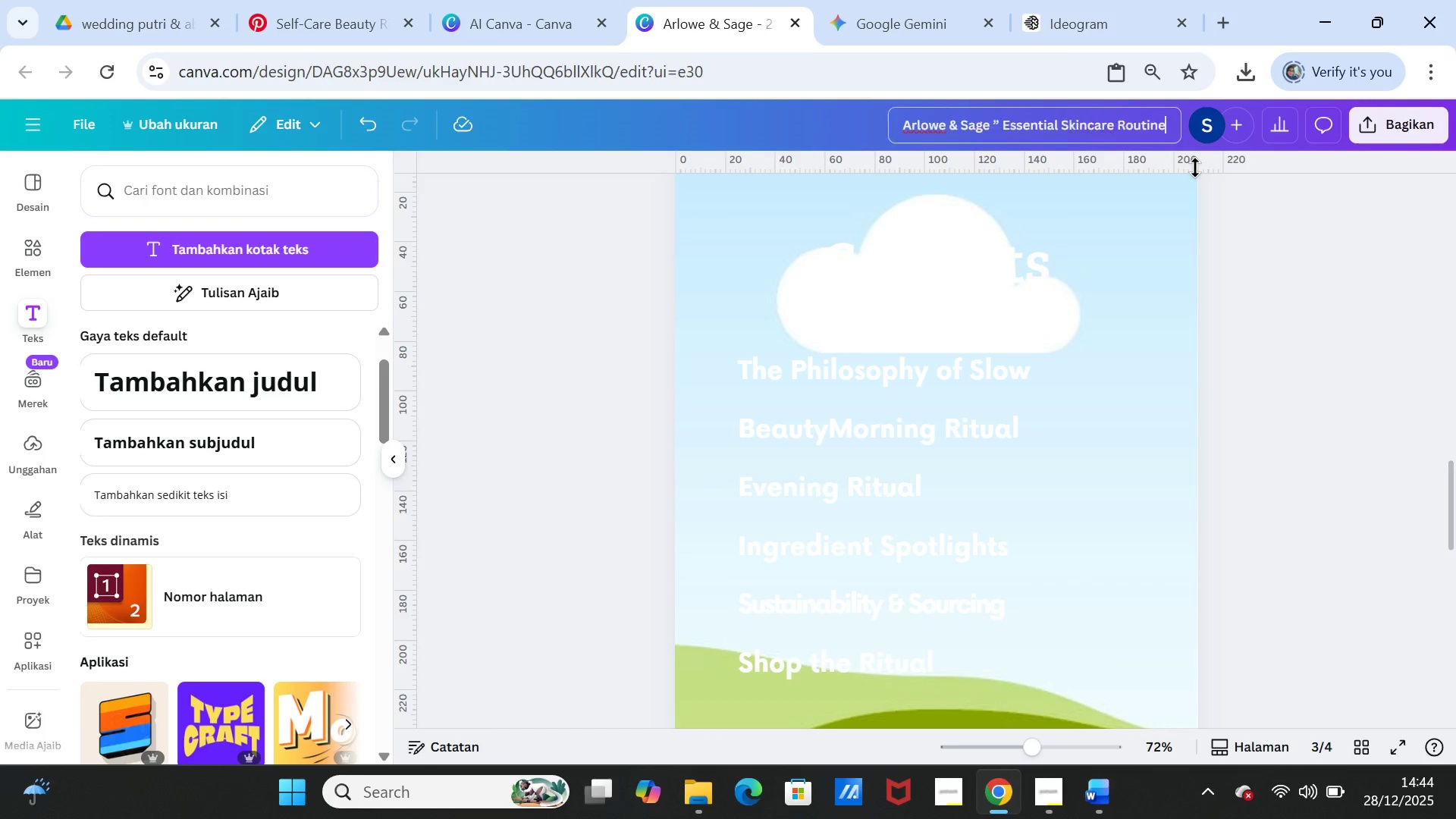 
key(Control+V)
 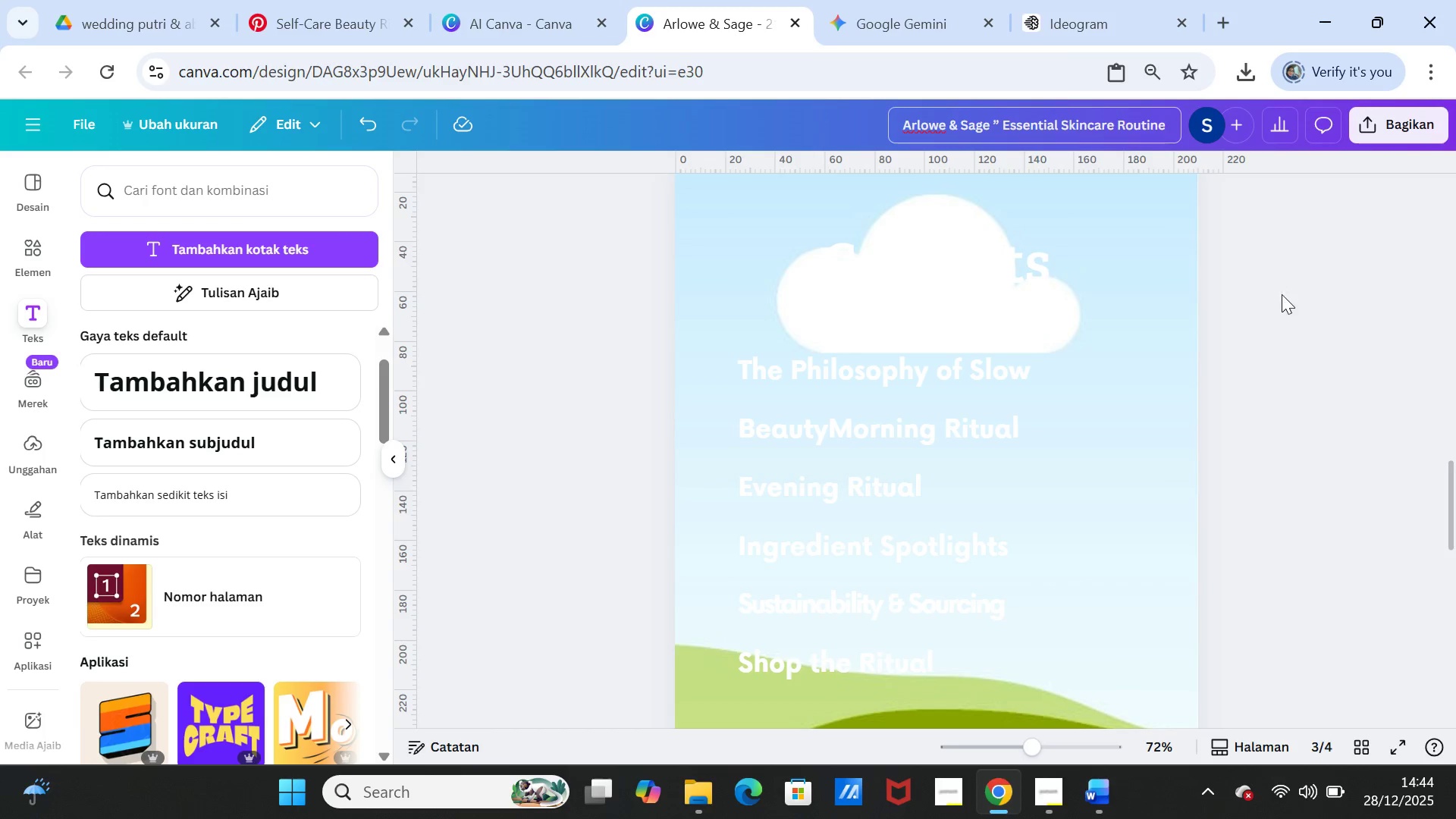 
left_click([1282, 294])
 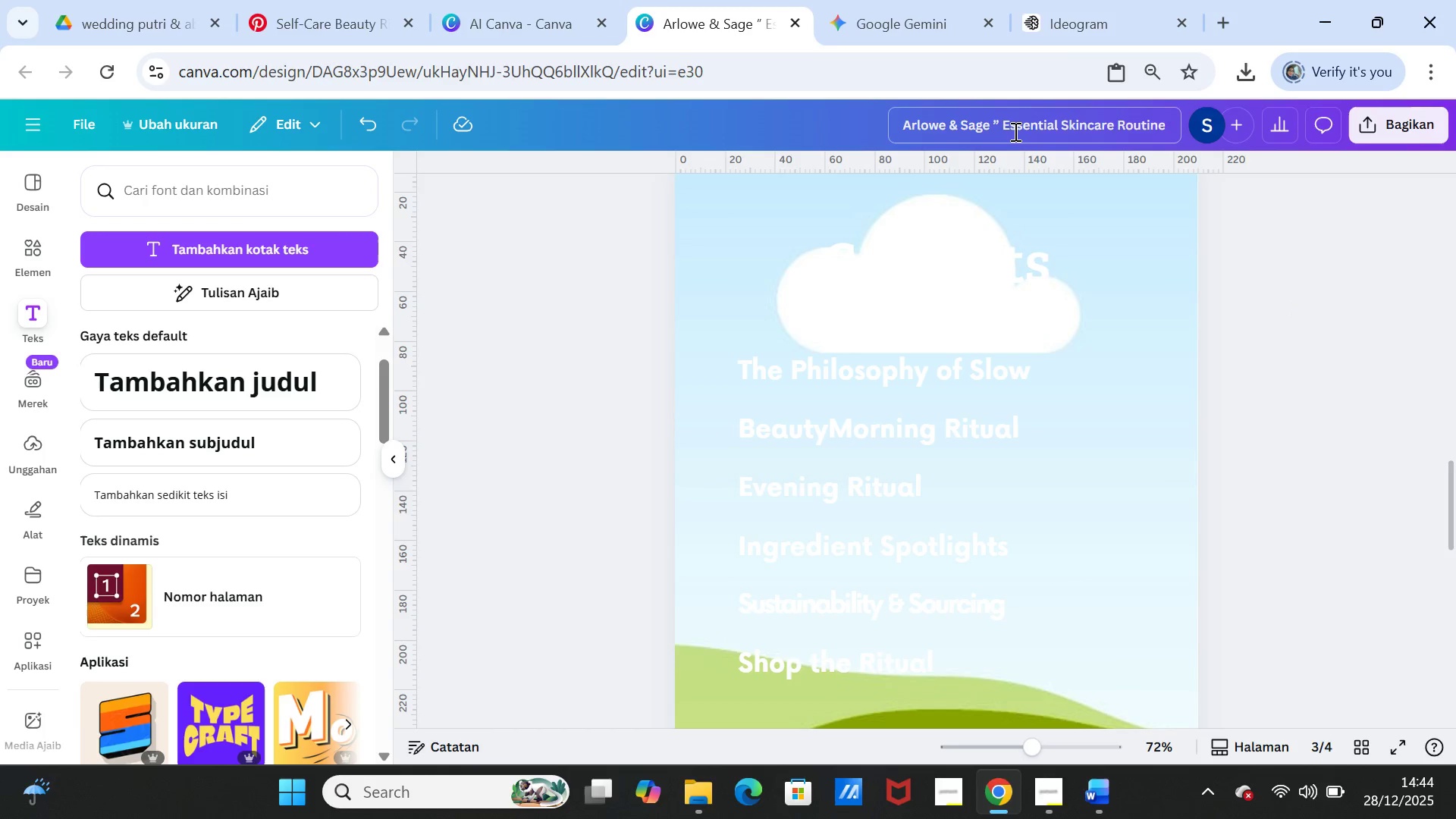 
left_click([1003, 126])
 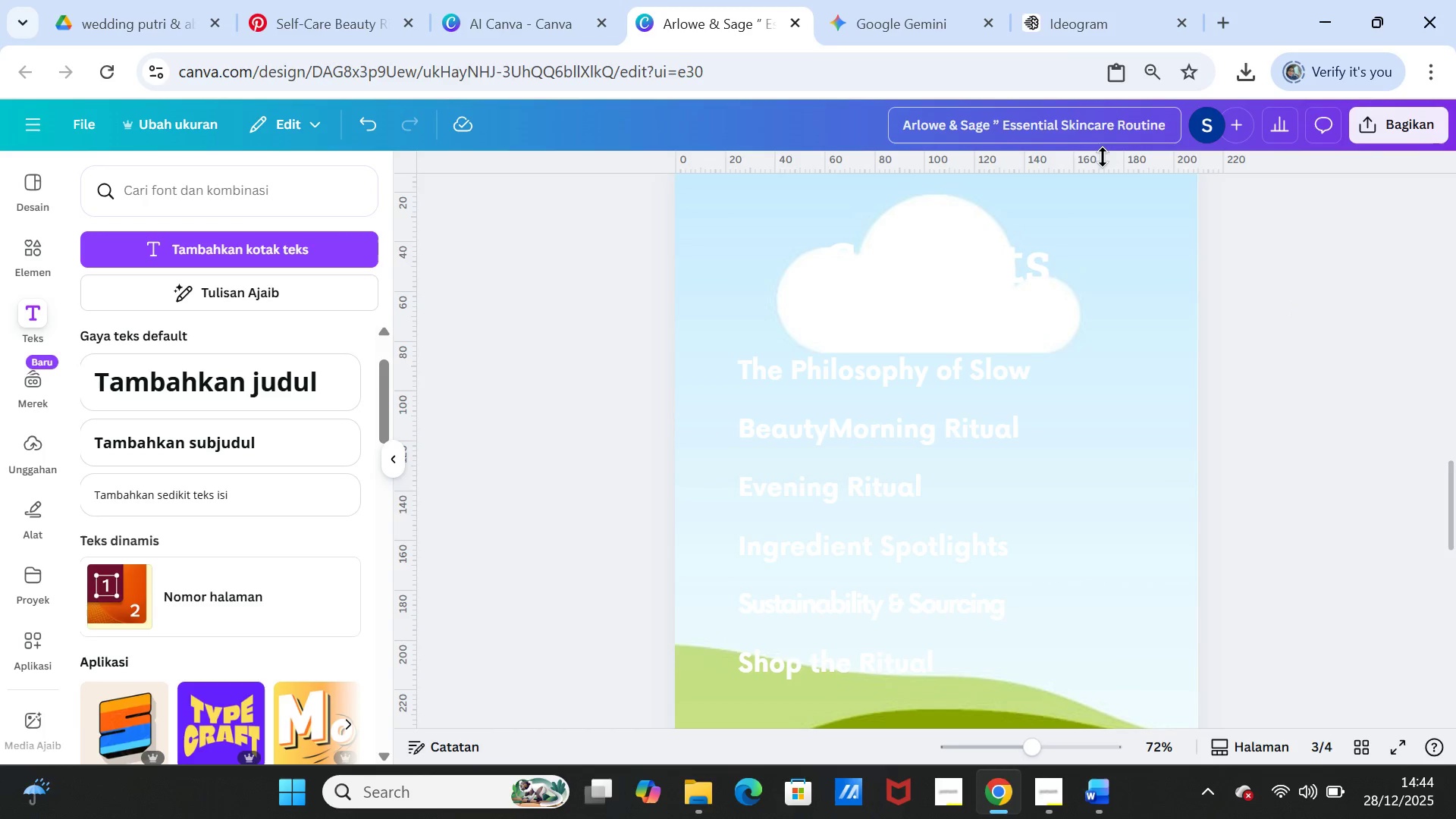 
key(Backspace)
 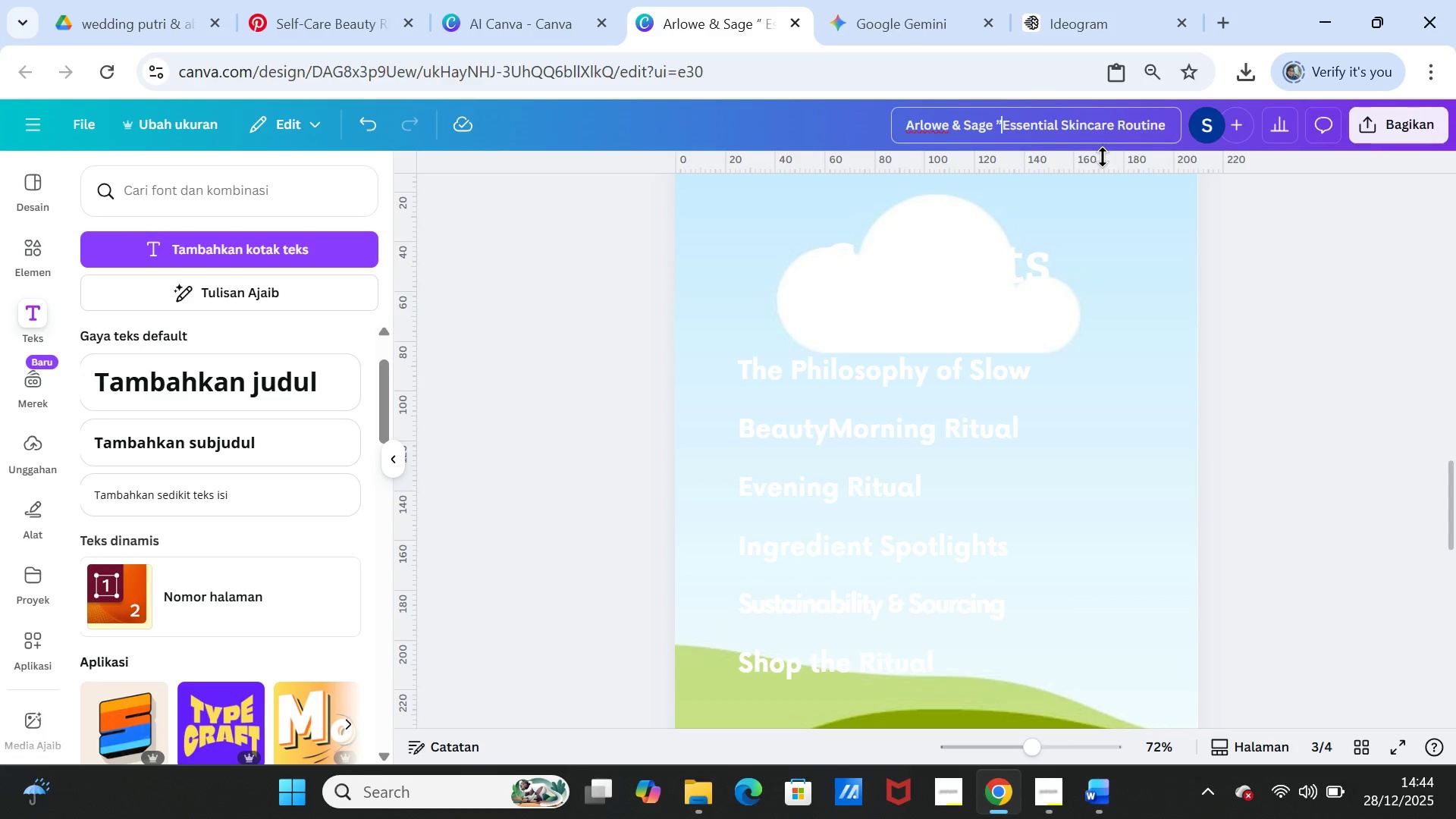 
key(Backspace)
 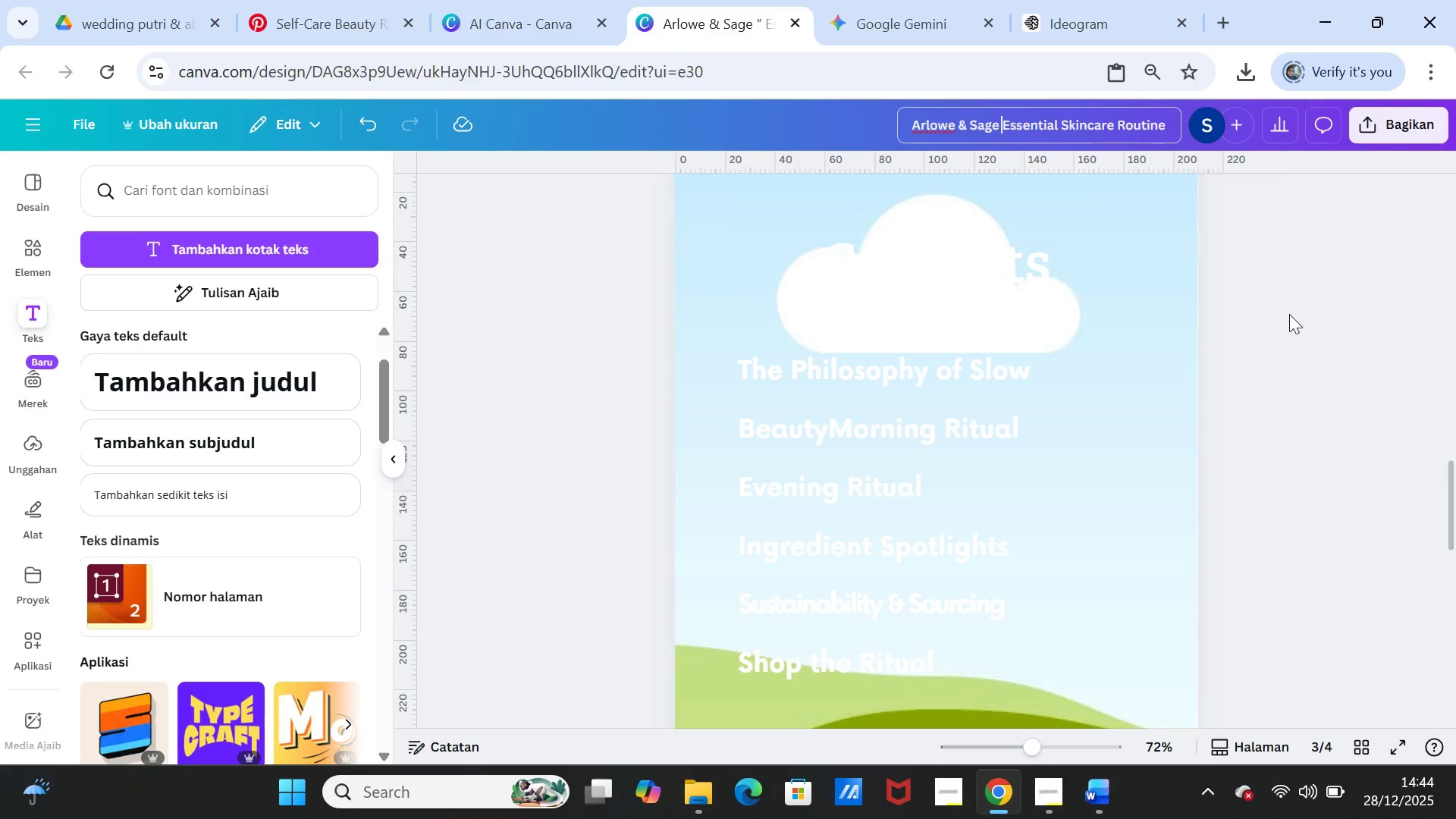 
left_click([1316, 347])
 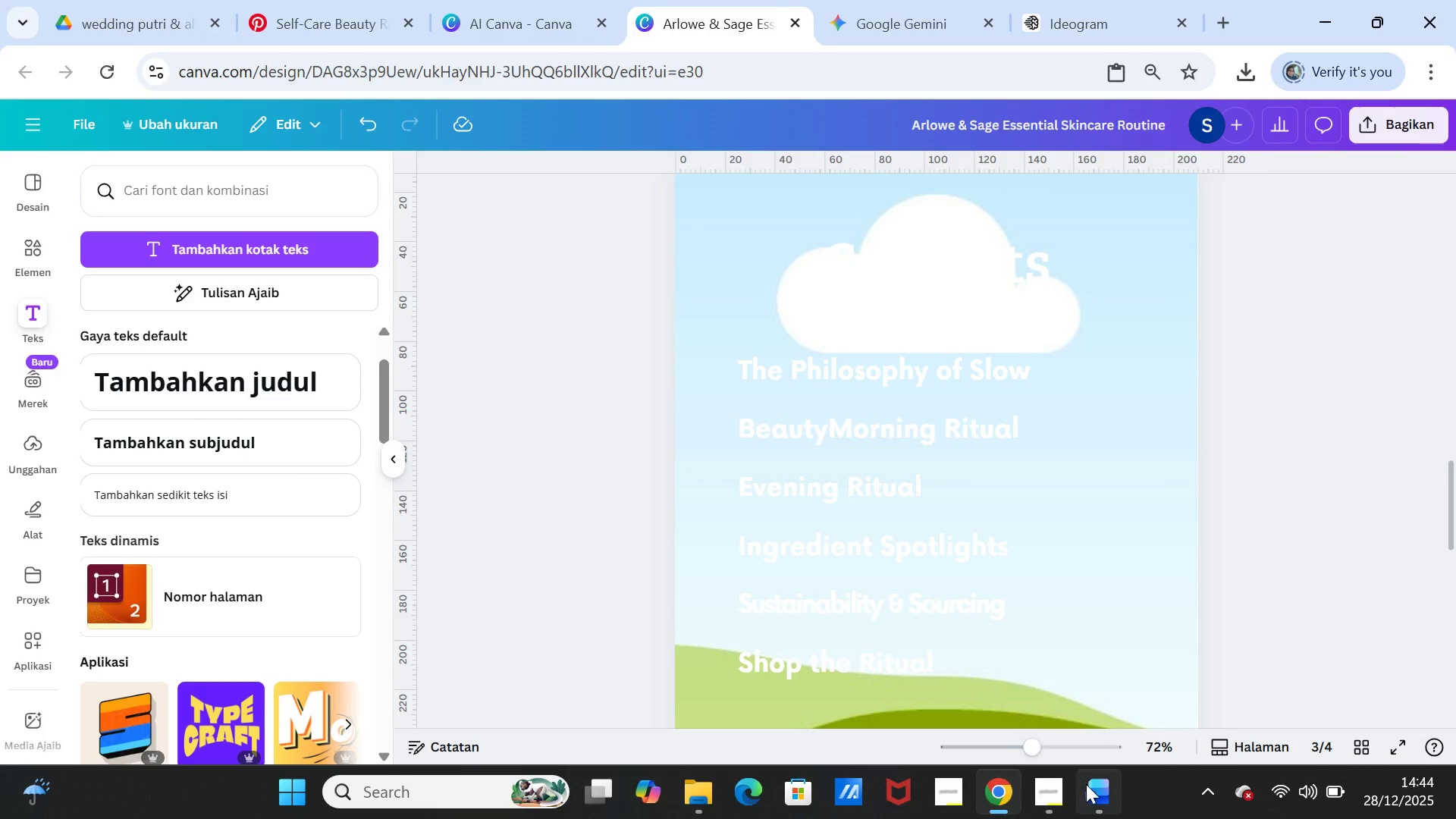 
left_click([1090, 791])
 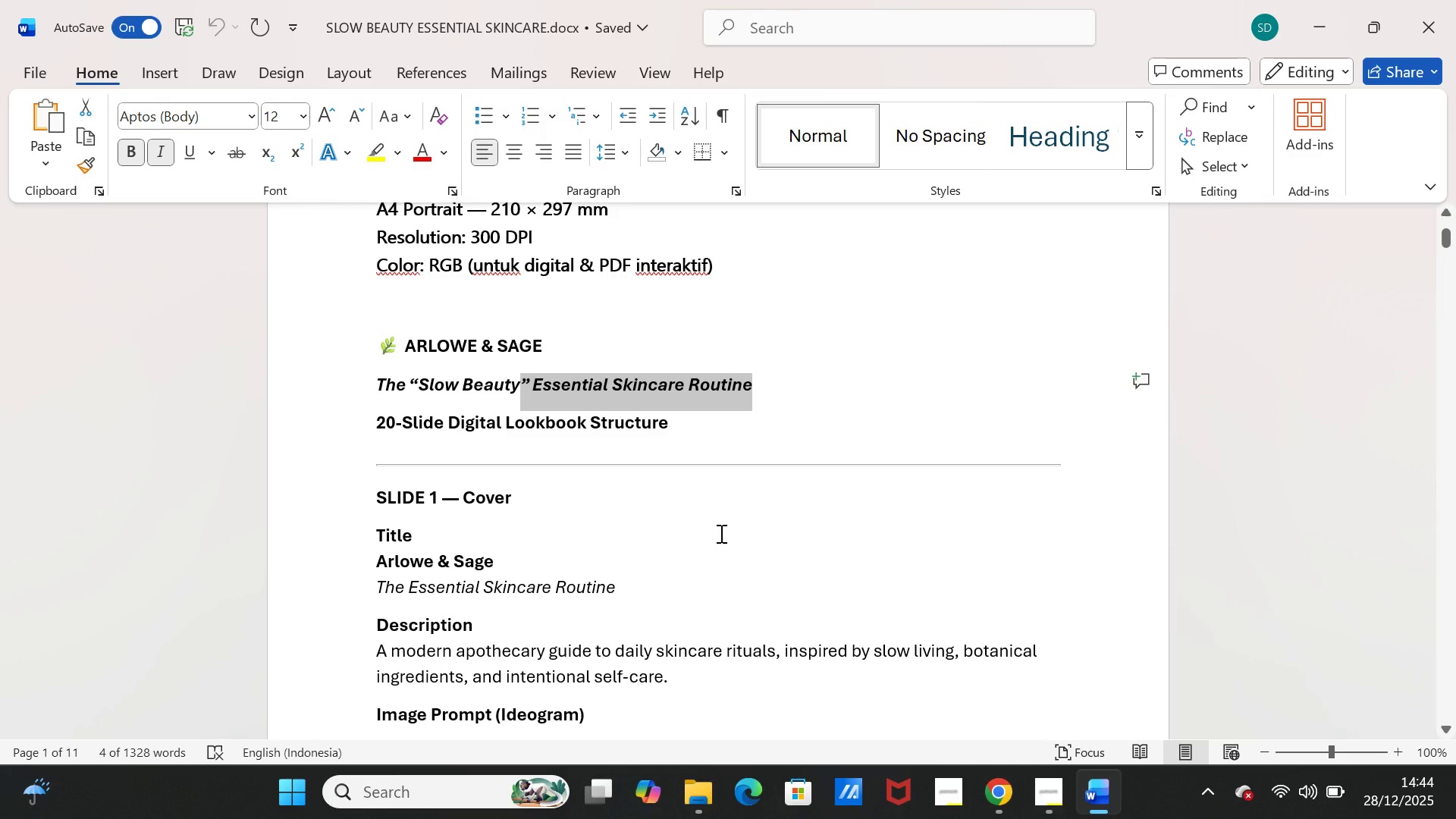 
scroll: coordinate [723, 536], scroll_direction: down, amount: 24.0
 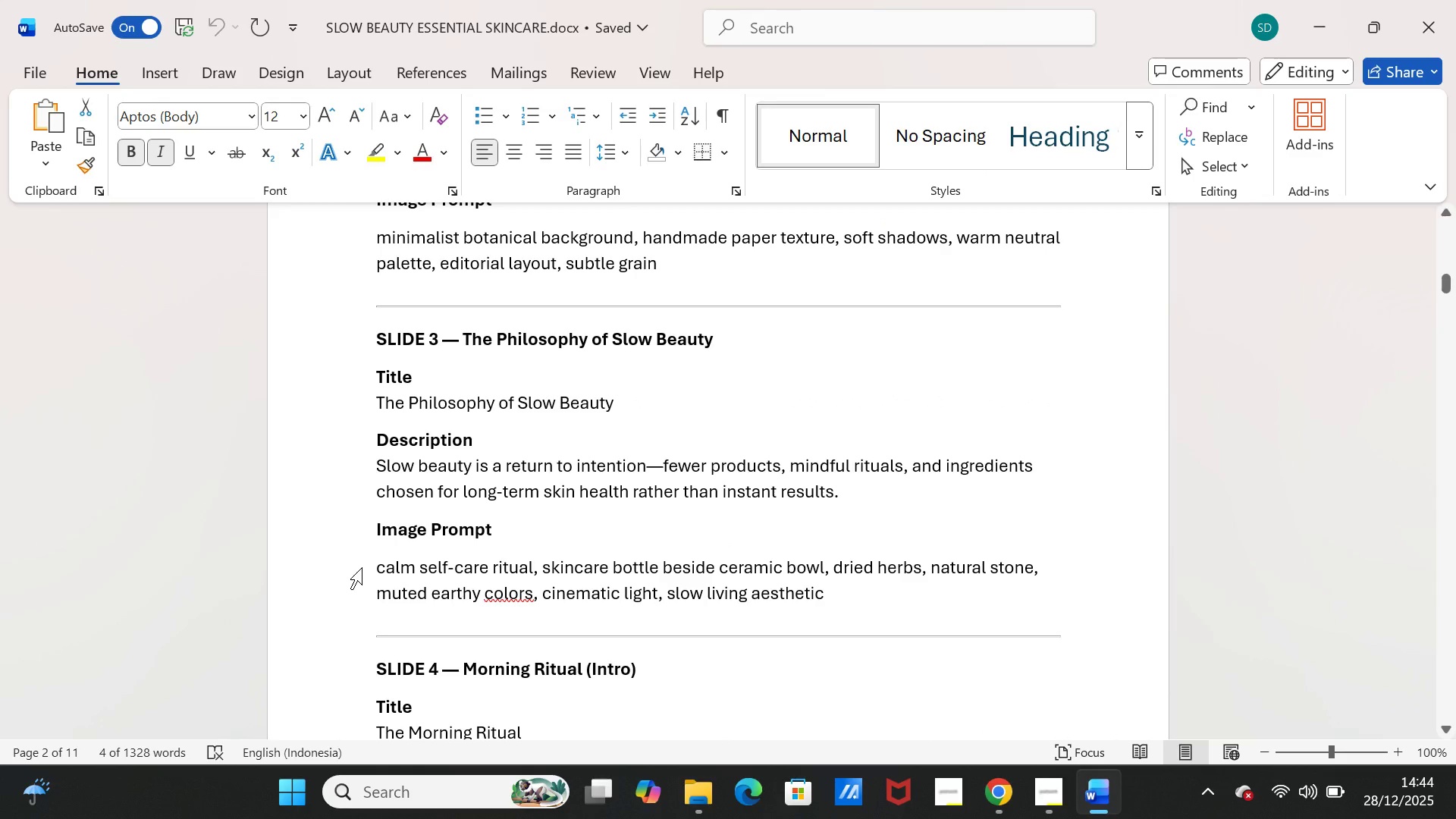 
left_click_drag(start_coordinate=[362, 567], to_coordinate=[448, 585])
 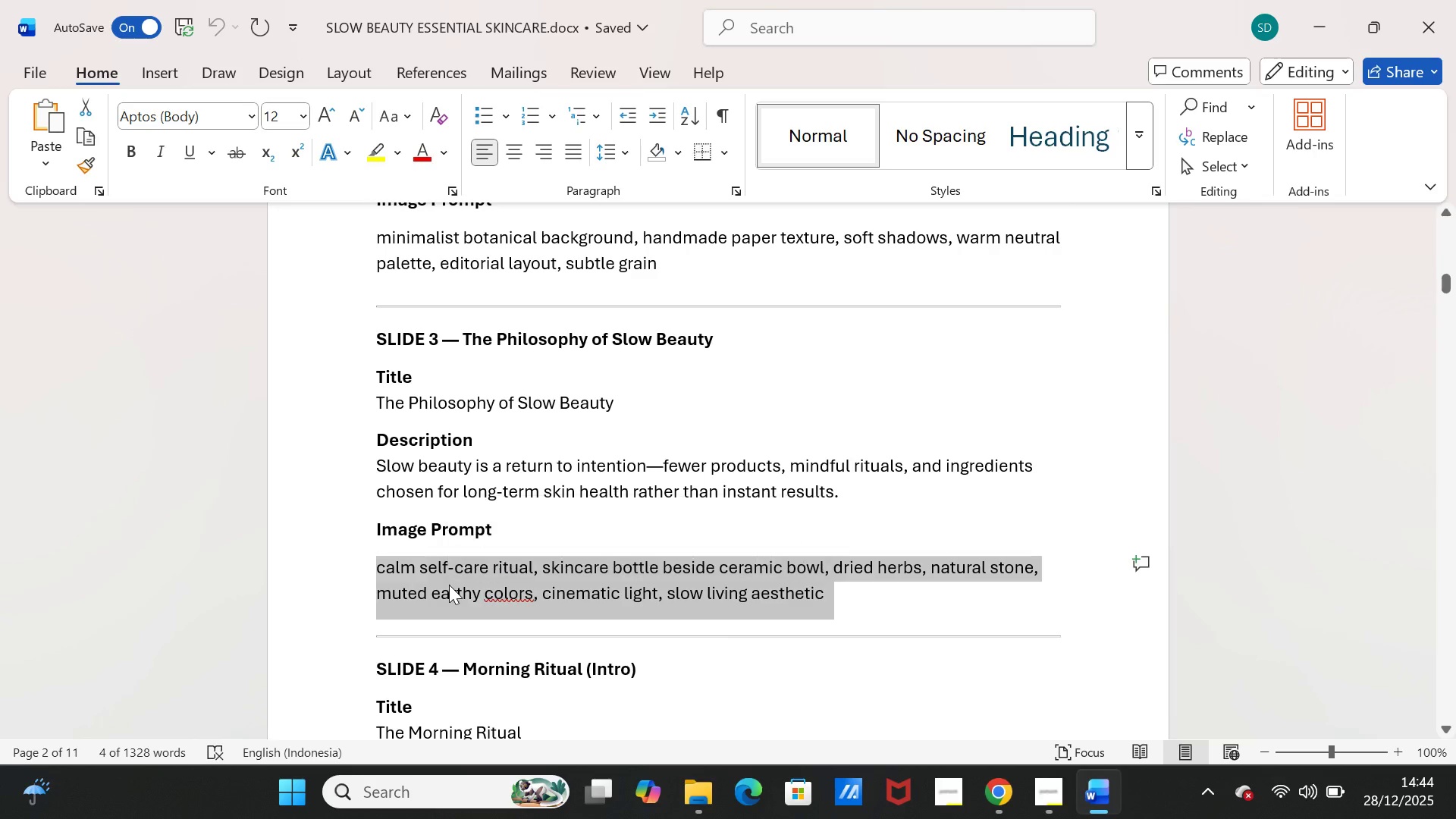 
key(Control+C)
 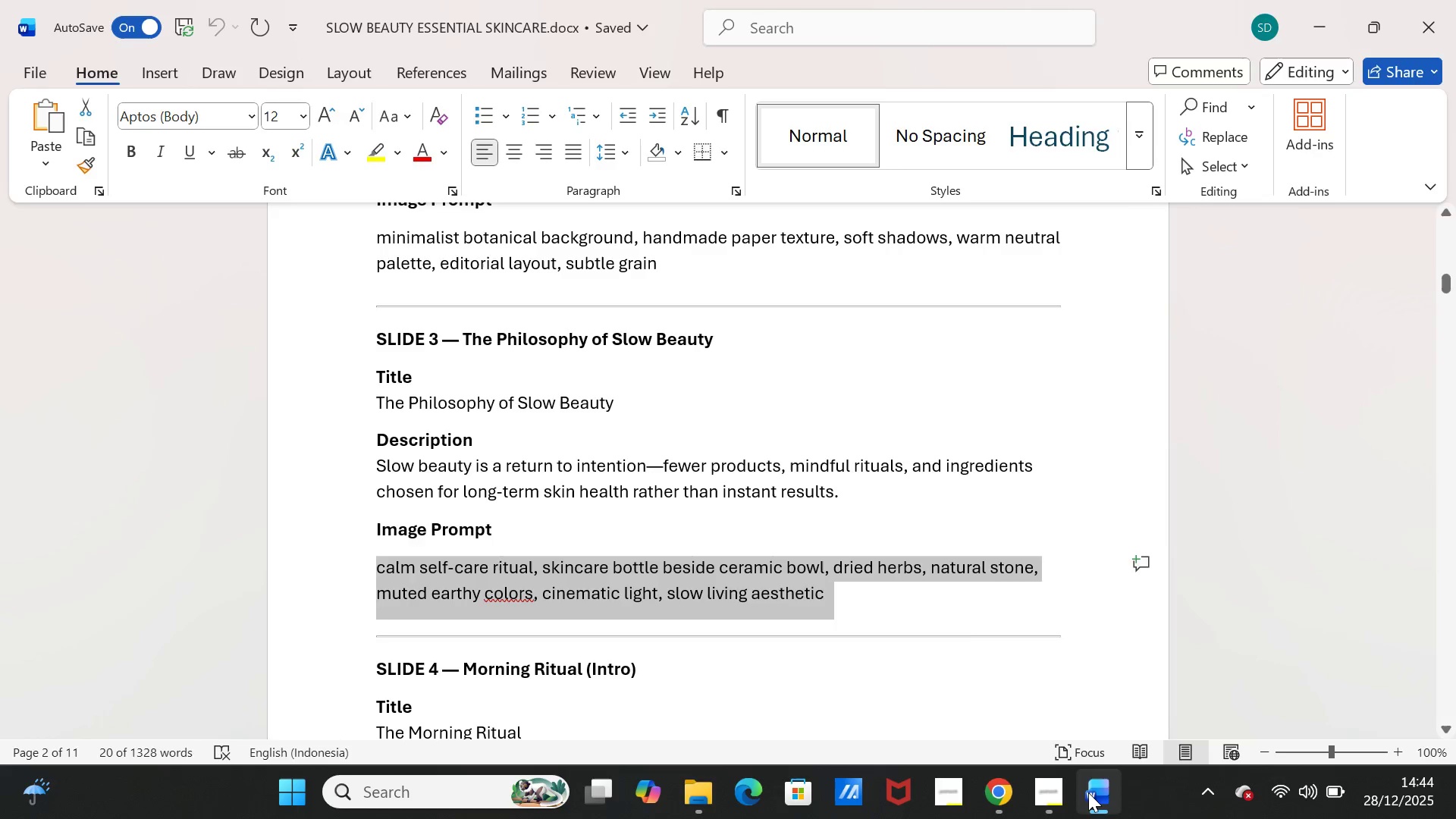 
left_click([1088, 793])
 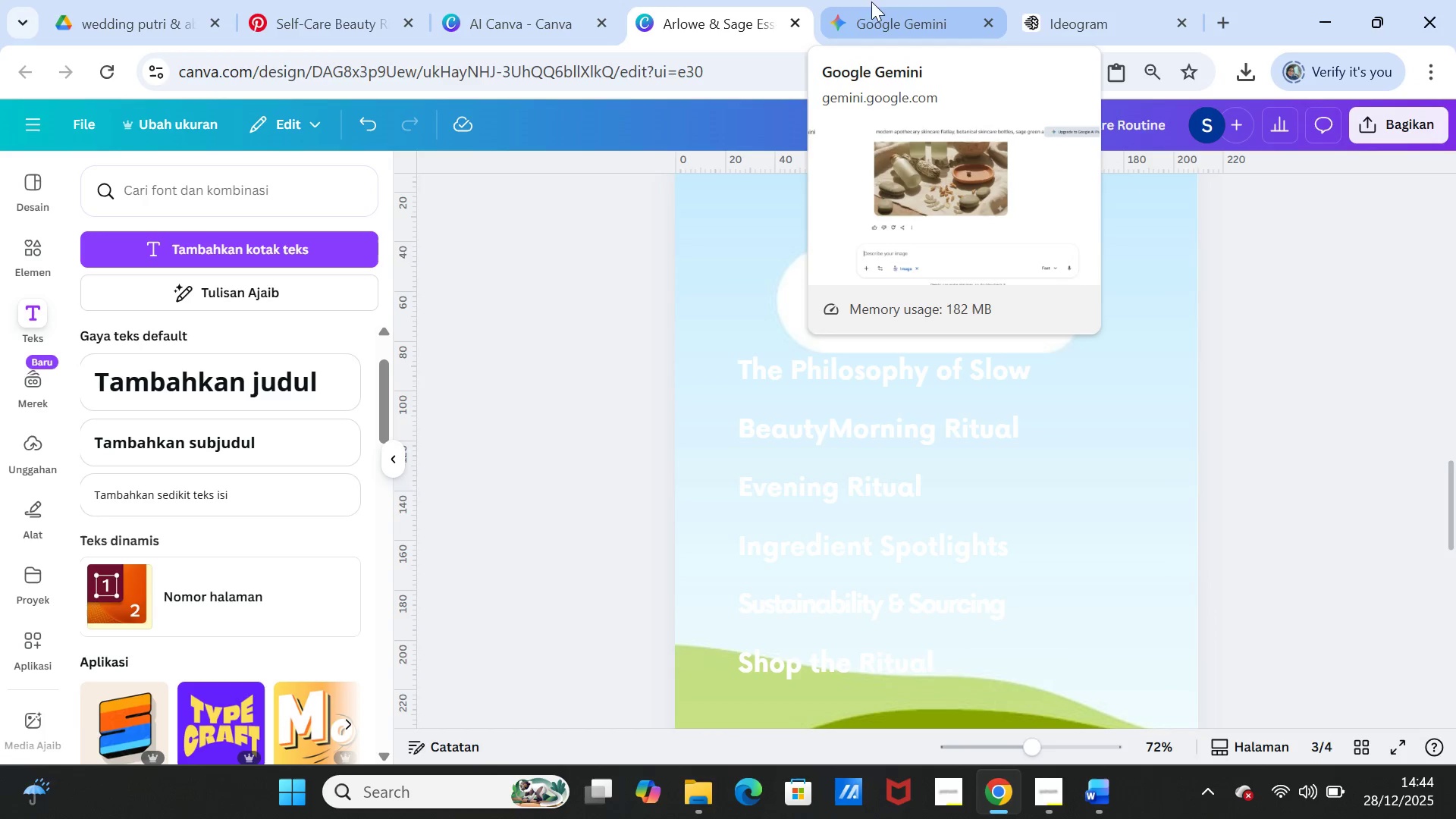 
left_click([916, 9])
 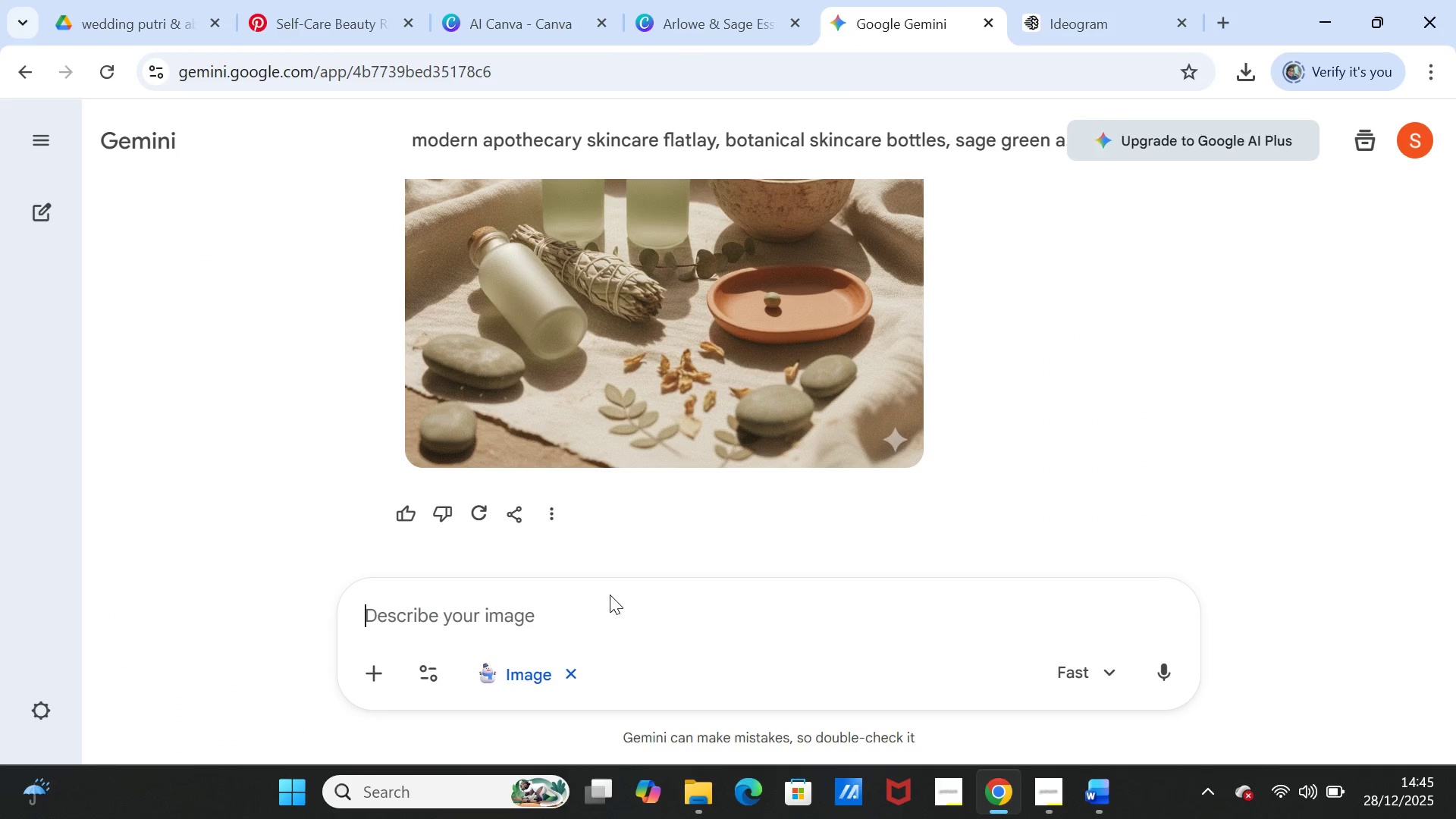 
double_click([611, 610])
 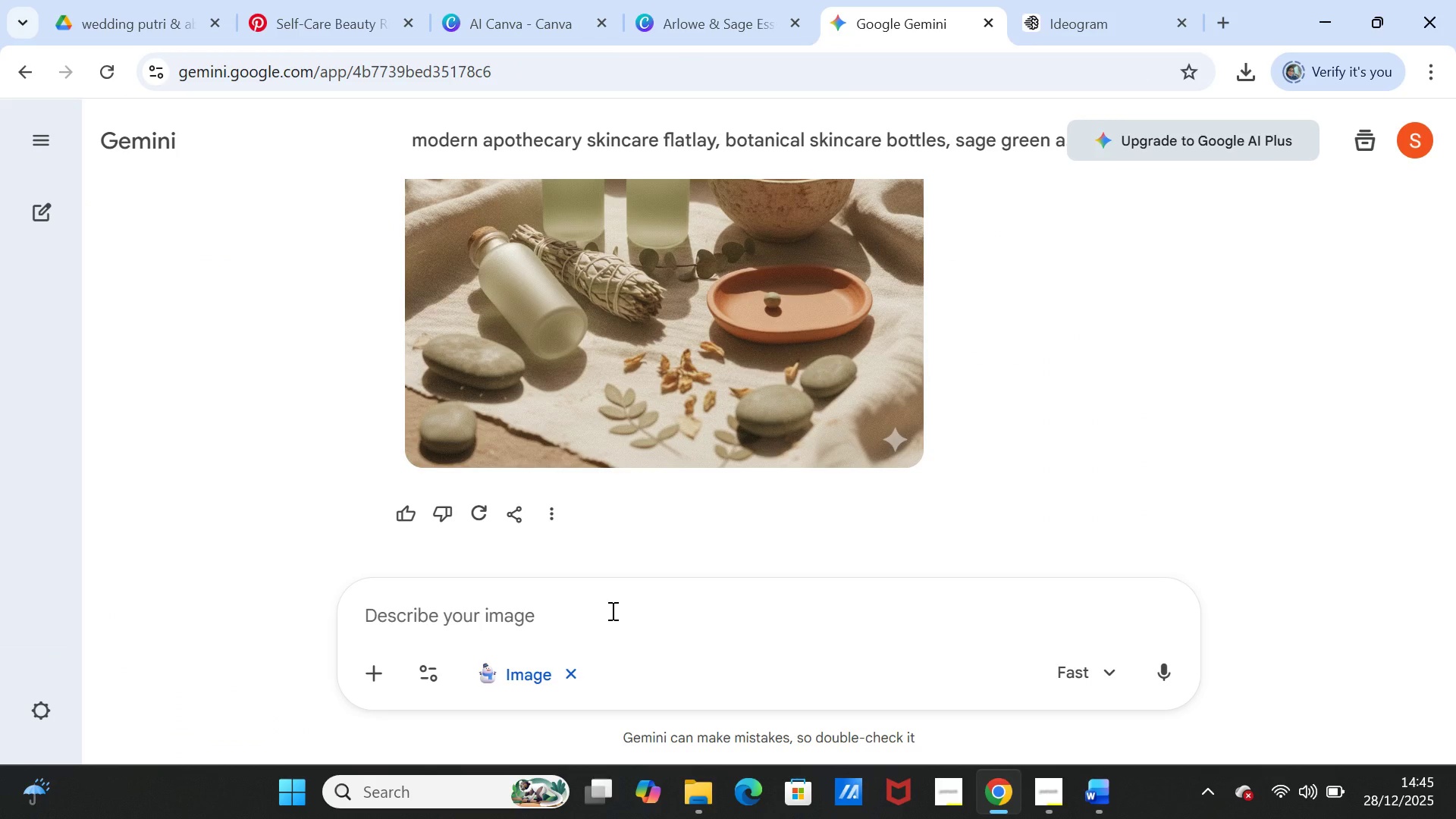 
key(Control+V)
 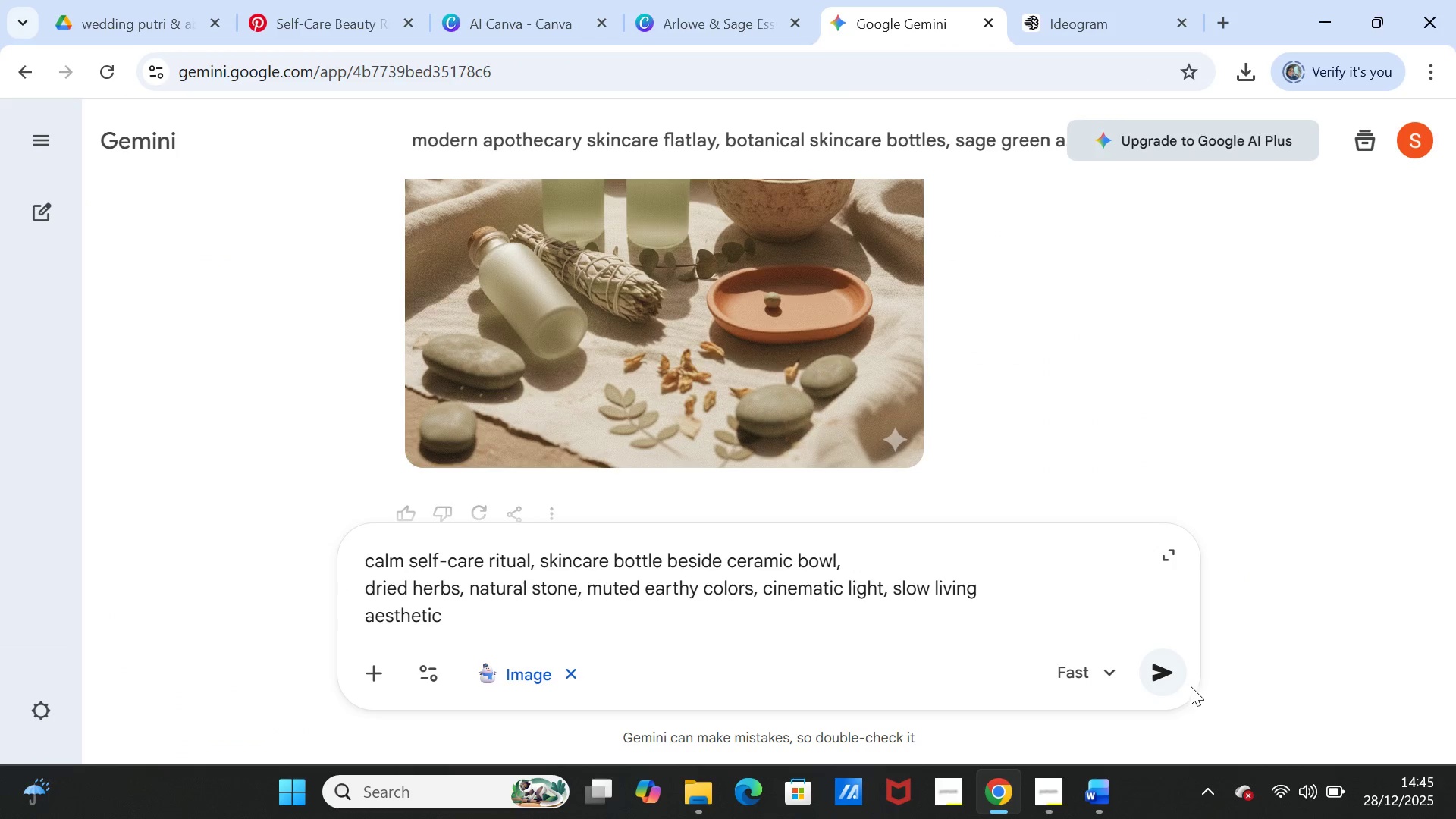 
left_click([1173, 672])
 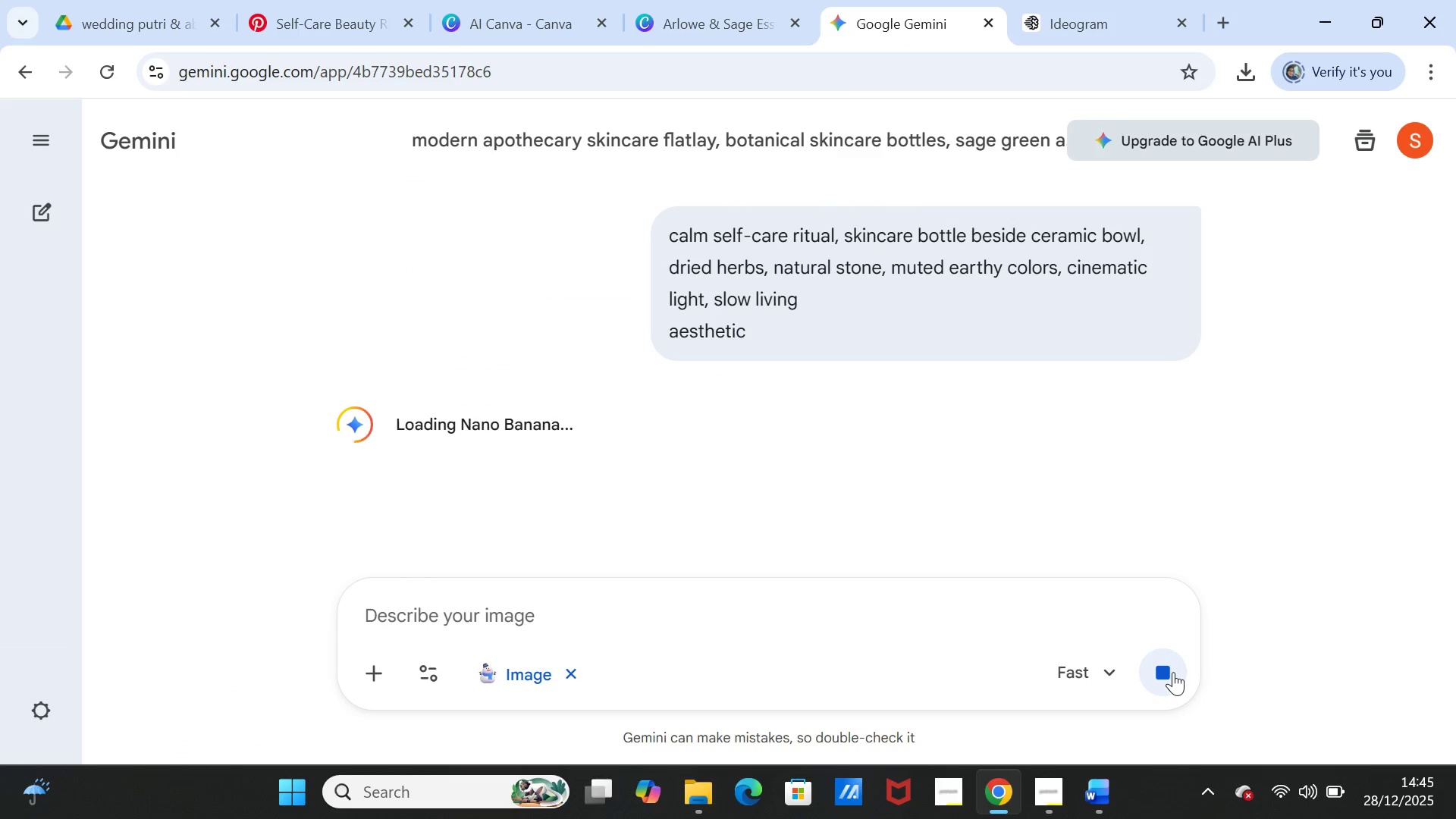 
wait(8.08)
 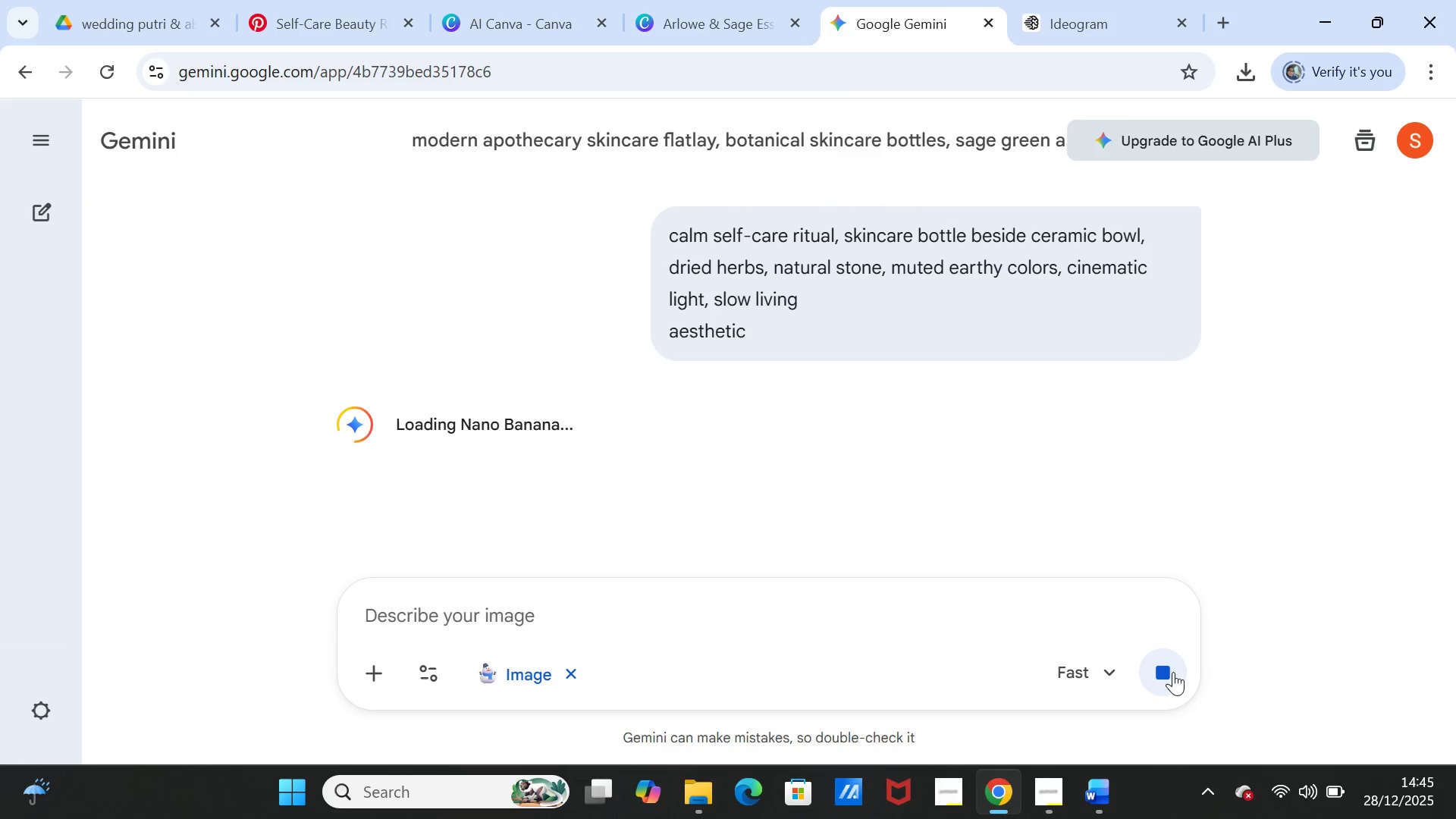 
left_click([1101, 789])
 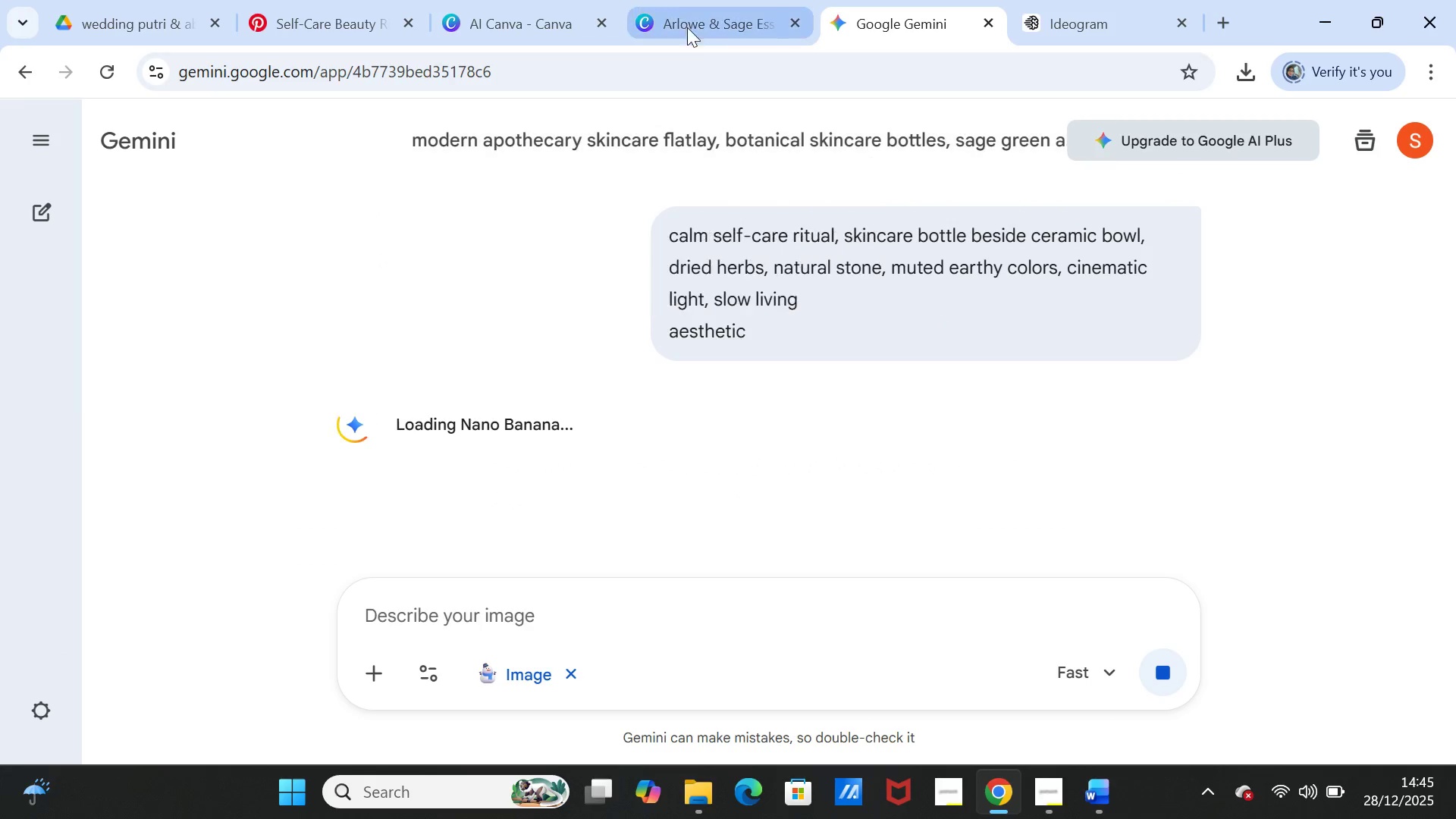 
left_click([676, 7])
 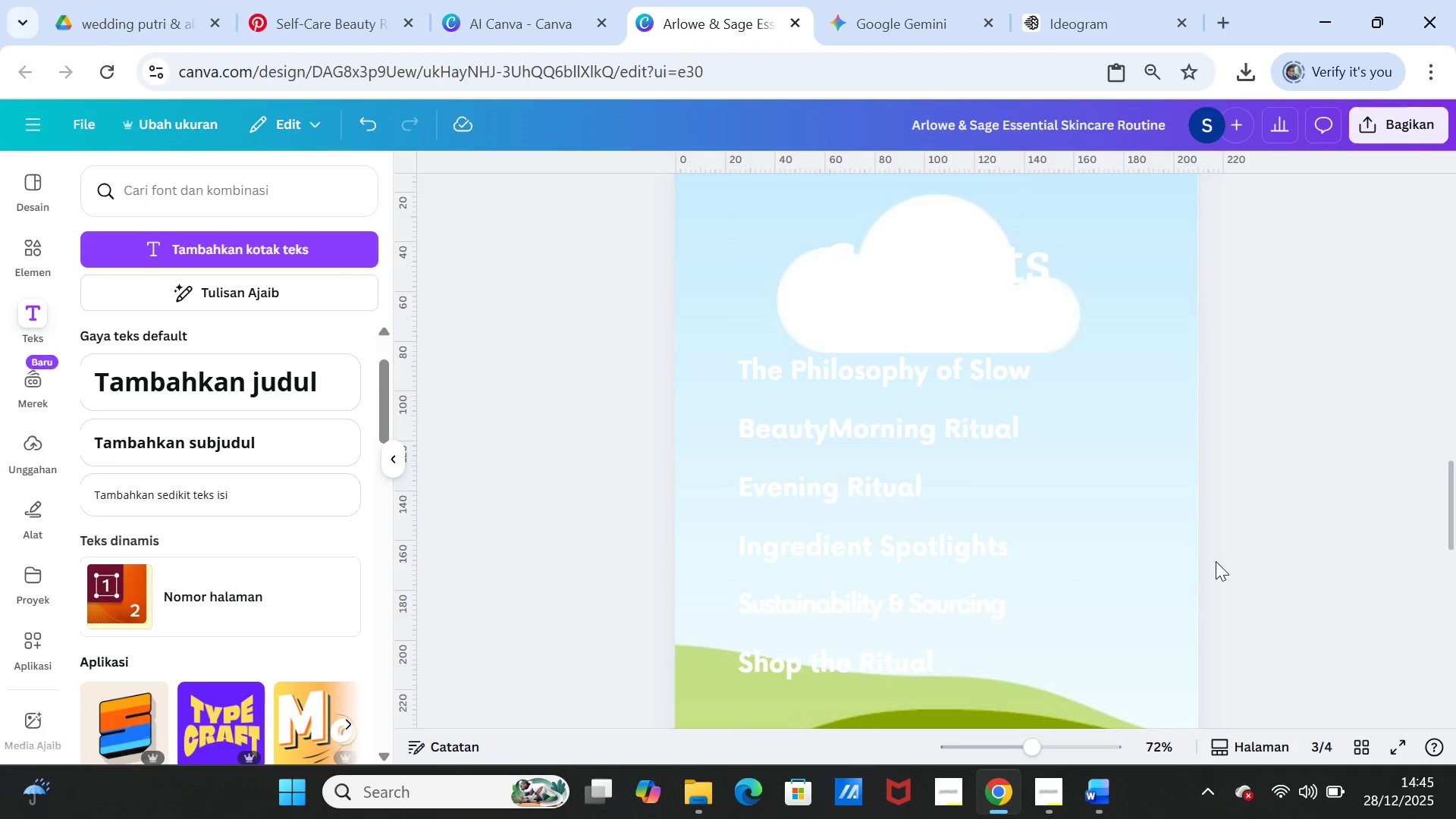 
scroll: coordinate [1225, 563], scroll_direction: up, amount: 12.0
 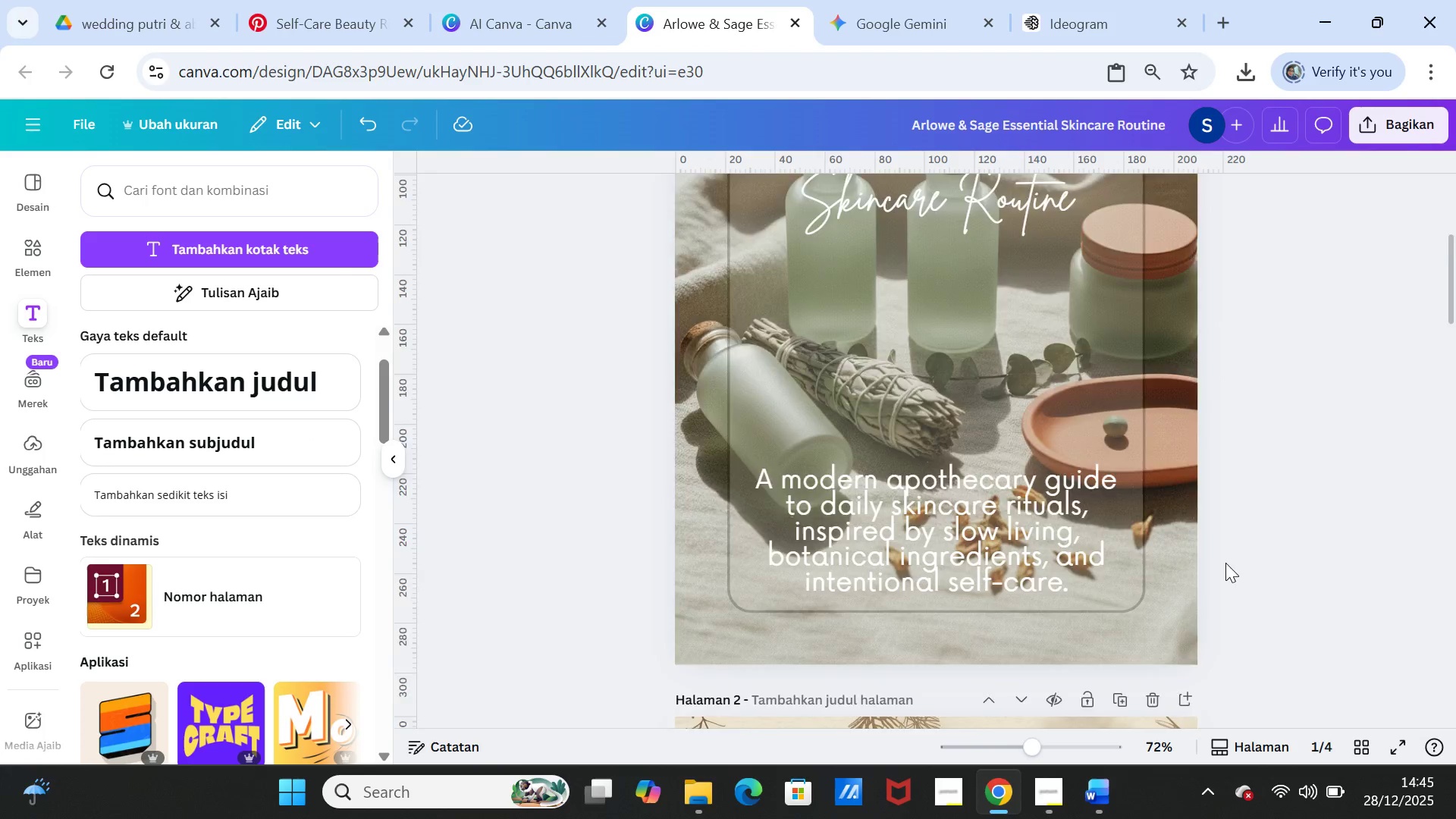 
scroll: coordinate [1225, 563], scroll_direction: down, amount: 4.0
 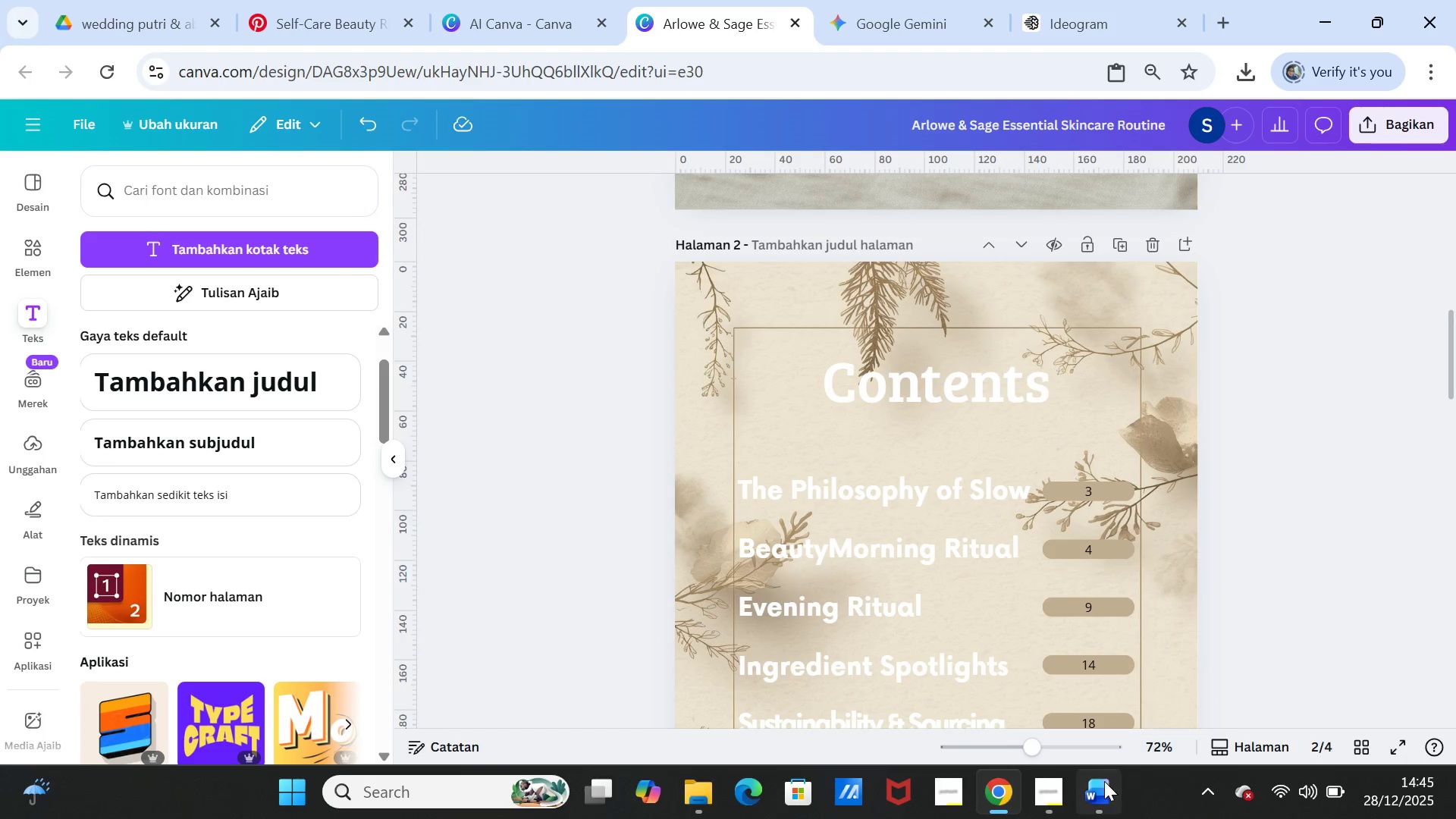 
left_click([1104, 781])
 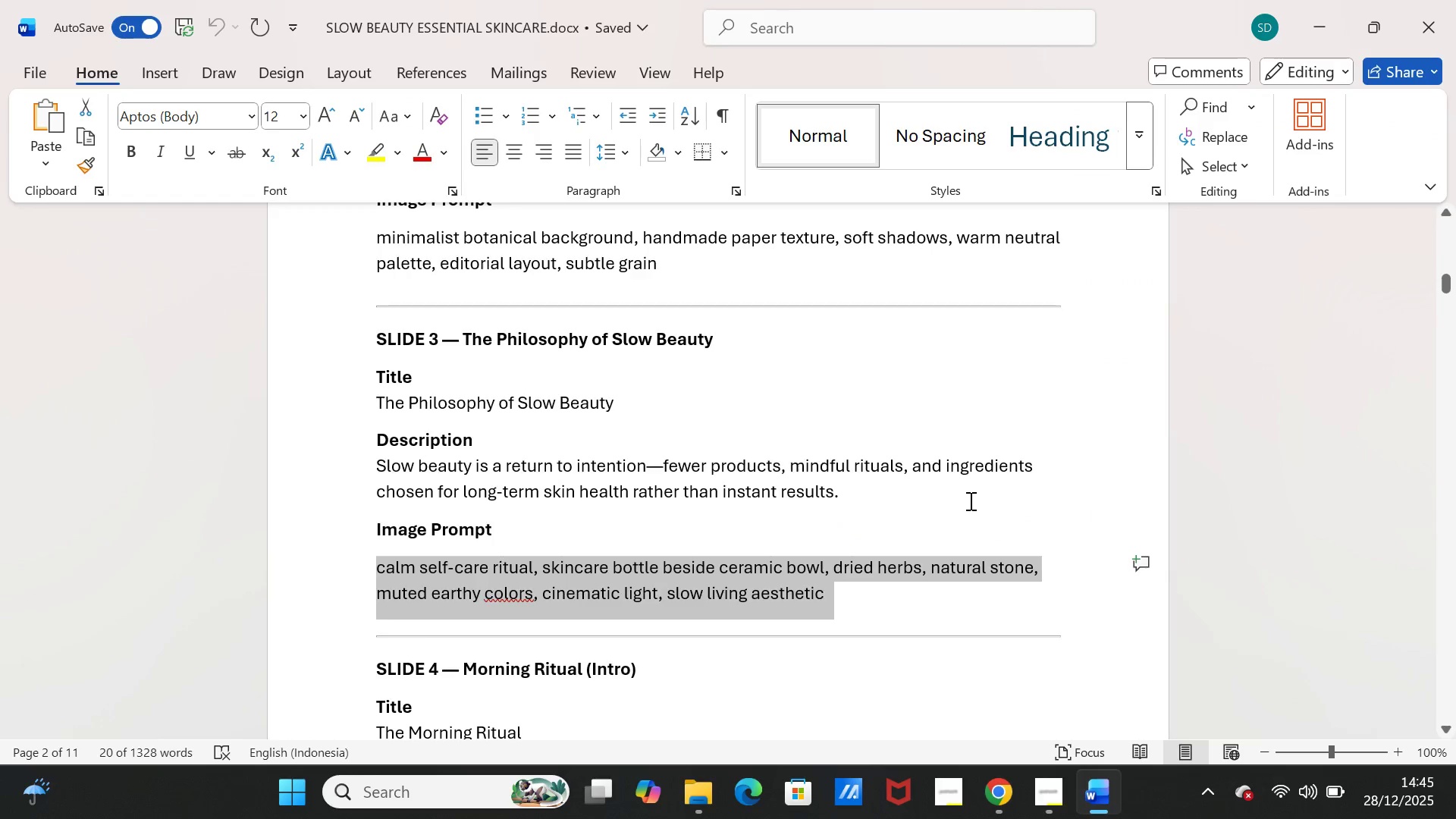 
scroll: coordinate [969, 500], scroll_direction: up, amount: 14.0
 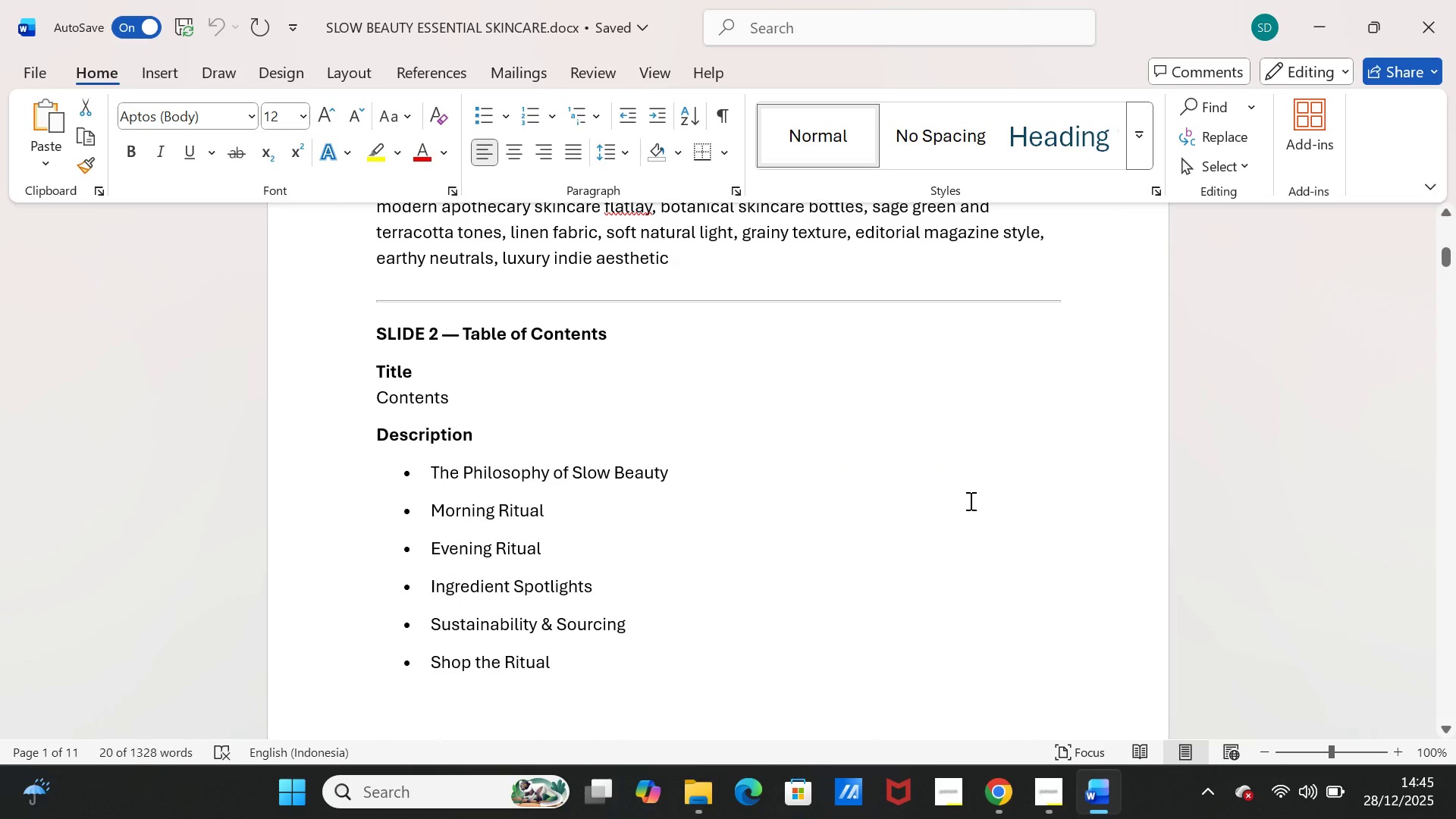 
scroll: coordinate [969, 500], scroll_direction: down, amount: 1.0
 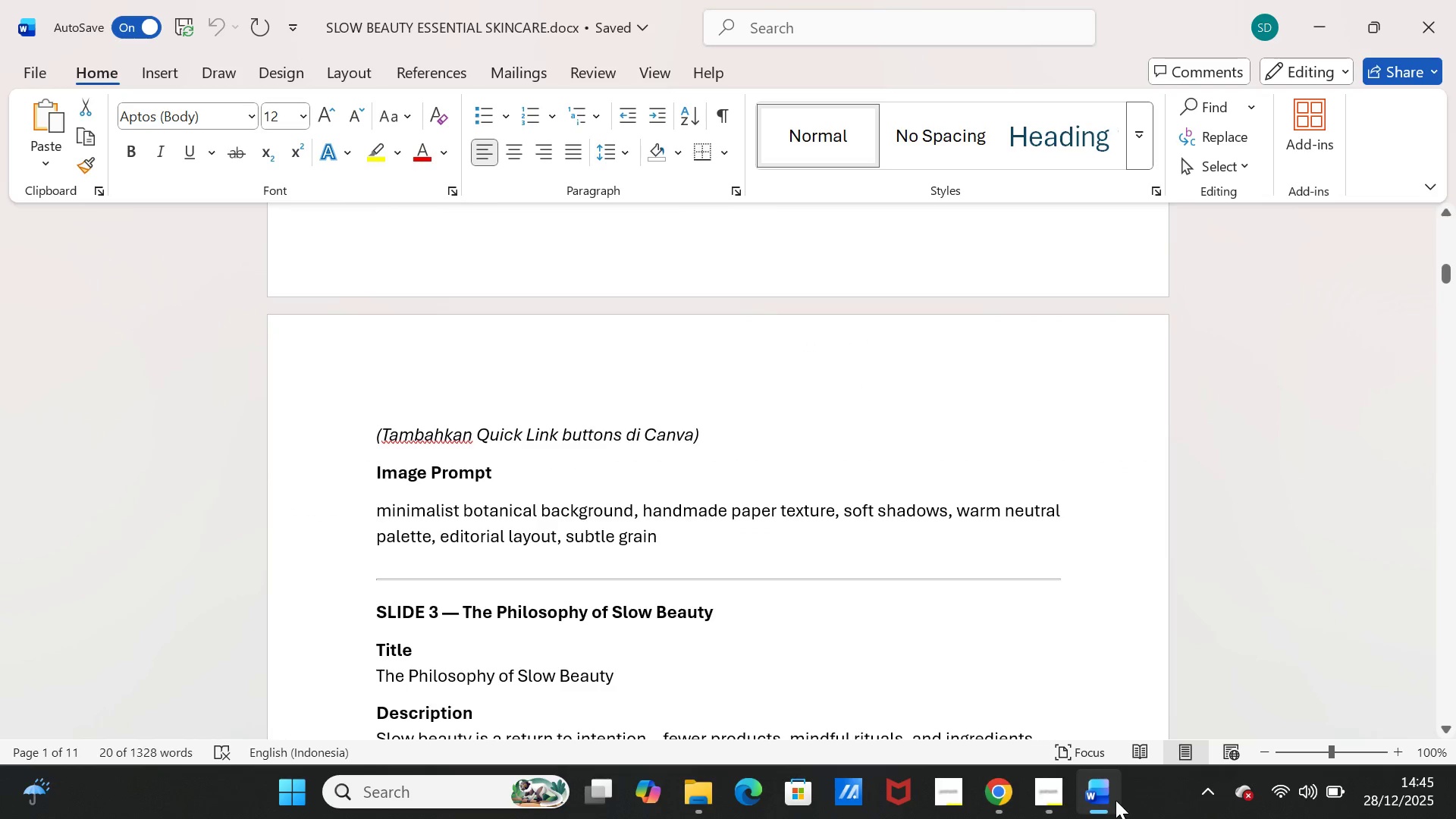 
wait(6.77)
 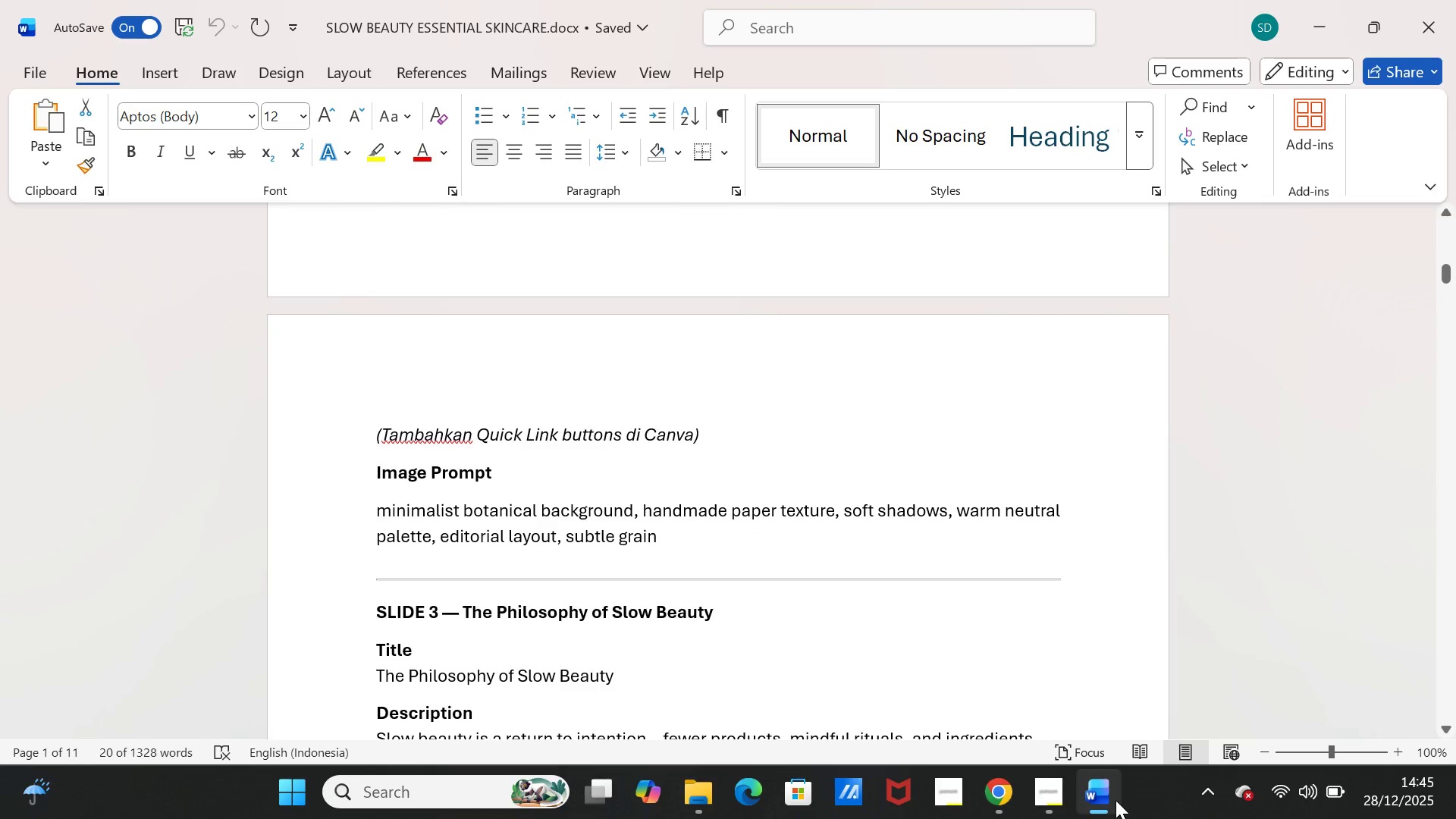 
left_click([883, 24])
 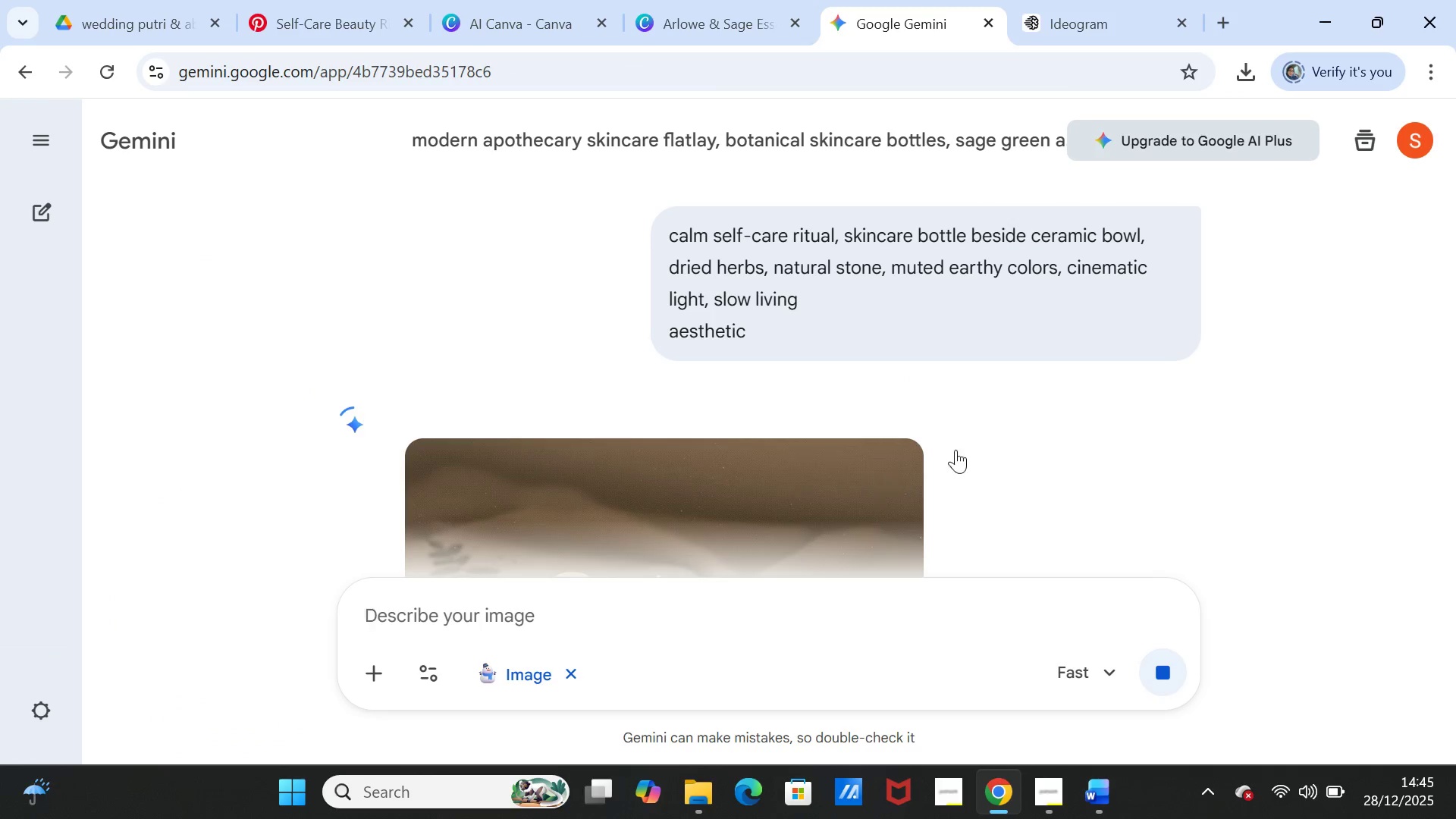 
scroll: coordinate [975, 440], scroll_direction: down, amount: 3.0
 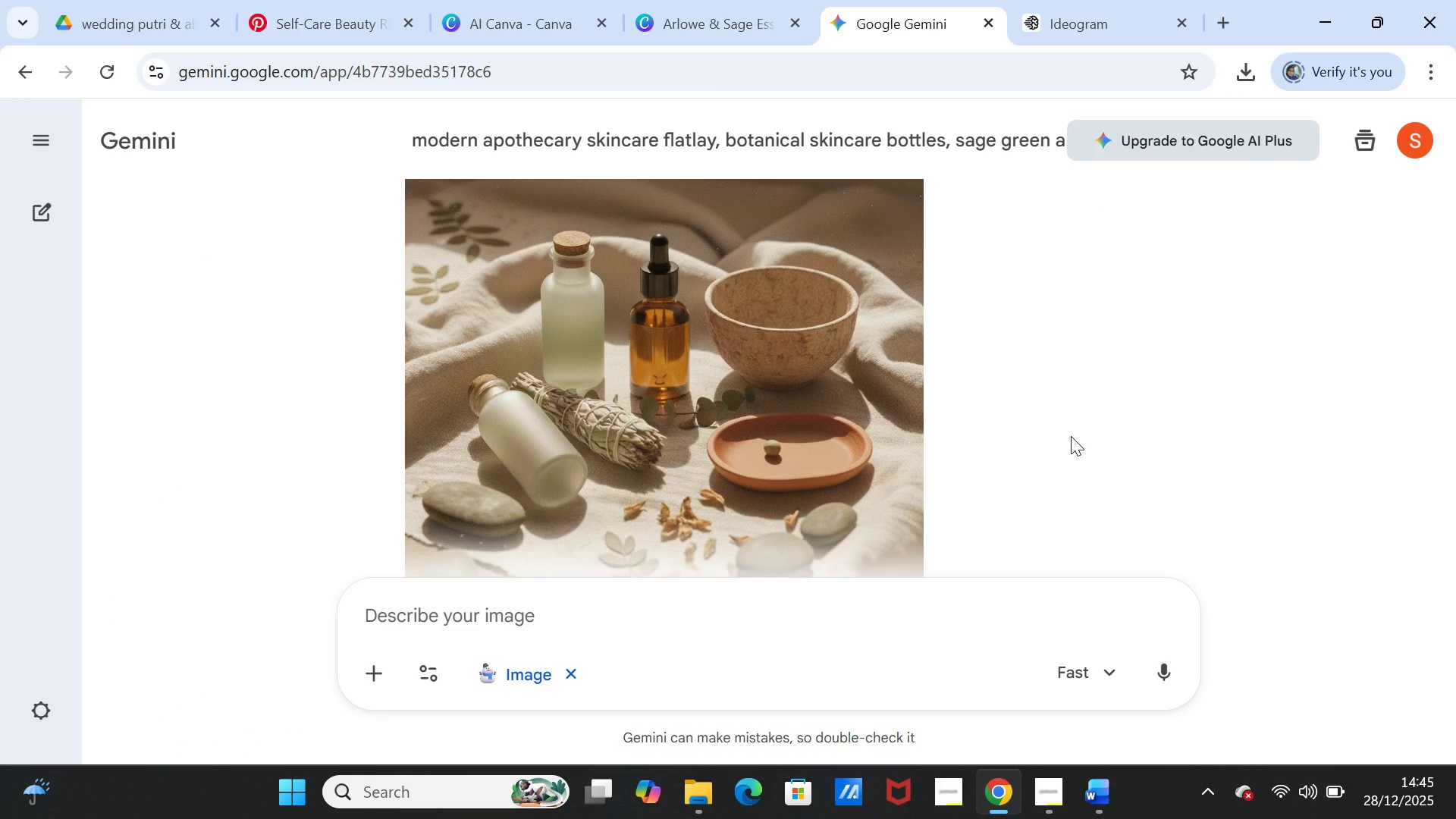 
scroll: coordinate [1071, 436], scroll_direction: up, amount: 4.0
 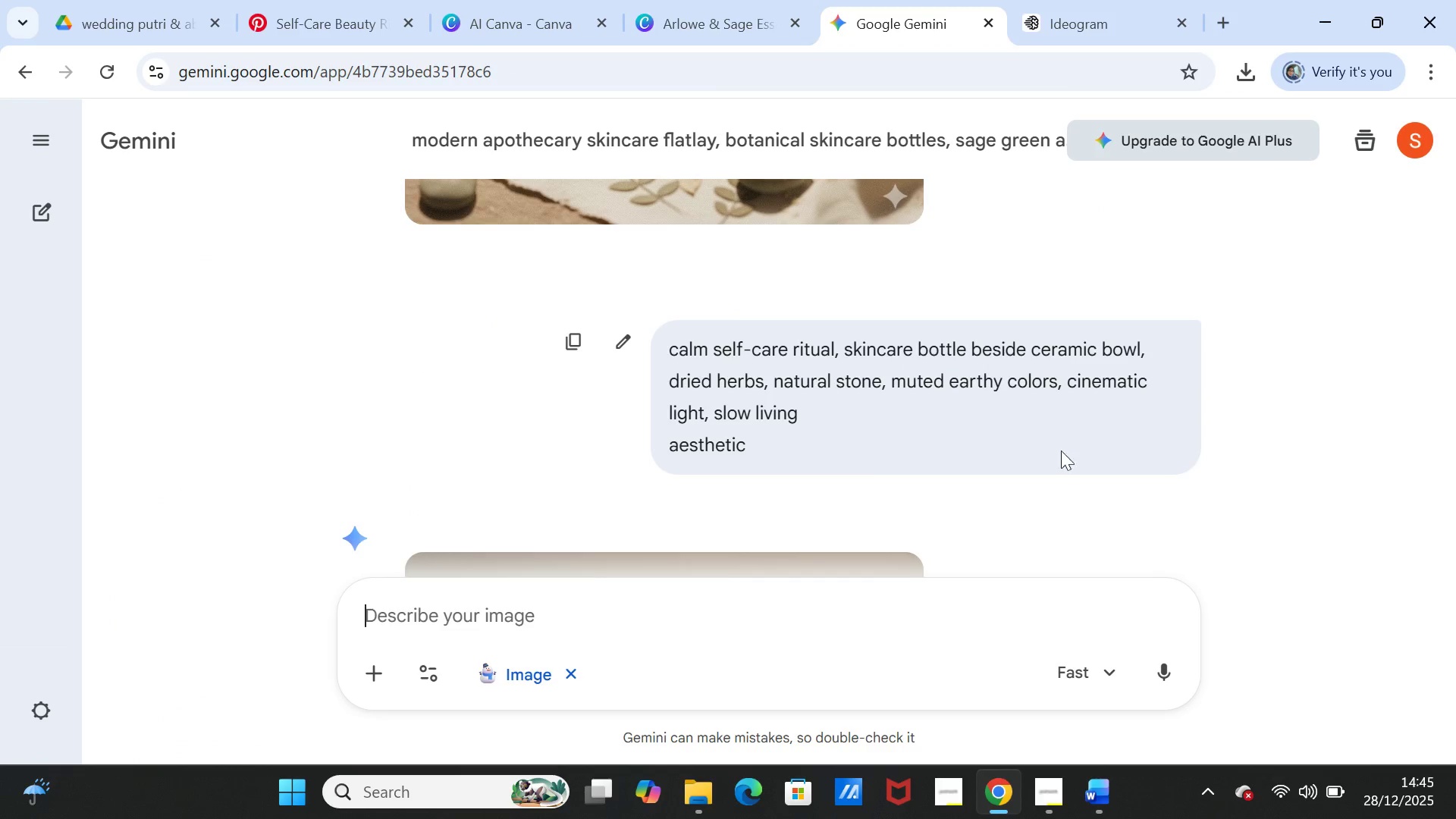 
scroll: coordinate [1107, 326], scroll_direction: down, amount: 5.0
 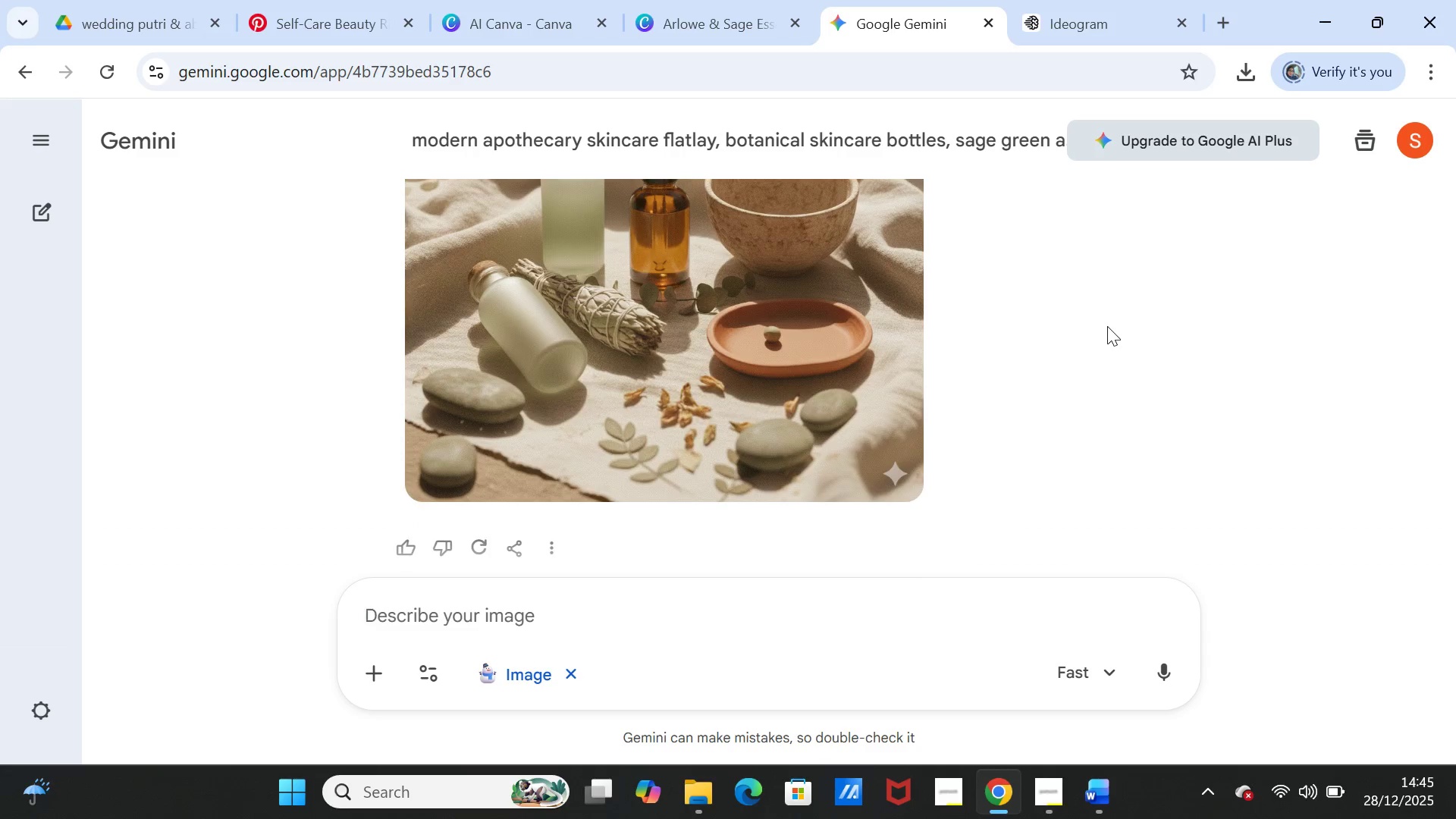 
scroll: coordinate [1107, 326], scroll_direction: up, amount: 4.0
 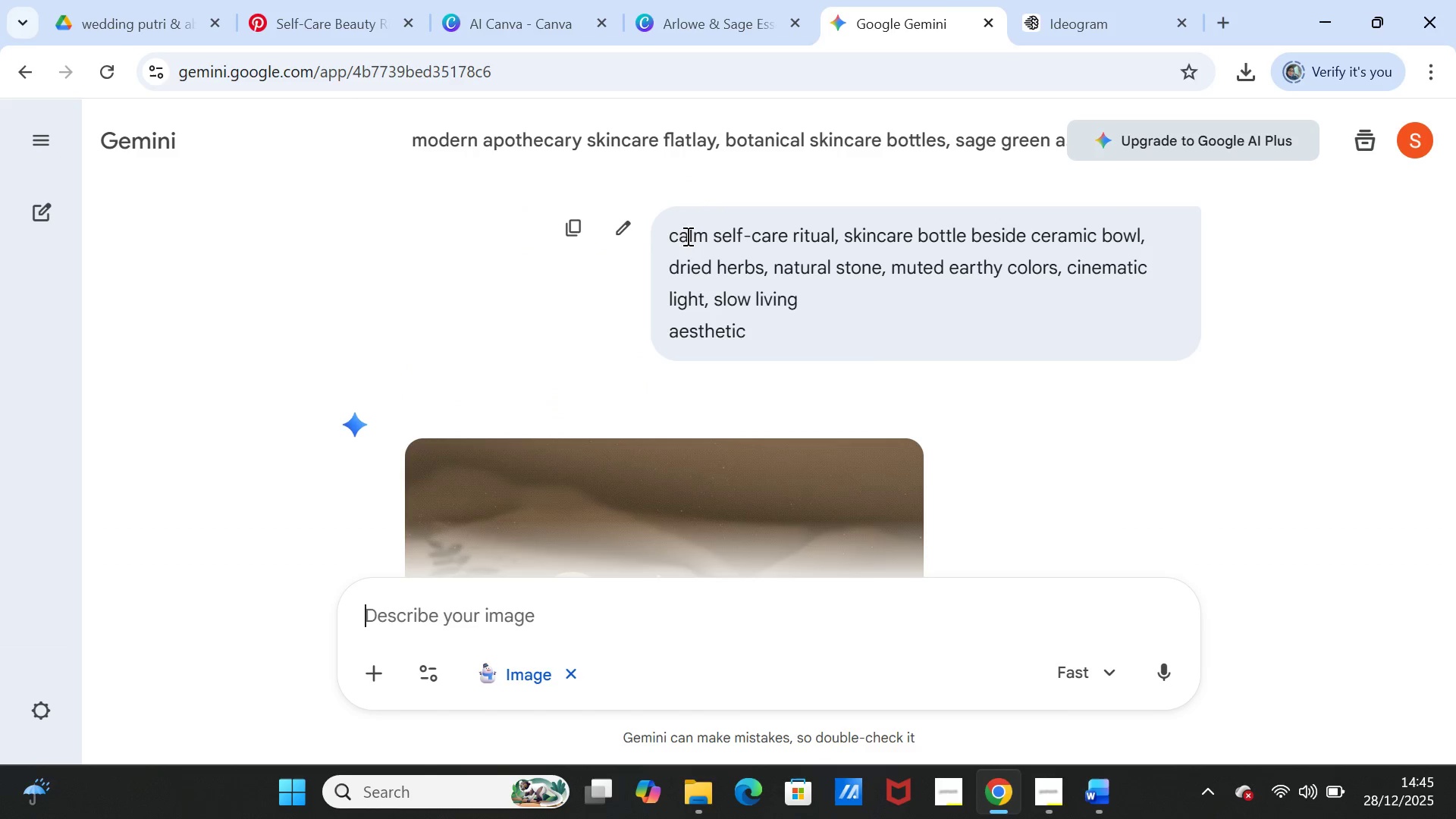 
left_click_drag(start_coordinate=[670, 231], to_coordinate=[765, 317])
 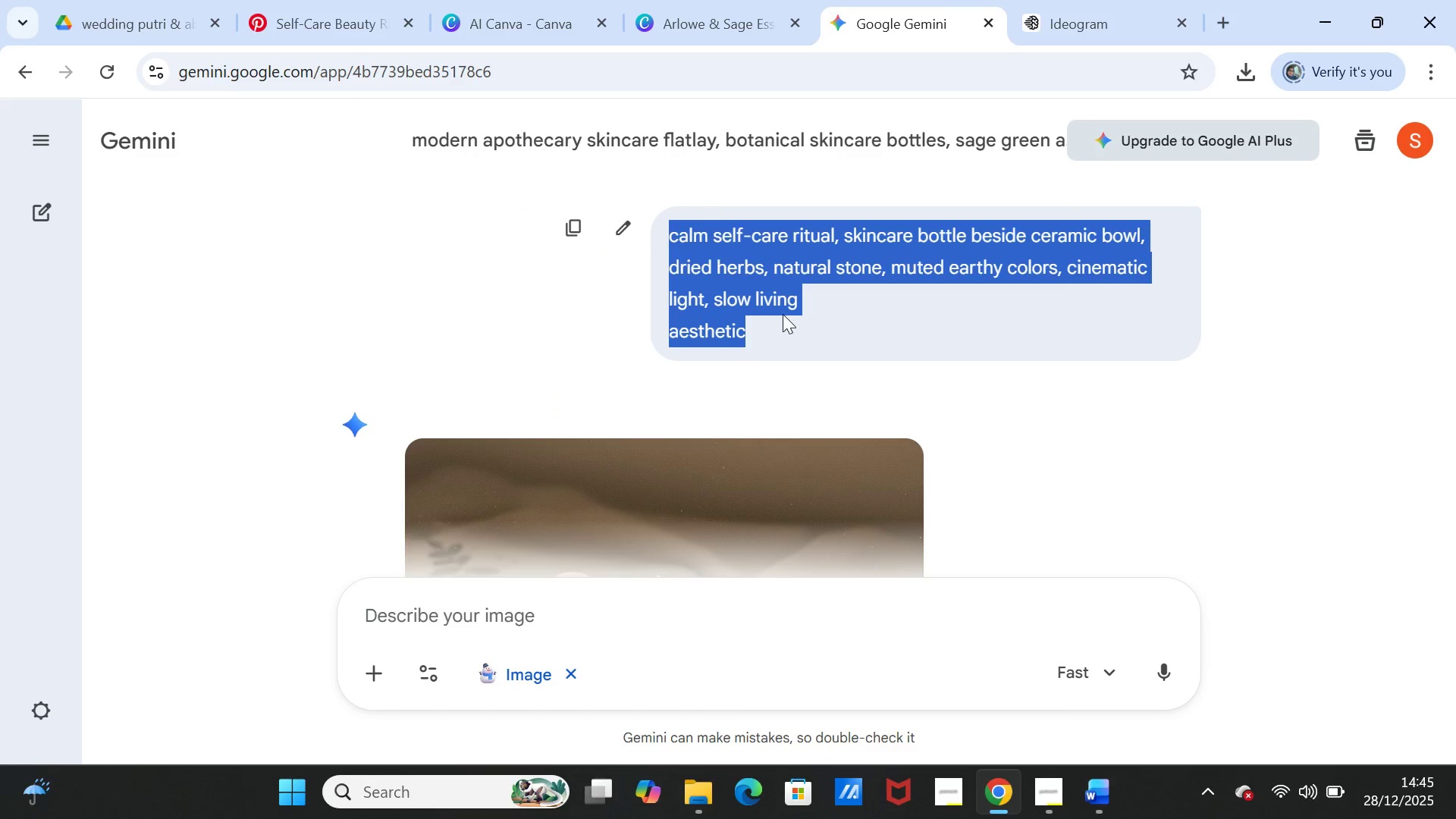 
key(Control+C)
 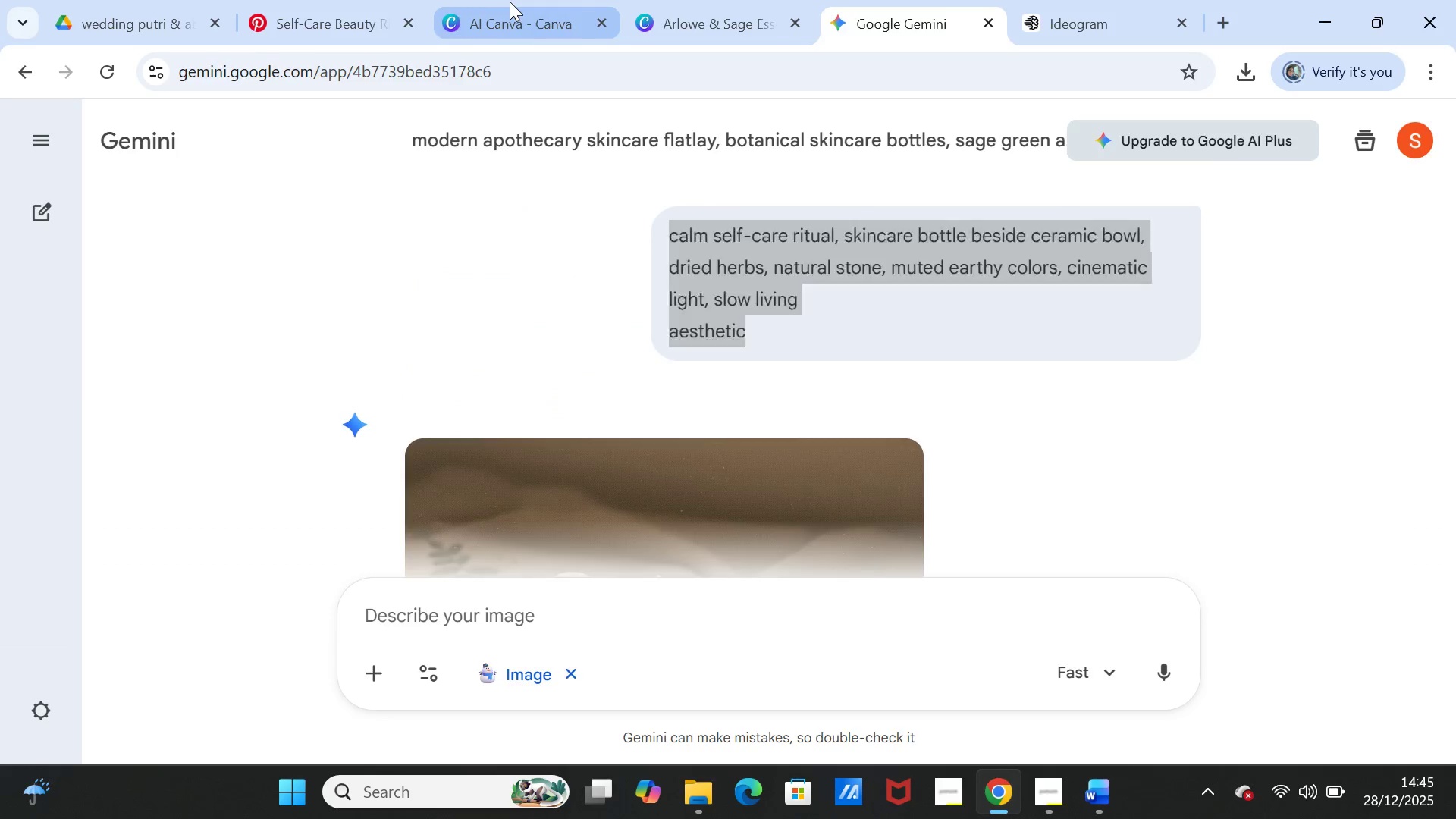 
left_click([510, 2])
 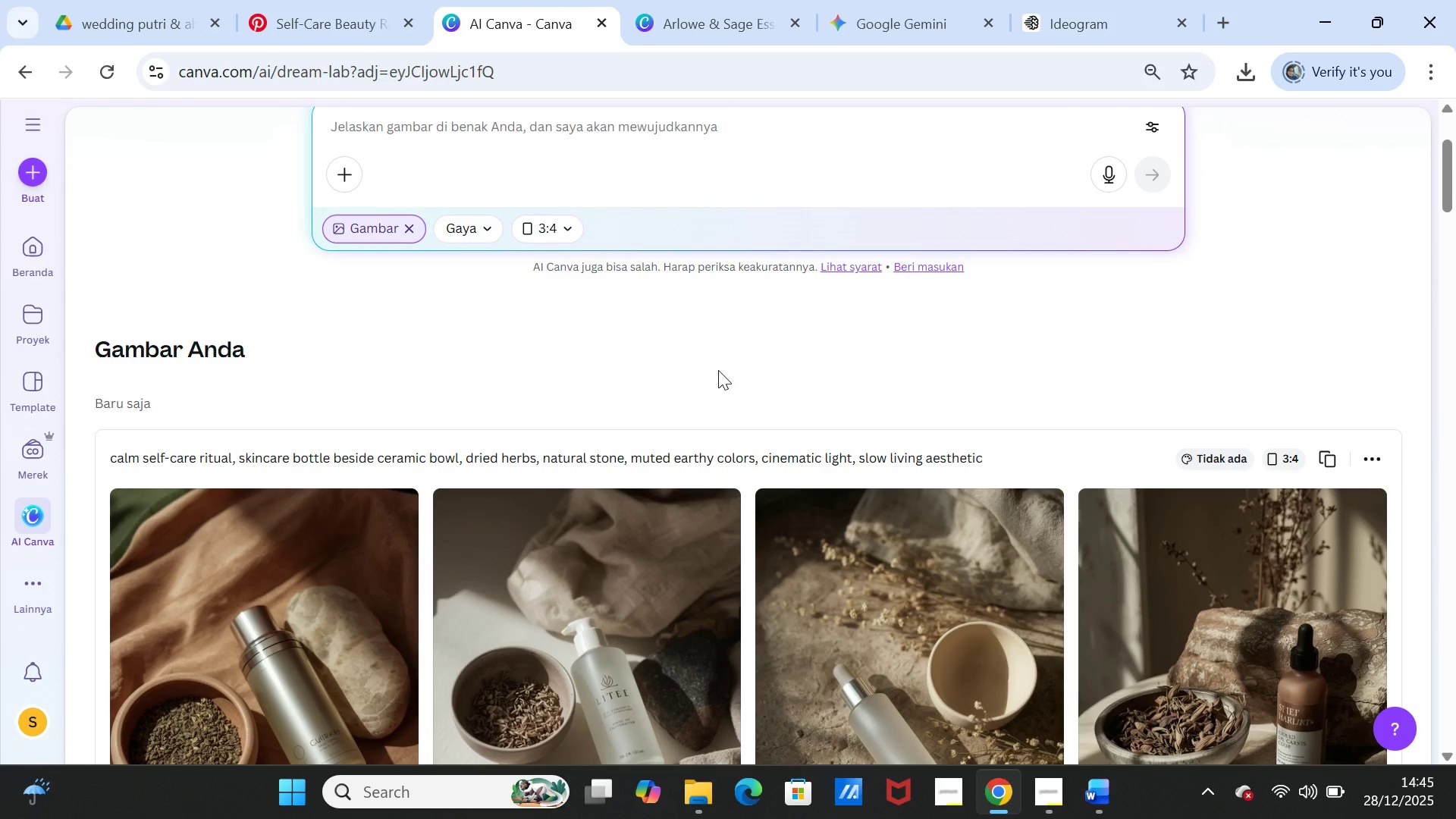 
scroll: coordinate [717, 371], scroll_direction: down, amount: 2.0
 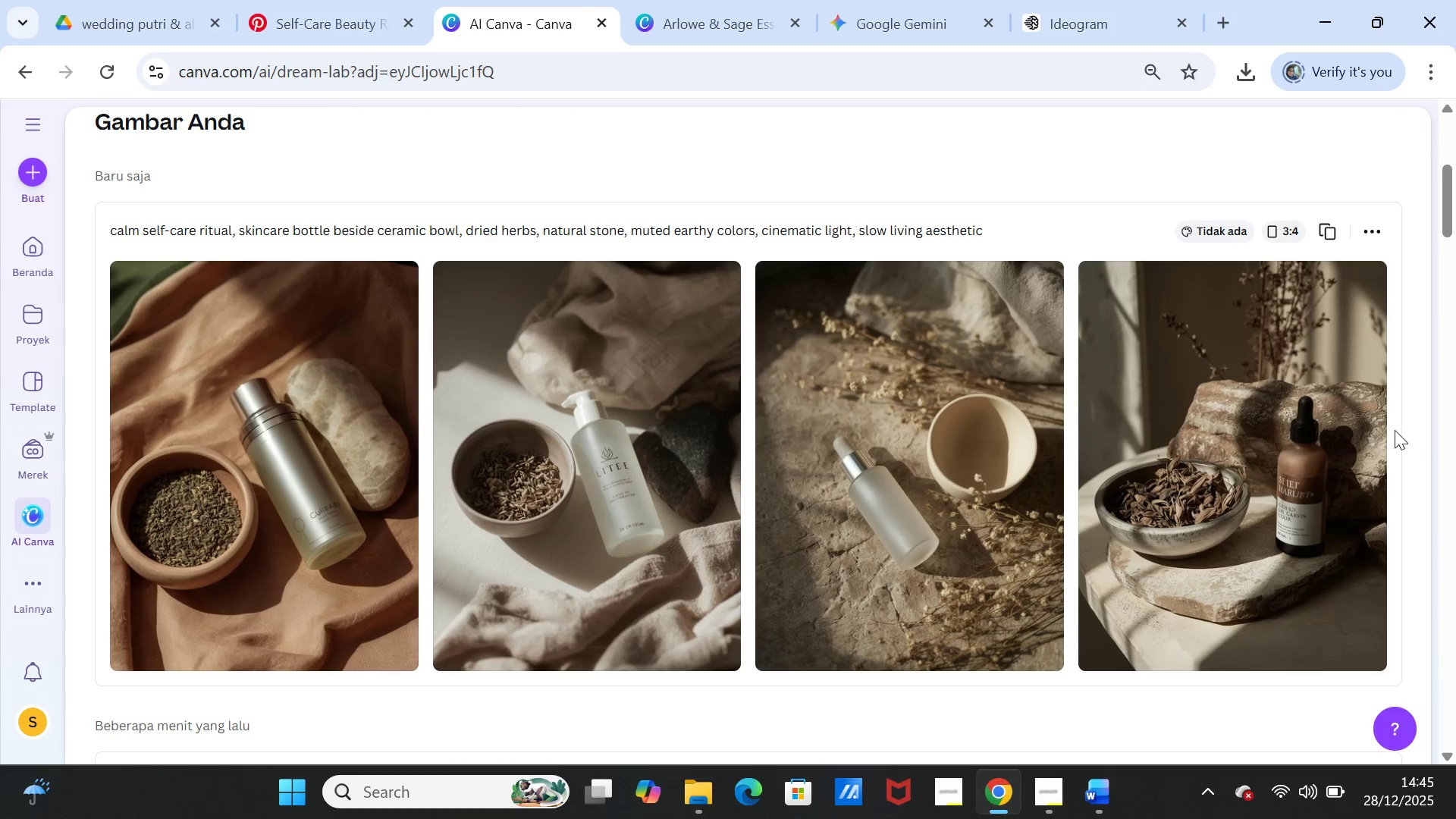 
wait(5.67)
 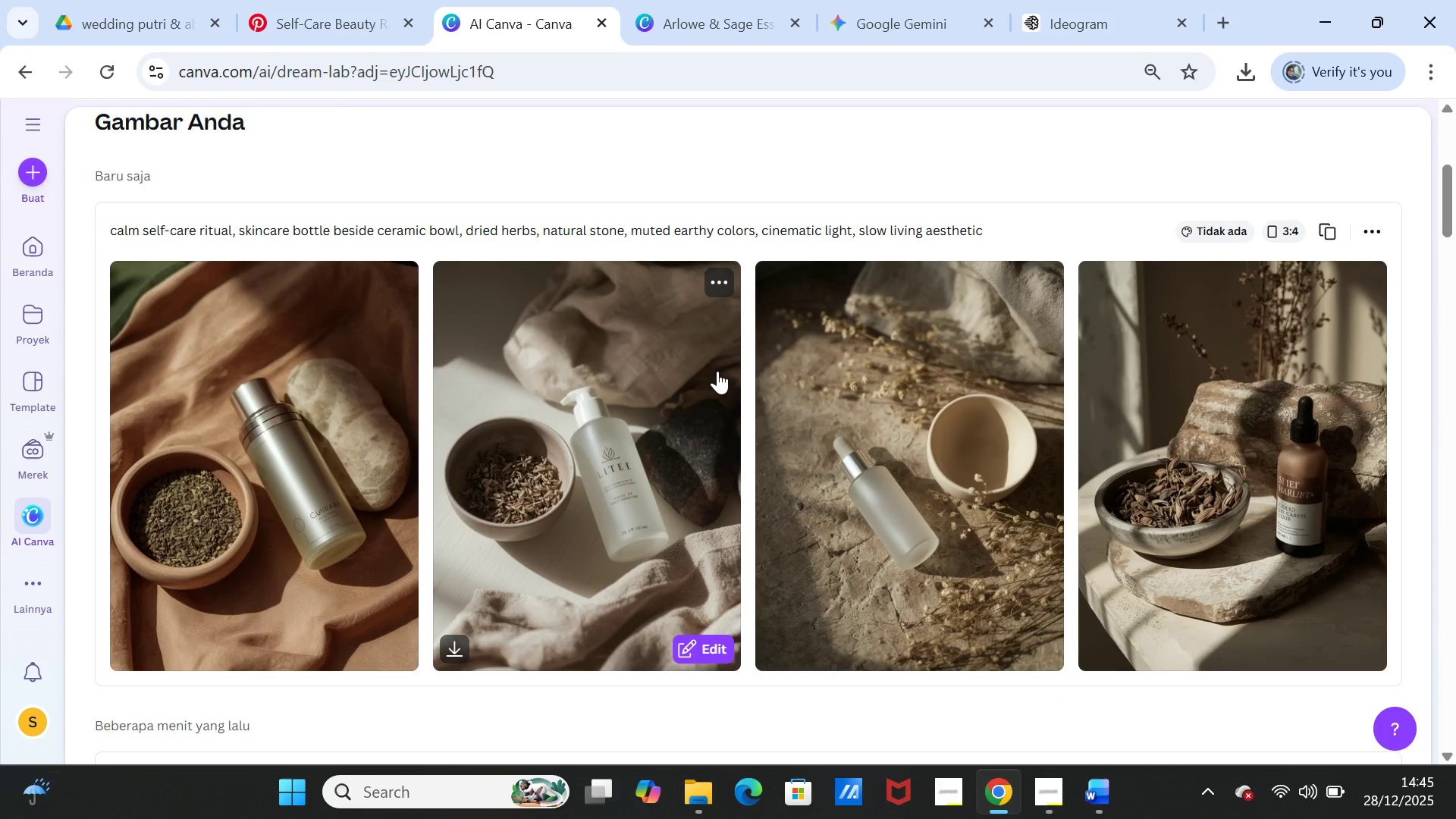 
scroll: coordinate [1297, 429], scroll_direction: down, amount: 4.0
 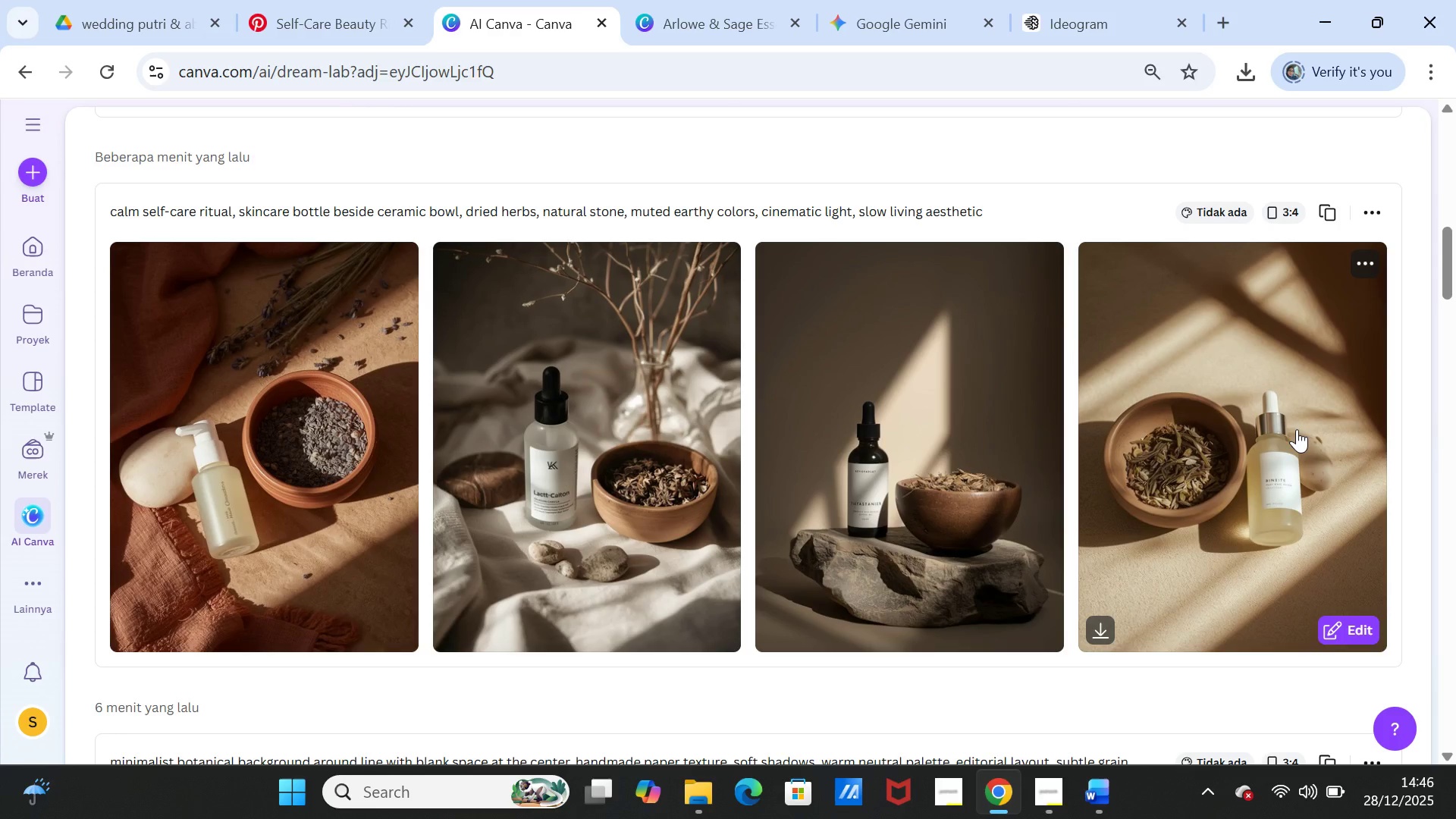 
scroll: coordinate [1297, 429], scroll_direction: up, amount: 1.0
 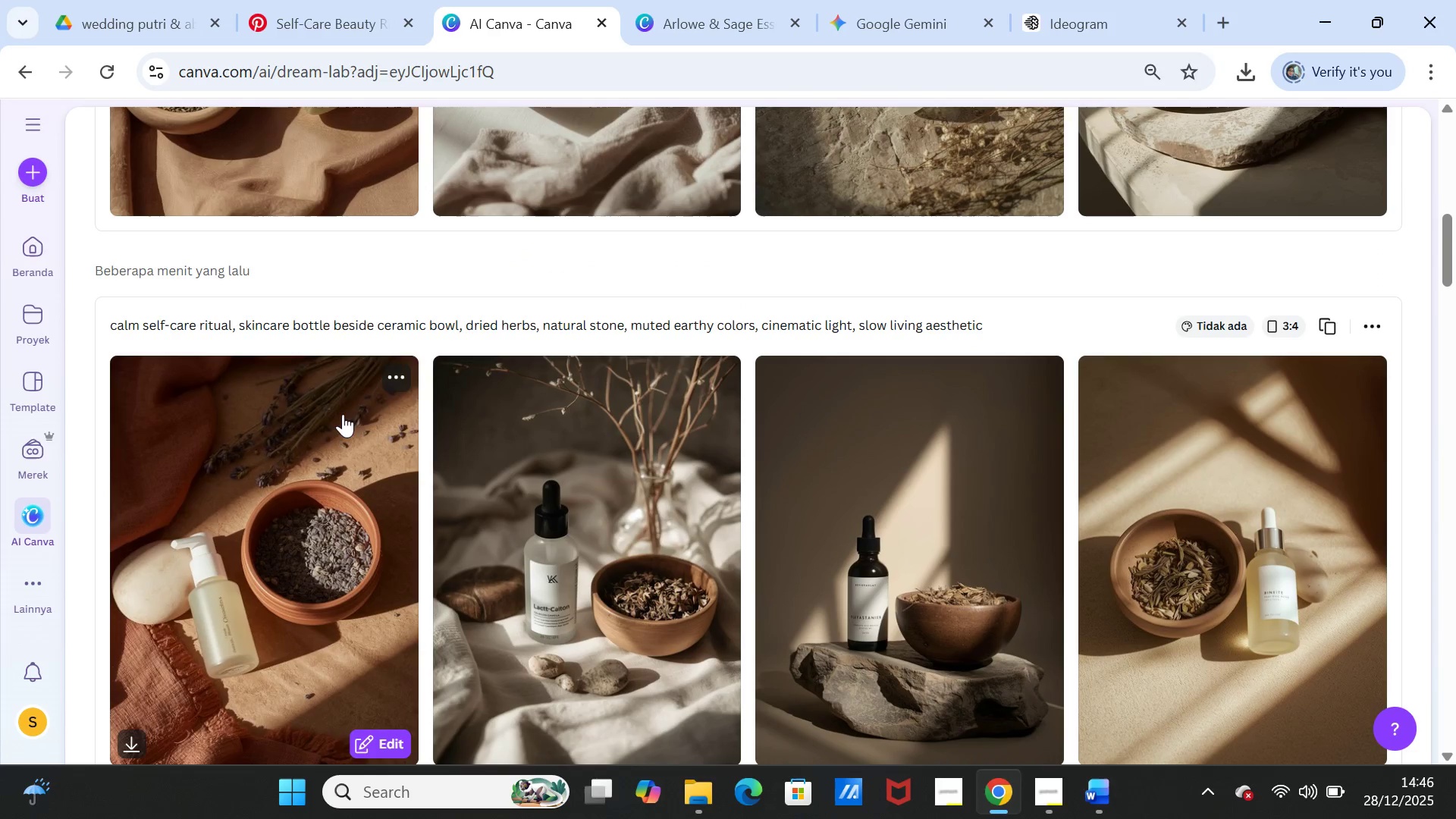 
left_click([388, 378])
 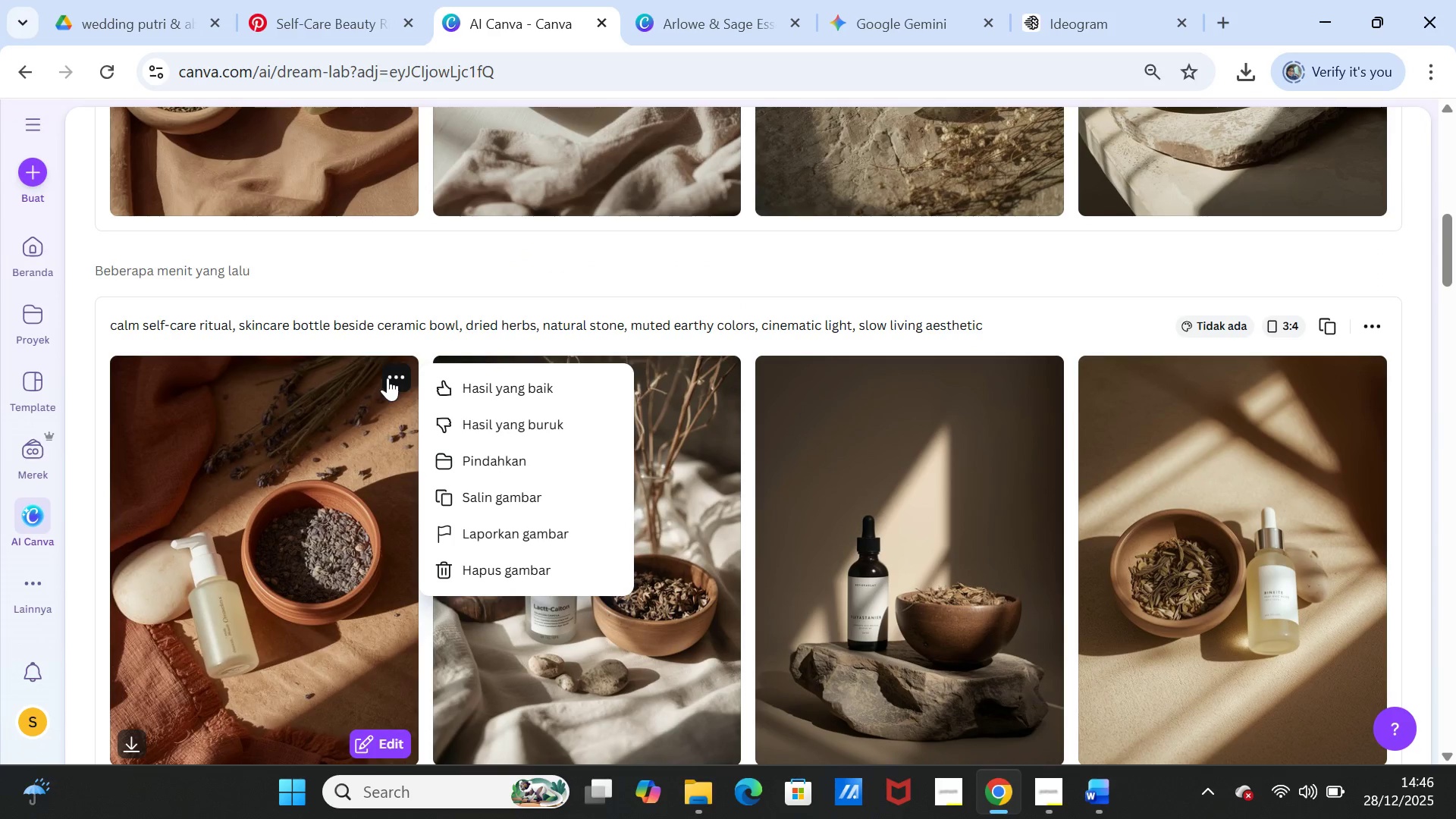 
scroll: coordinate [883, 391], scroll_direction: up, amount: 2.0
 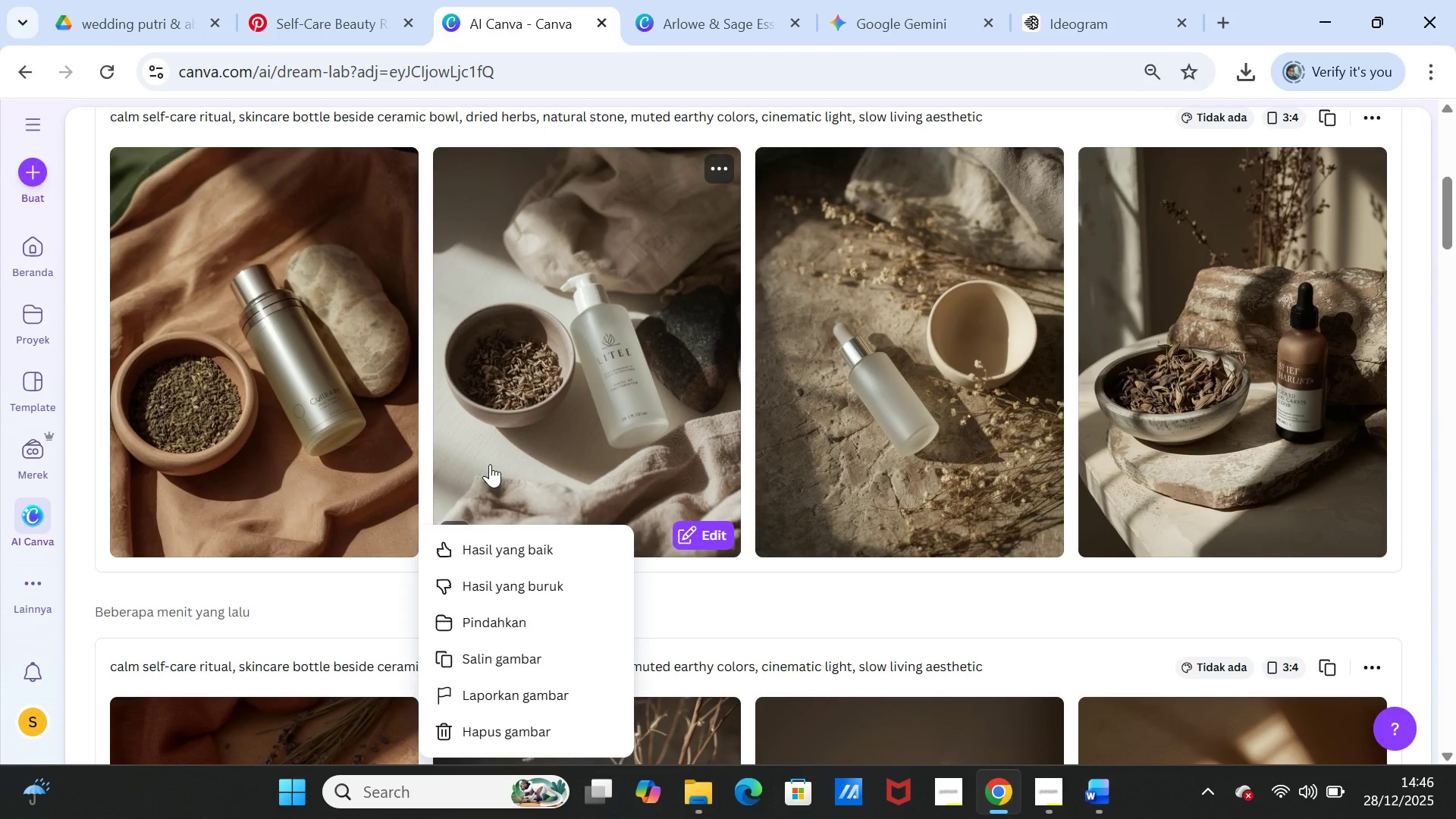 
scroll: coordinate [490, 464], scroll_direction: down, amount: 3.0
 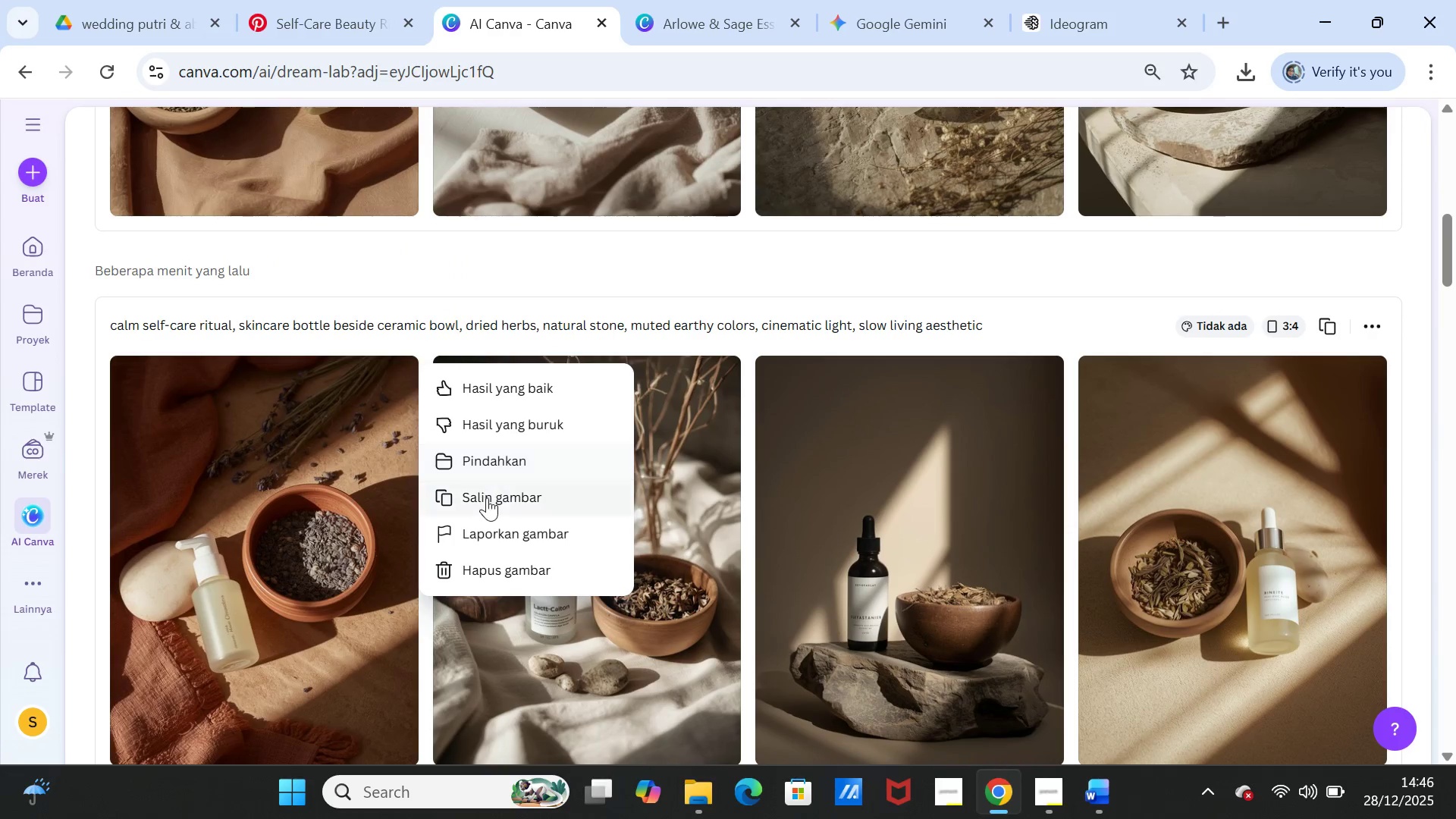 
left_click([487, 497])
 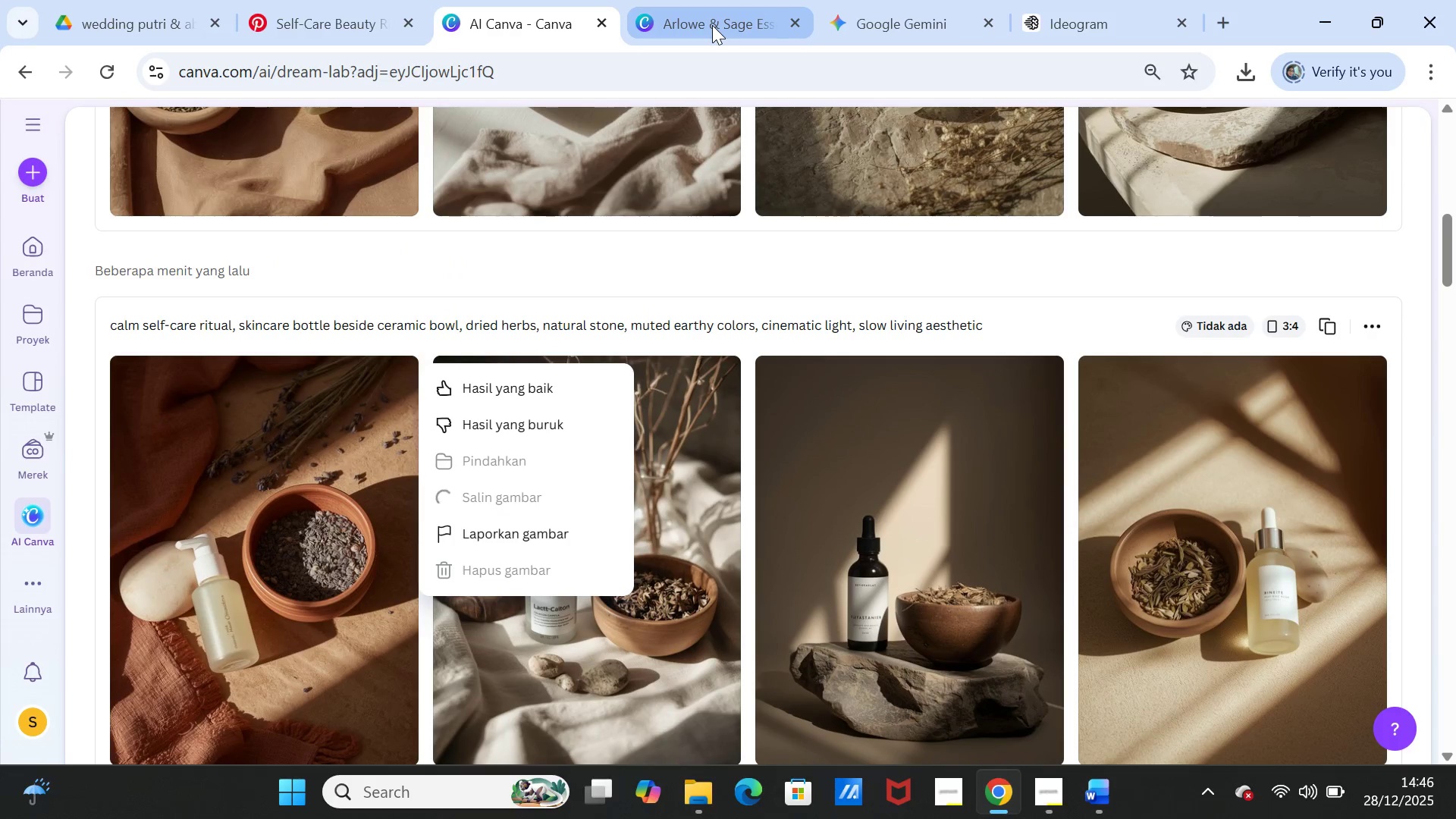 
left_click([712, 25])
 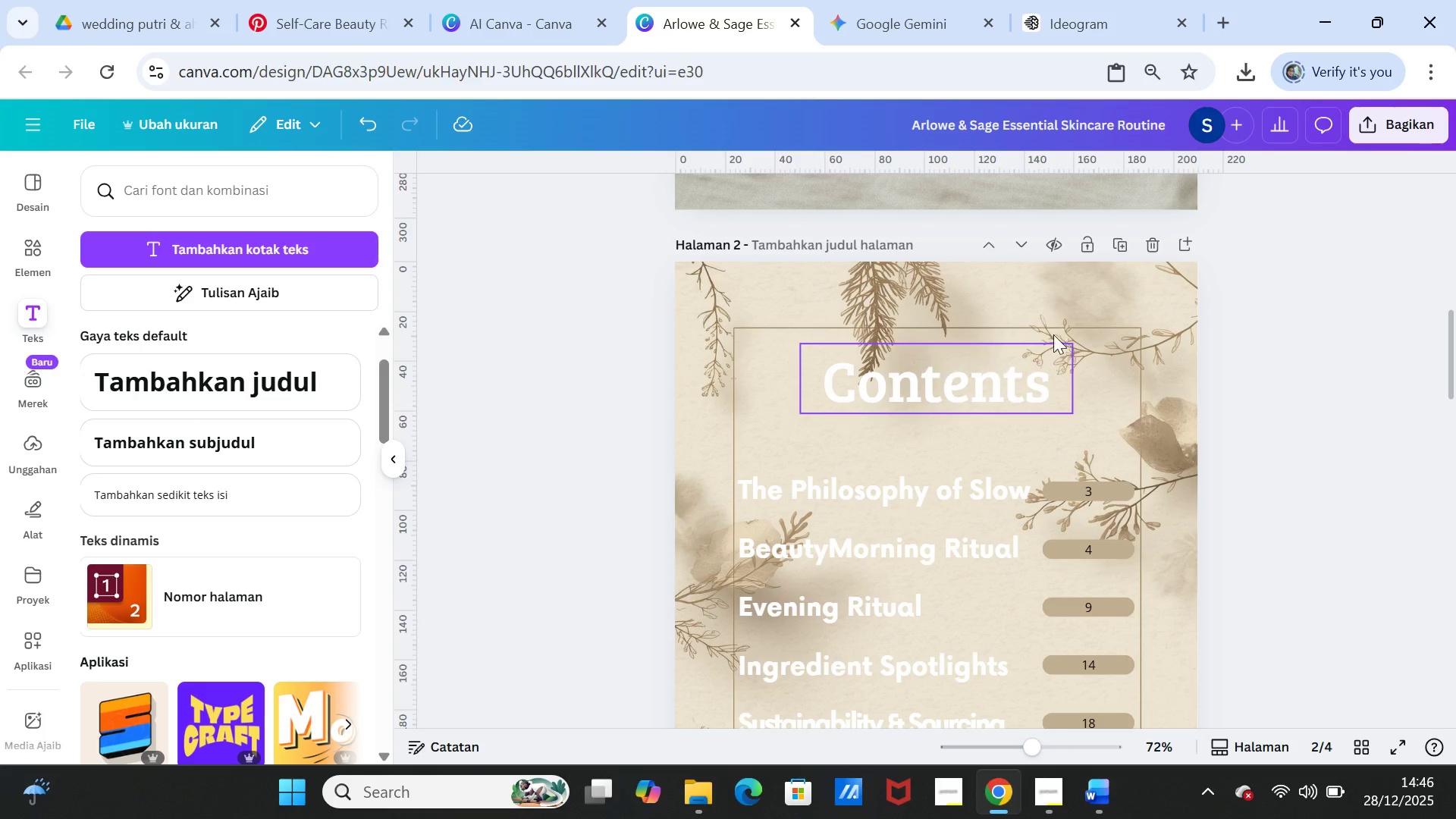 
scroll: coordinate [1131, 510], scroll_direction: down, amount: 8.0
 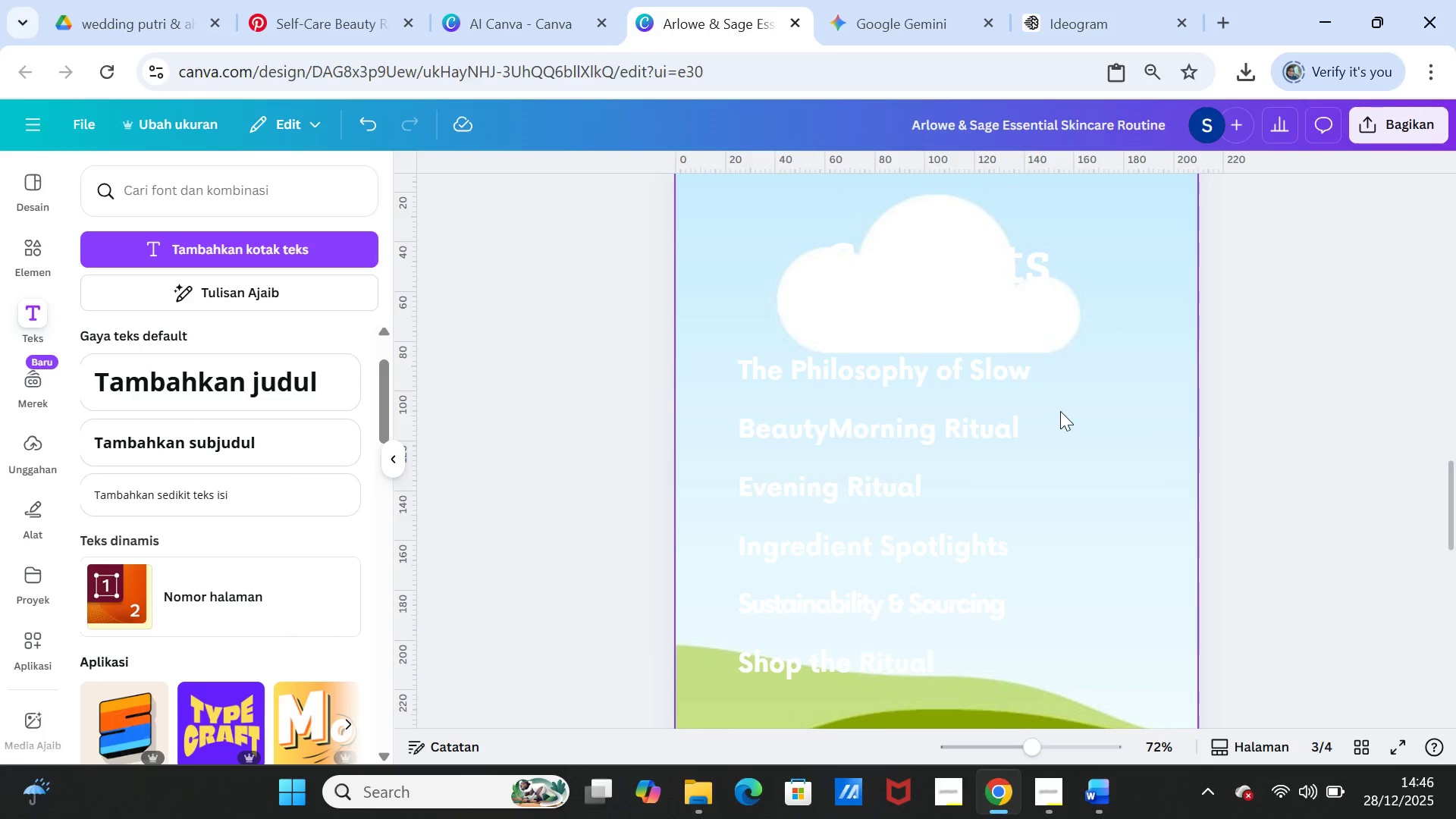 
left_click([1060, 411])
 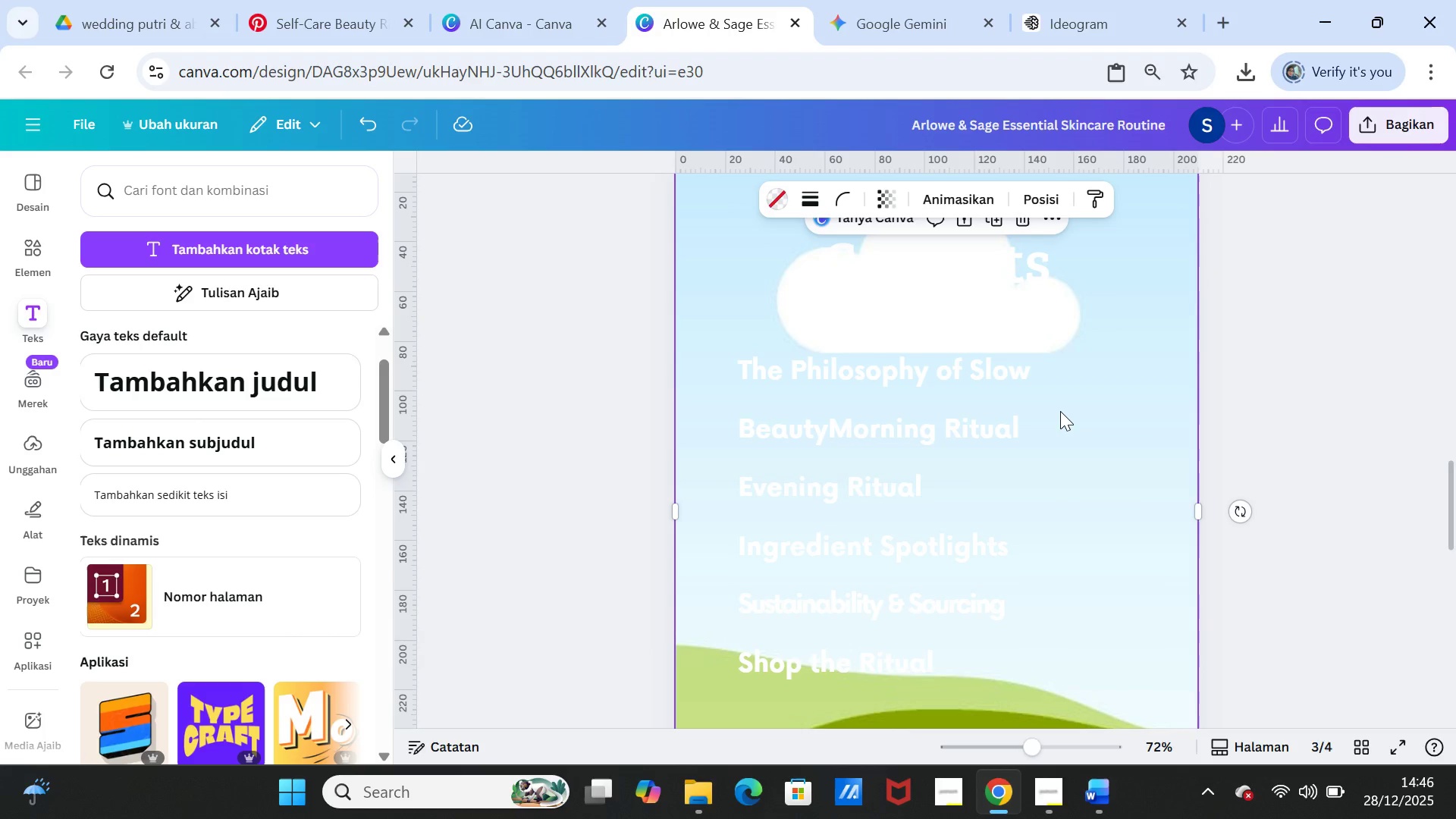 
key(Control+V)
 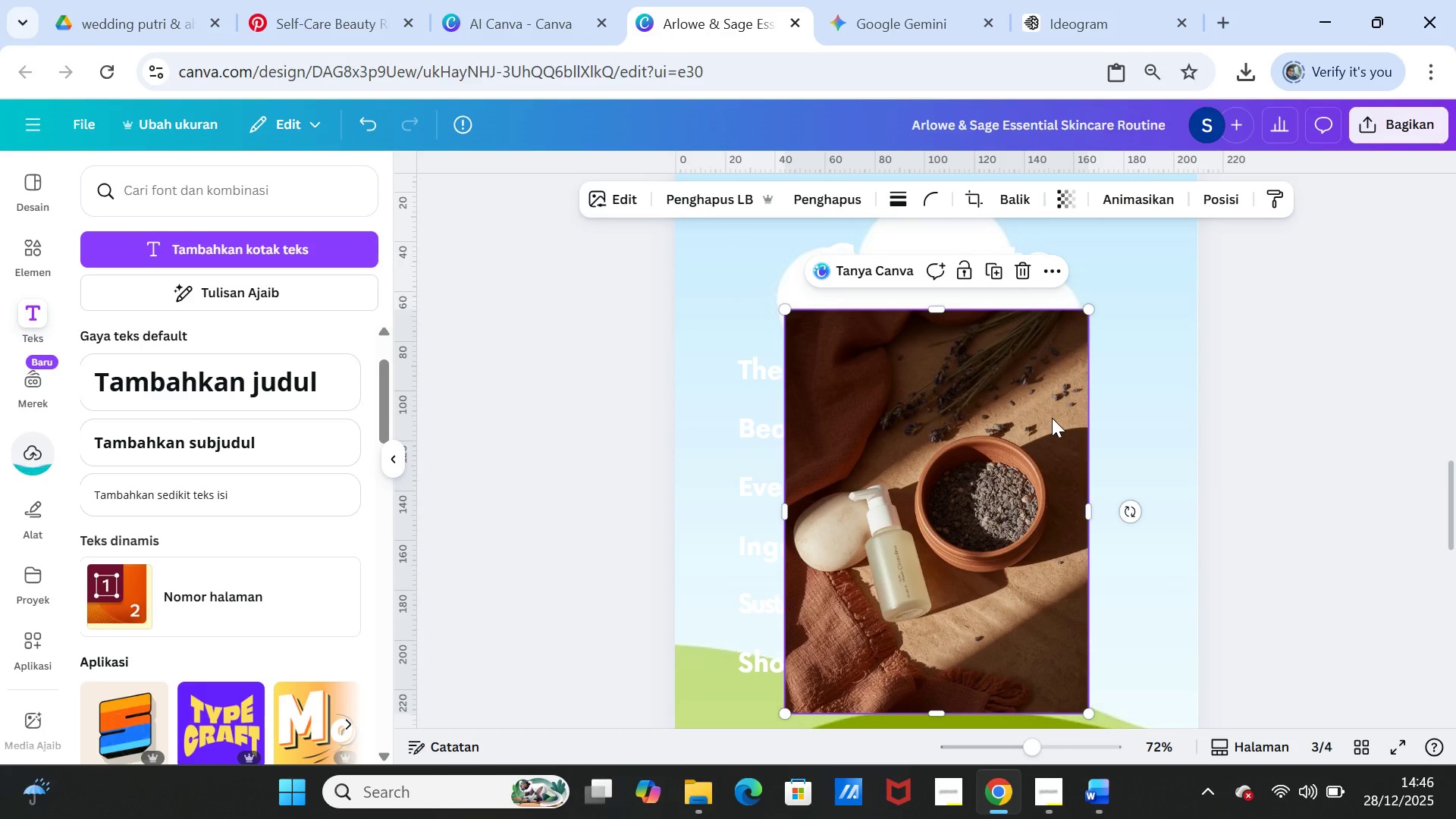 
left_click_drag(start_coordinate=[1052, 418], to_coordinate=[1056, 399])
 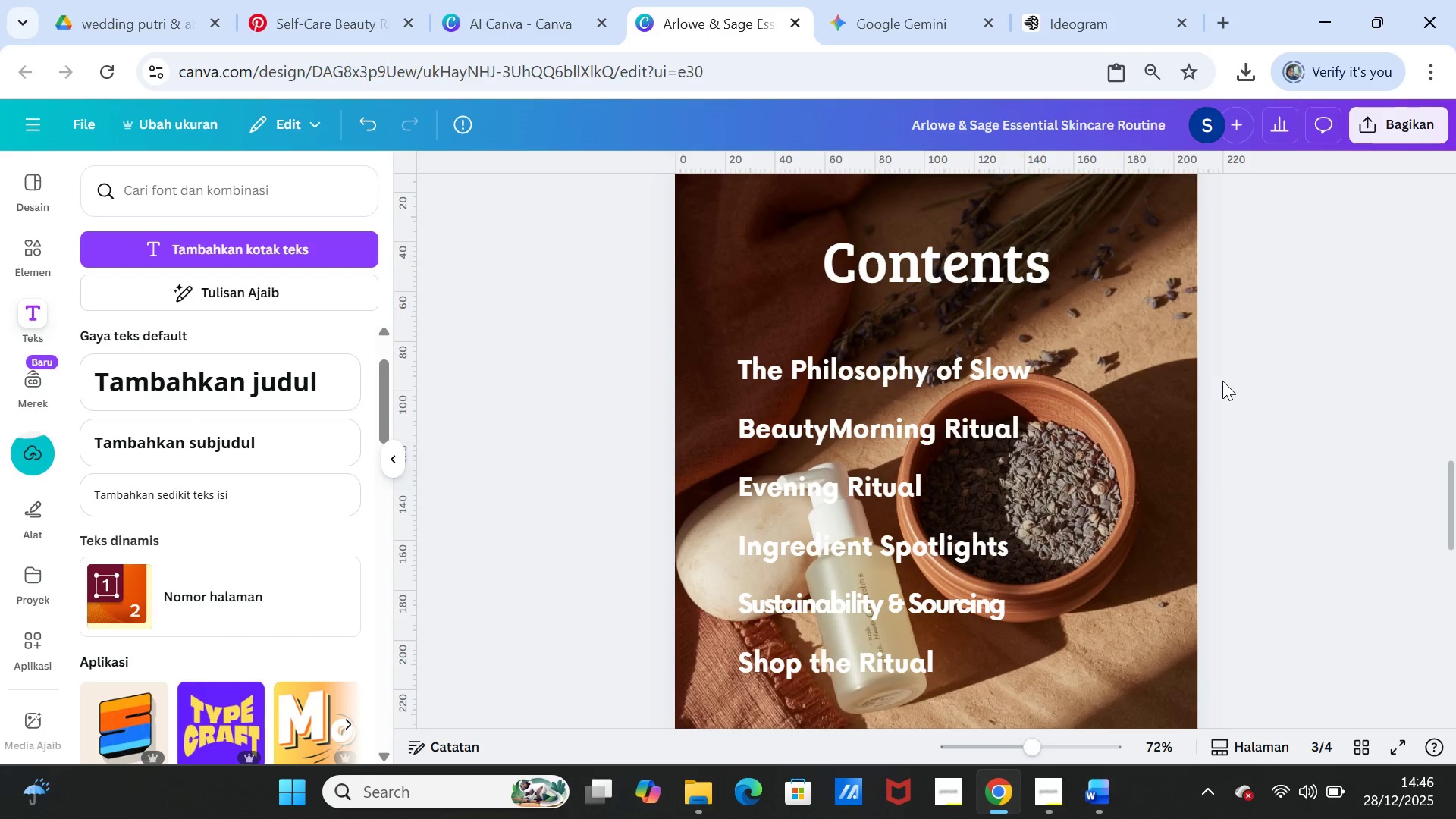 
scroll: coordinate [1222, 381], scroll_direction: up, amount: 1.0
 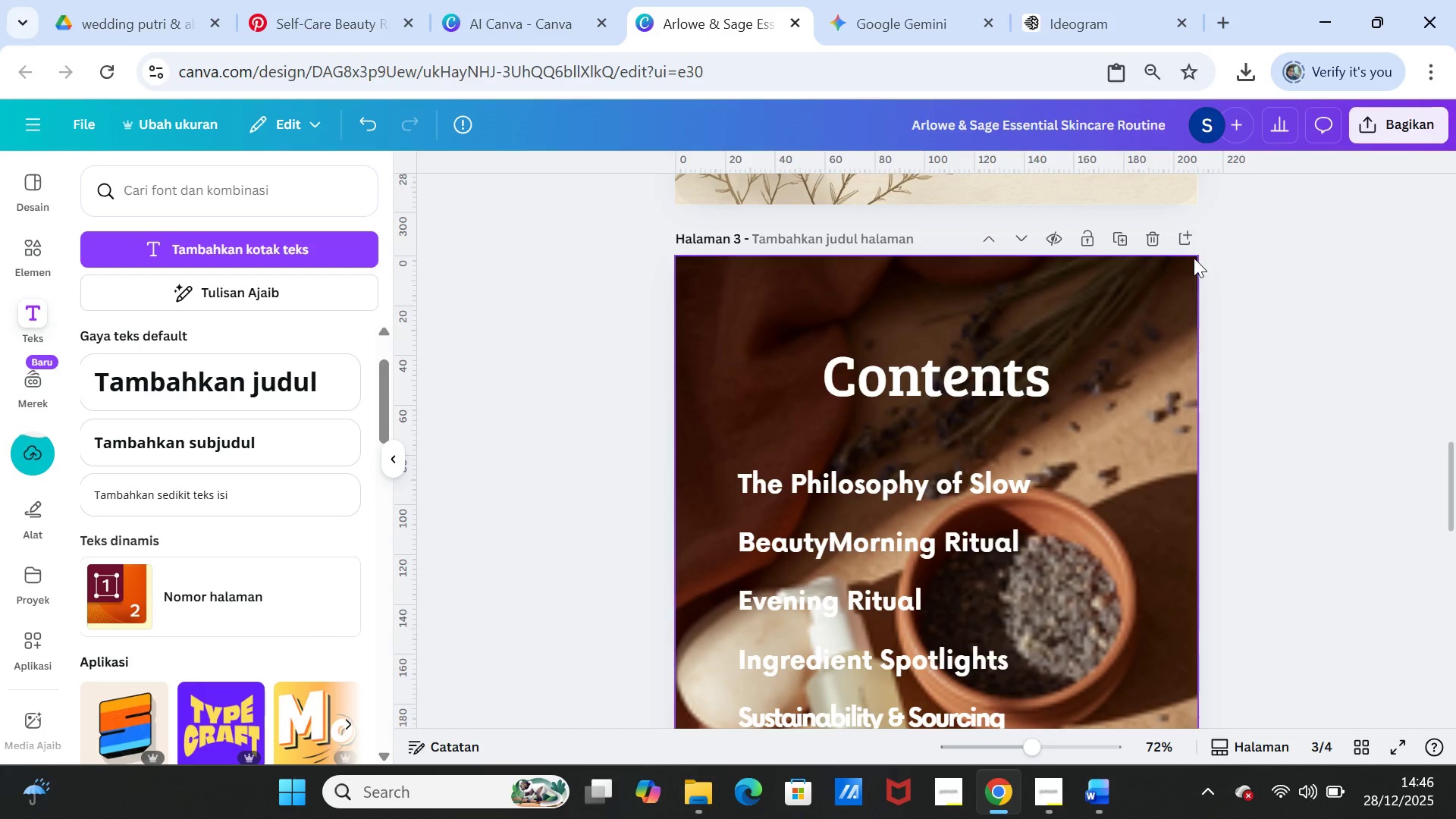 
left_click([1135, 284])
 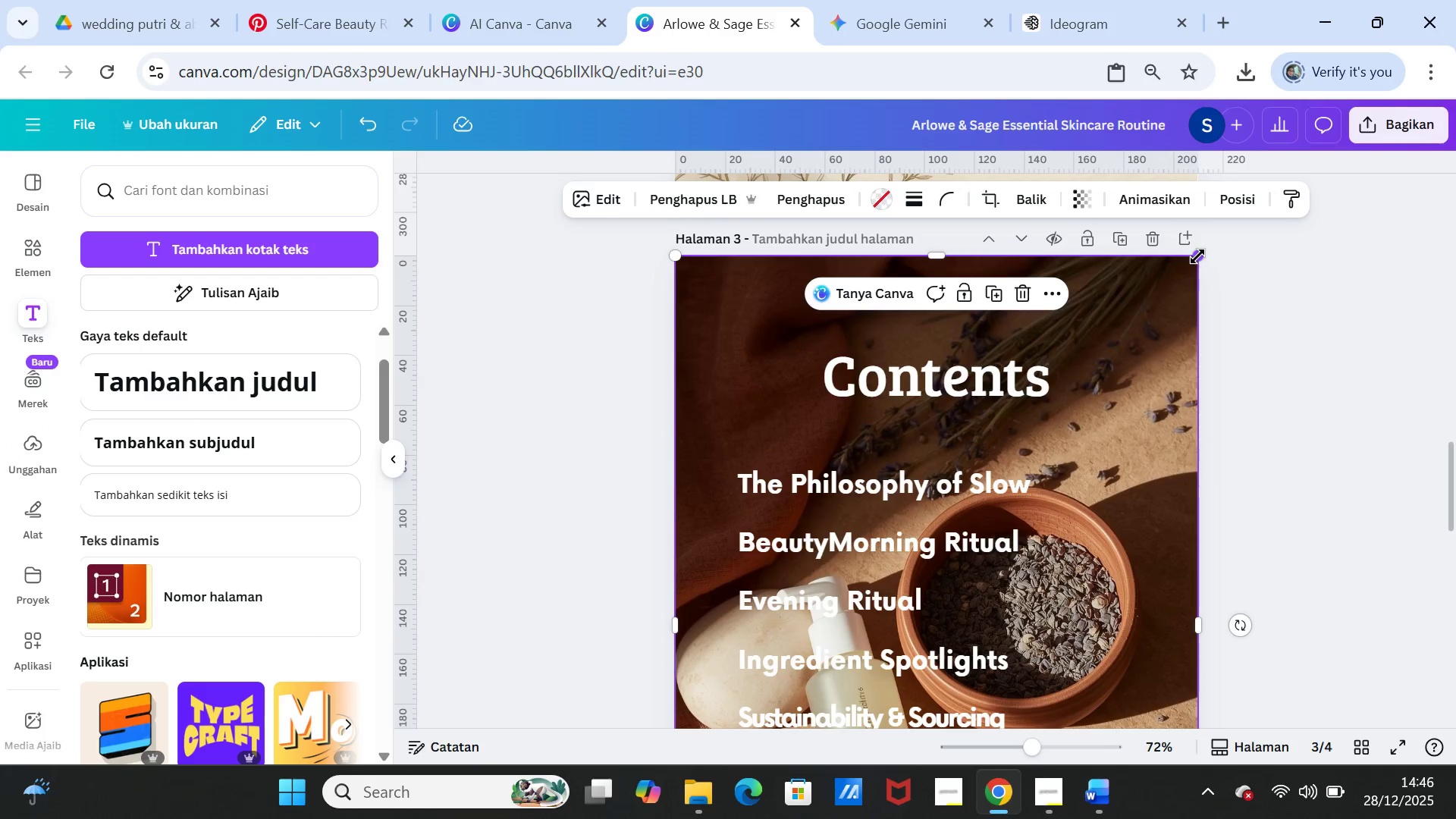 
left_click_drag(start_coordinate=[1197, 256], to_coordinate=[1023, 350])
 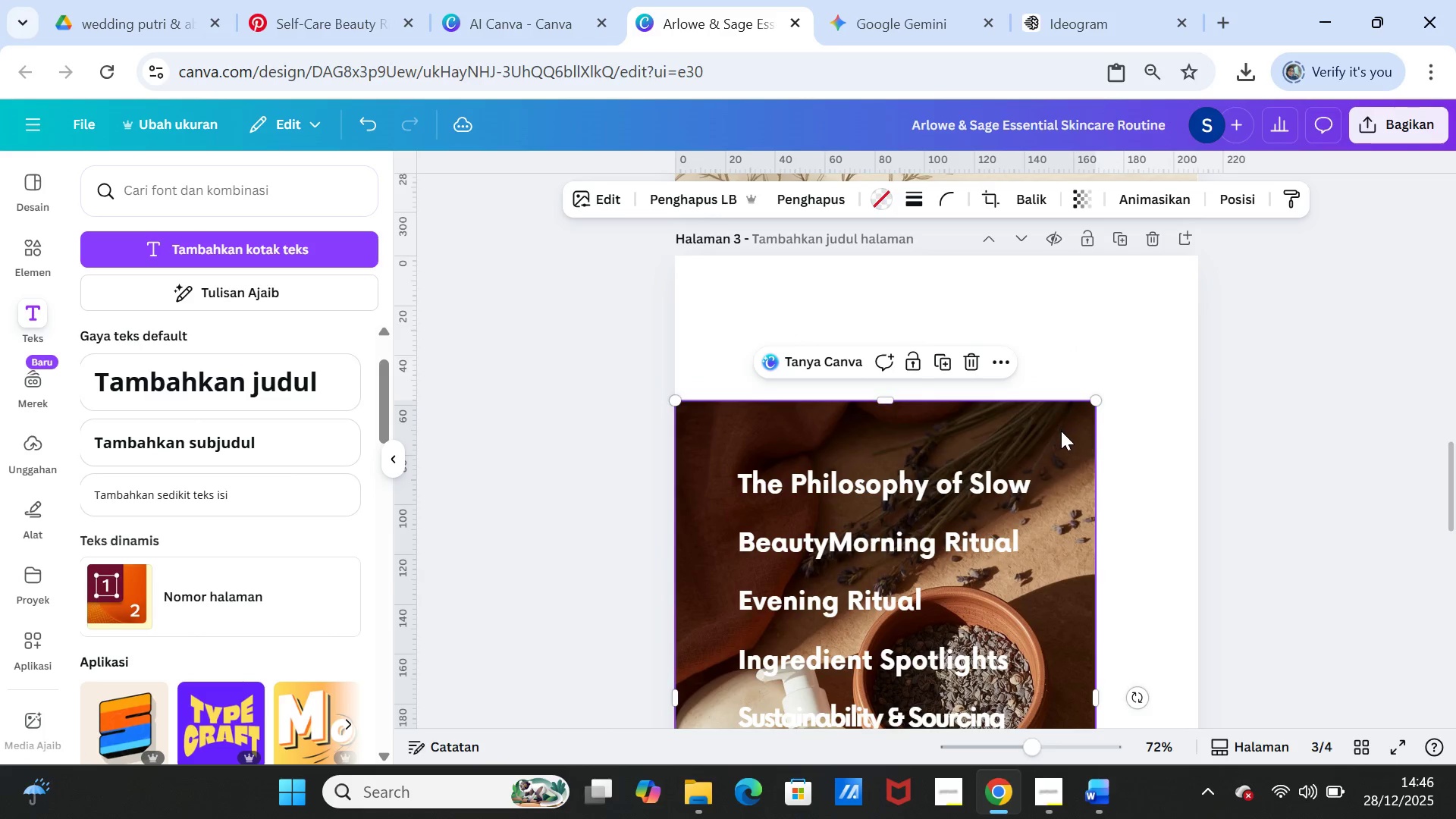 
left_click_drag(start_coordinate=[1062, 433], to_coordinate=[1114, 343])
 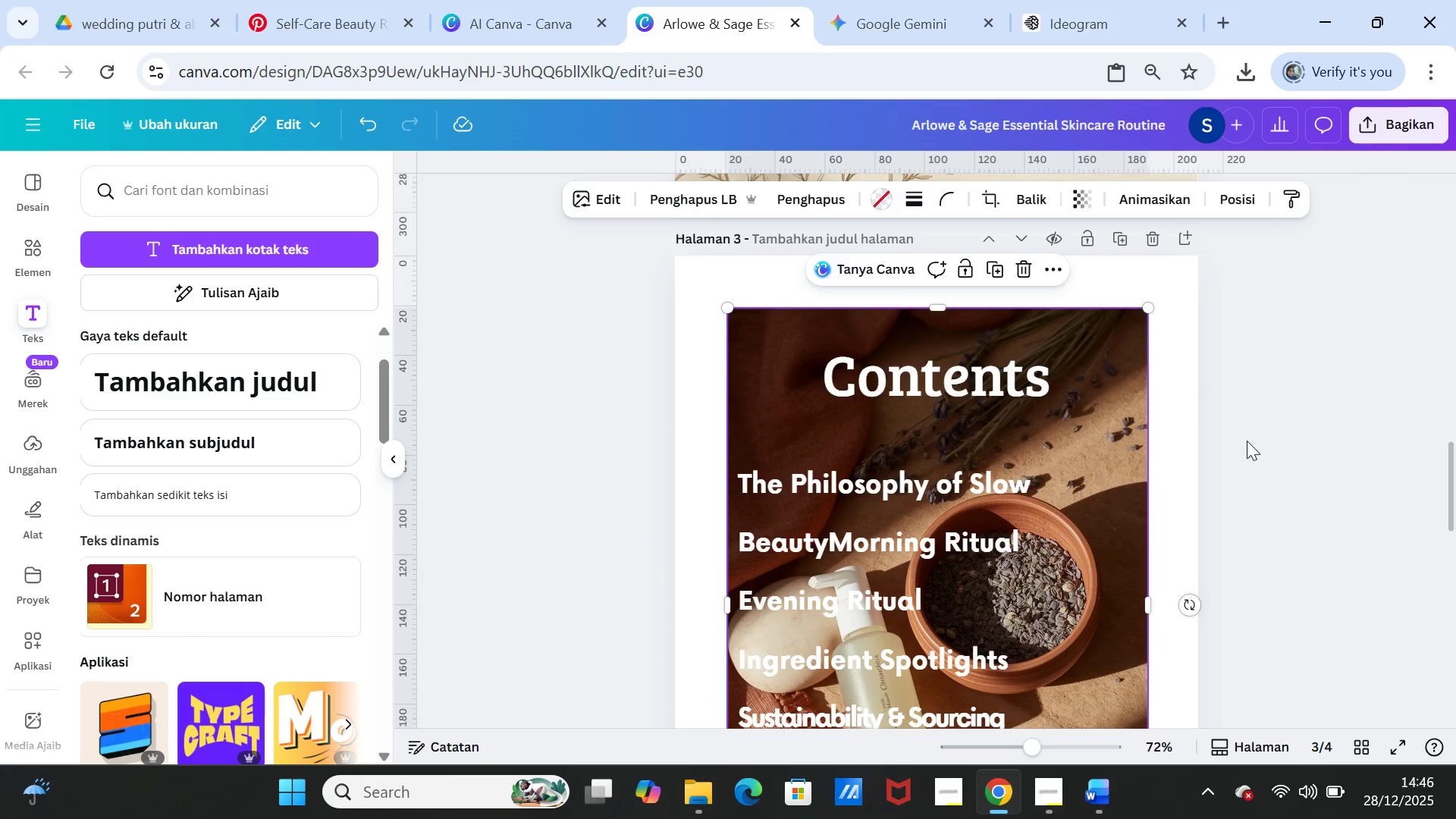 
scroll: coordinate [1243, 450], scroll_direction: down, amount: 3.0
 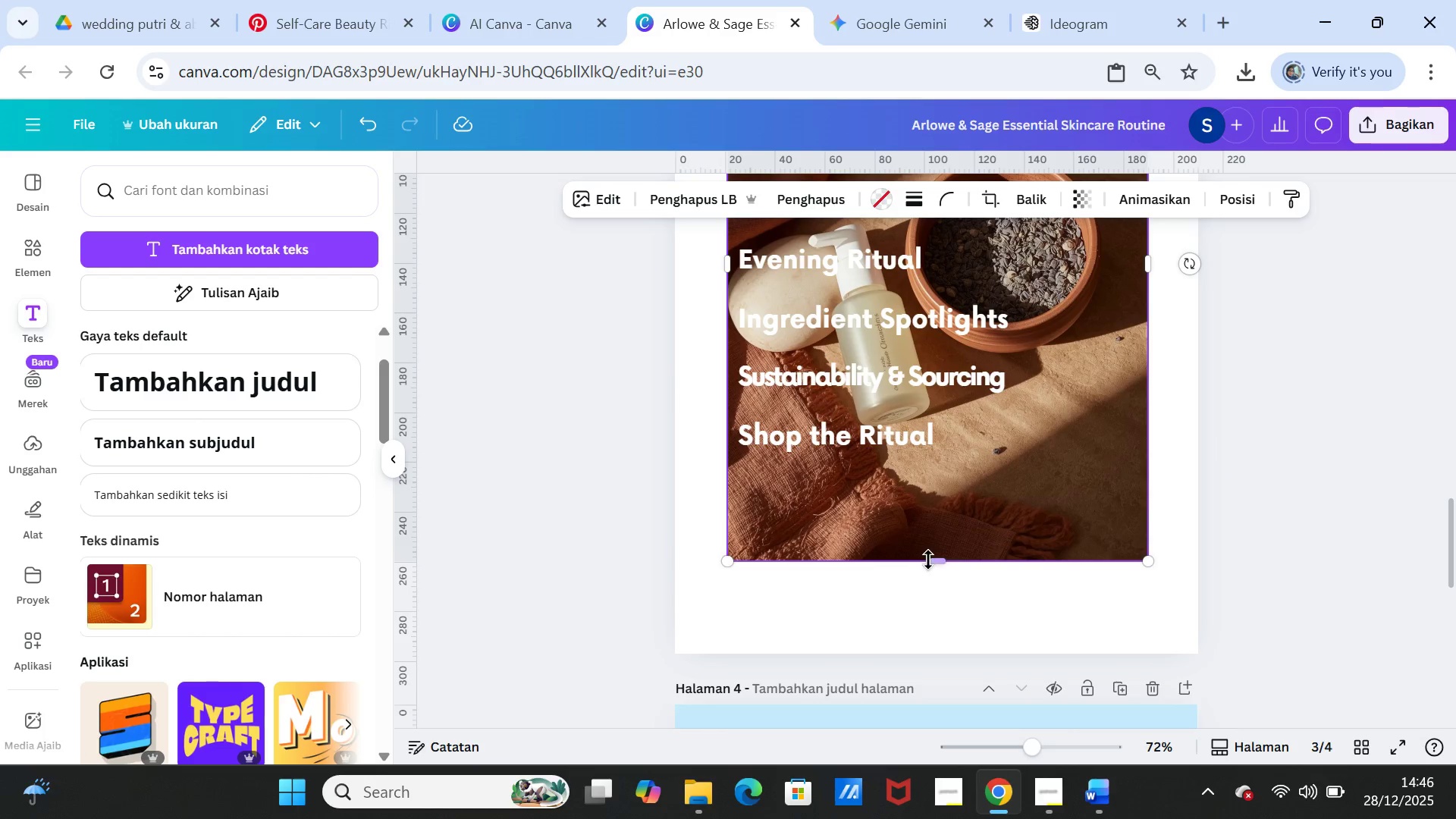 
left_click_drag(start_coordinate=[928, 560], to_coordinate=[954, 453])
 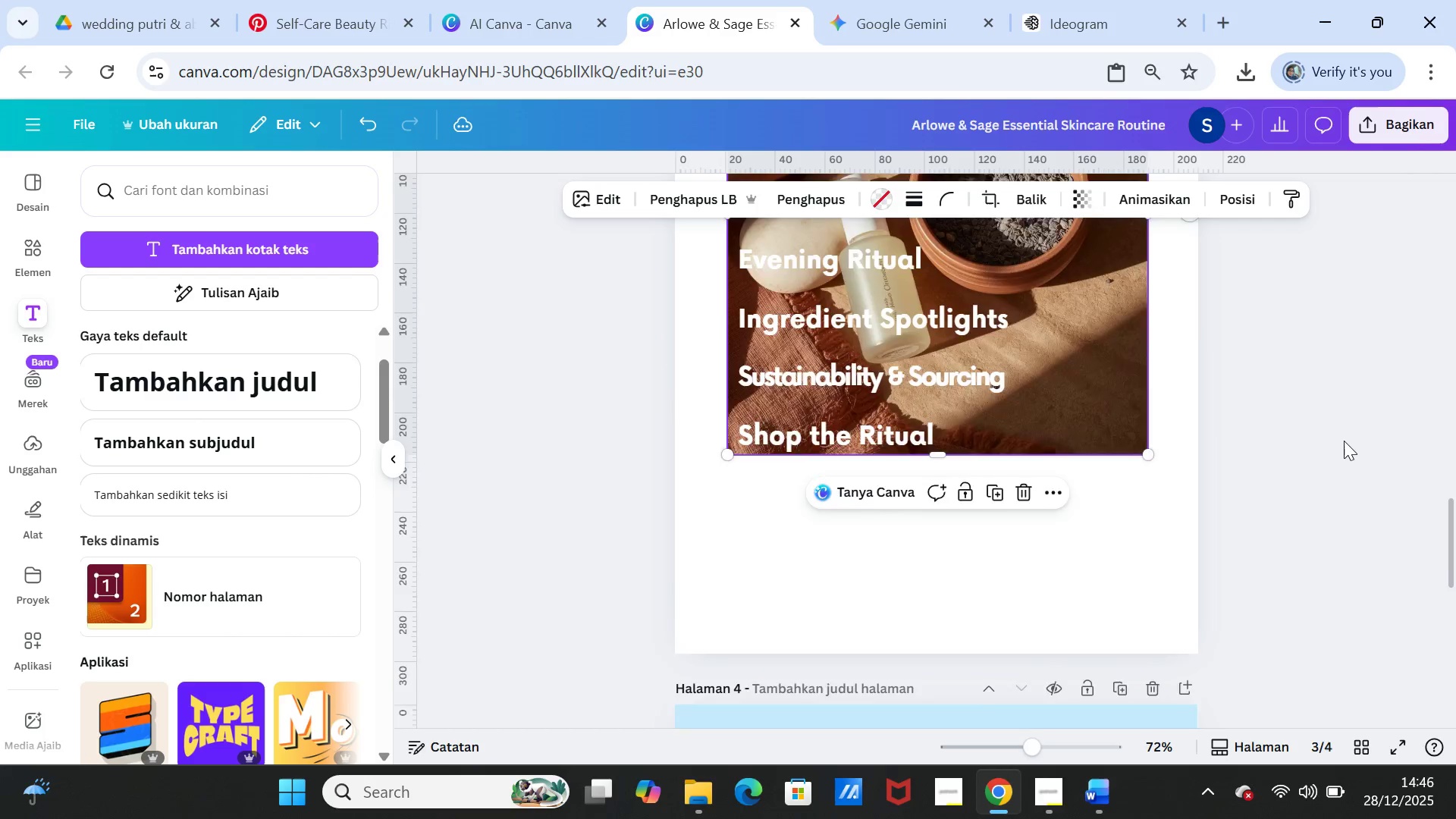 
scroll: coordinate [1118, 483], scroll_direction: up, amount: 2.0
 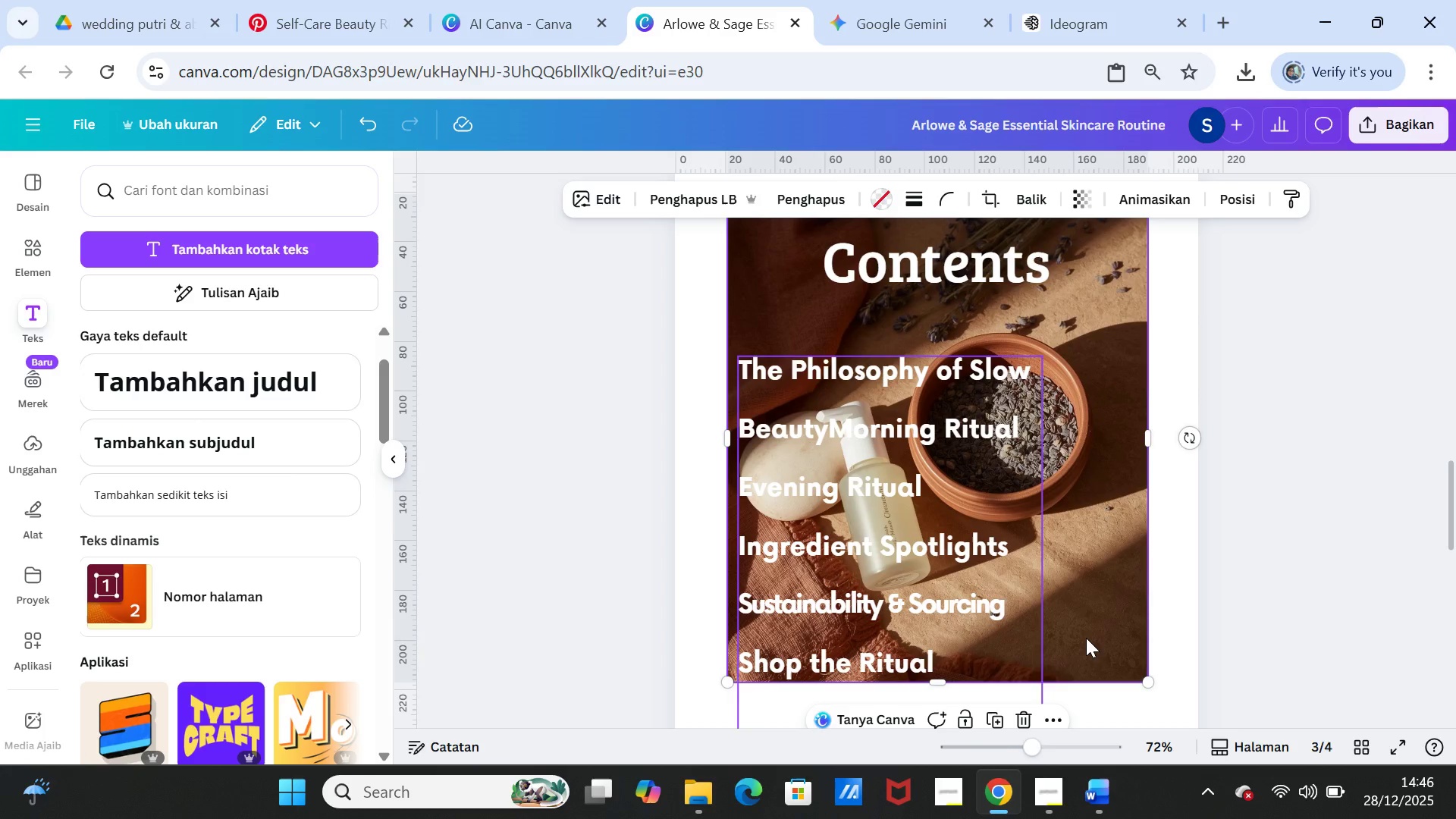 
left_click([1095, 636])
 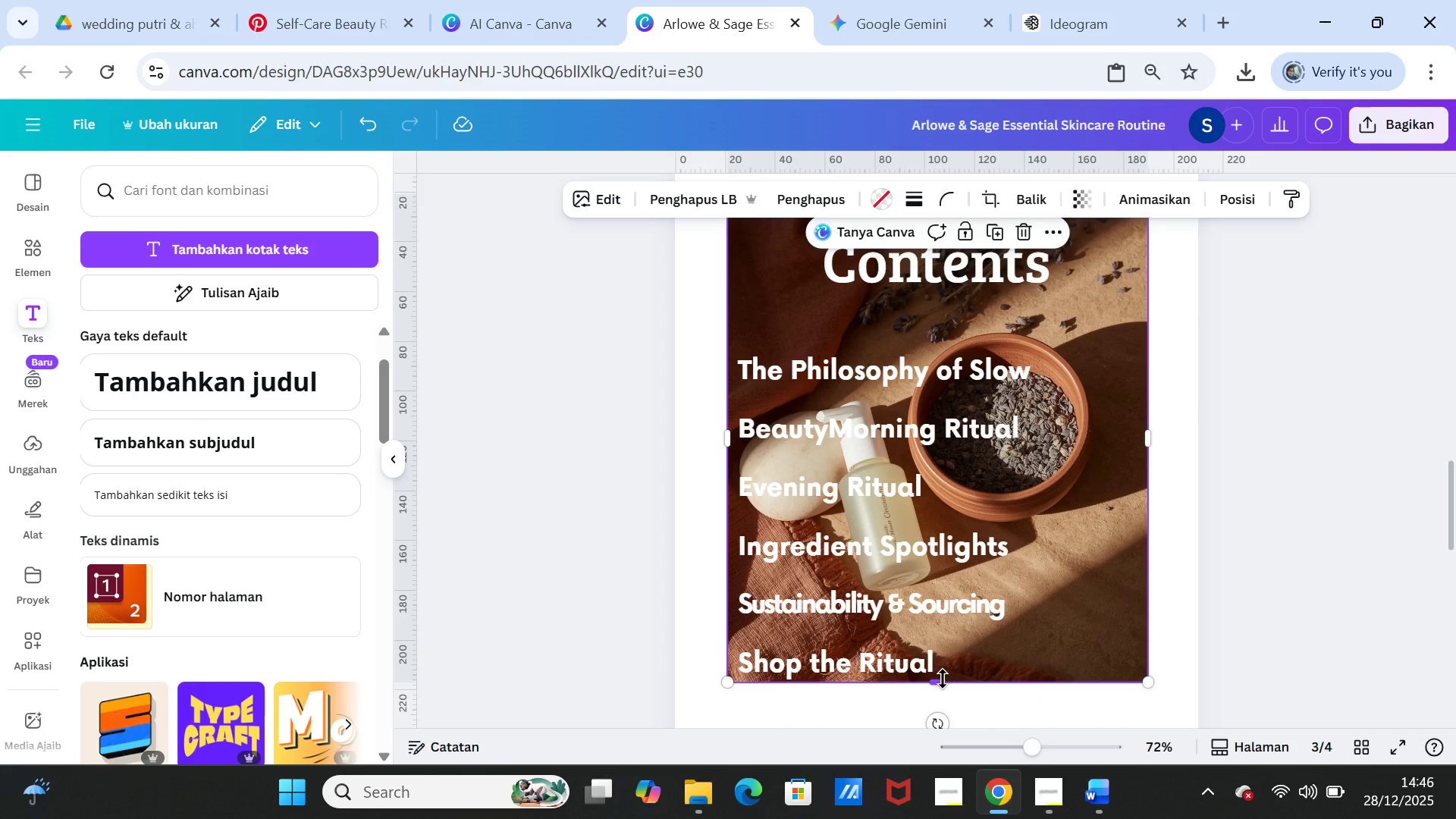 
left_click_drag(start_coordinate=[943, 679], to_coordinate=[951, 566])
 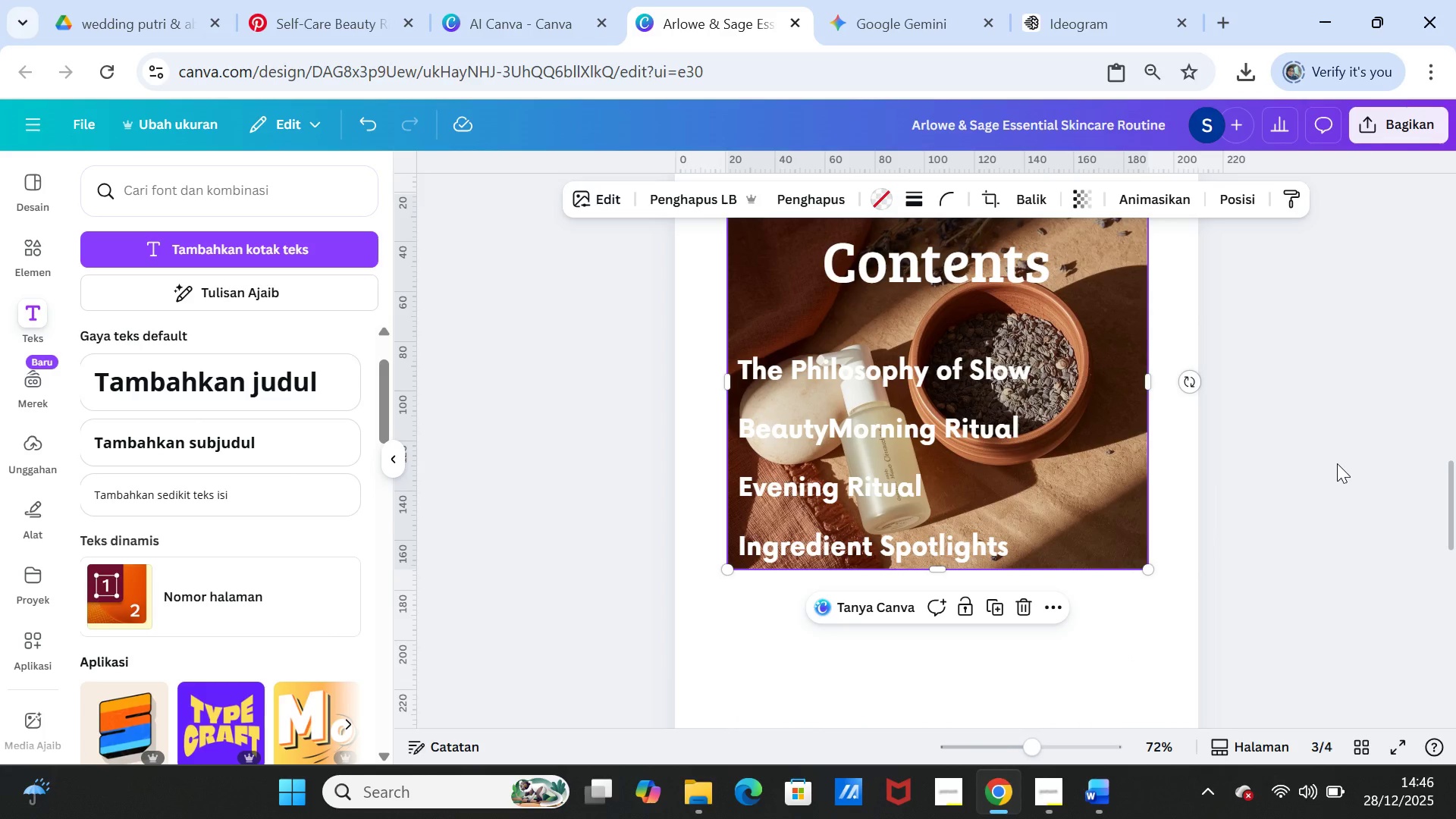 
left_click([1337, 463])
 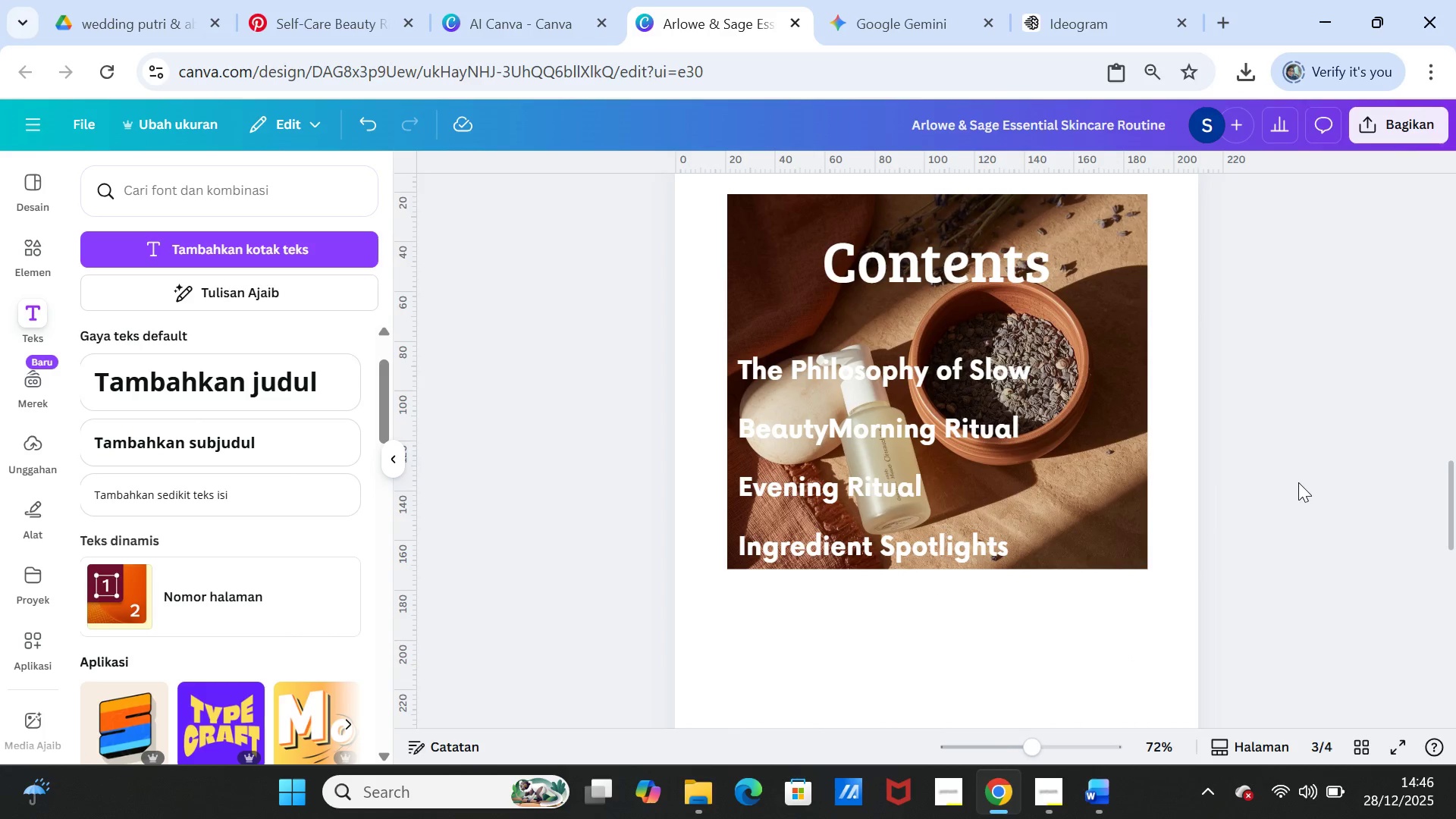 
scroll: coordinate [1296, 480], scroll_direction: up, amount: 2.0
 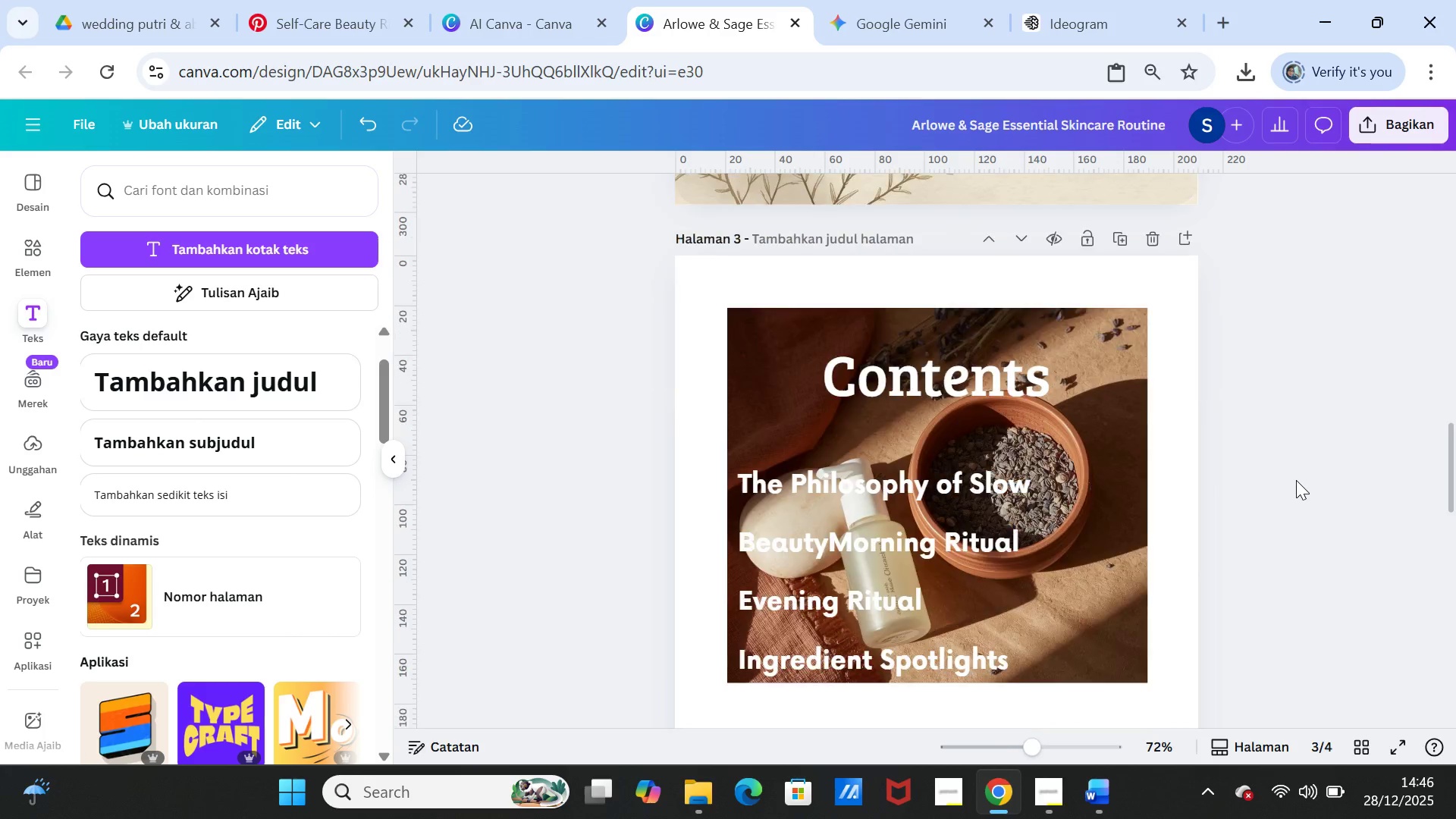 
scroll: coordinate [1296, 480], scroll_direction: down, amount: 1.0
 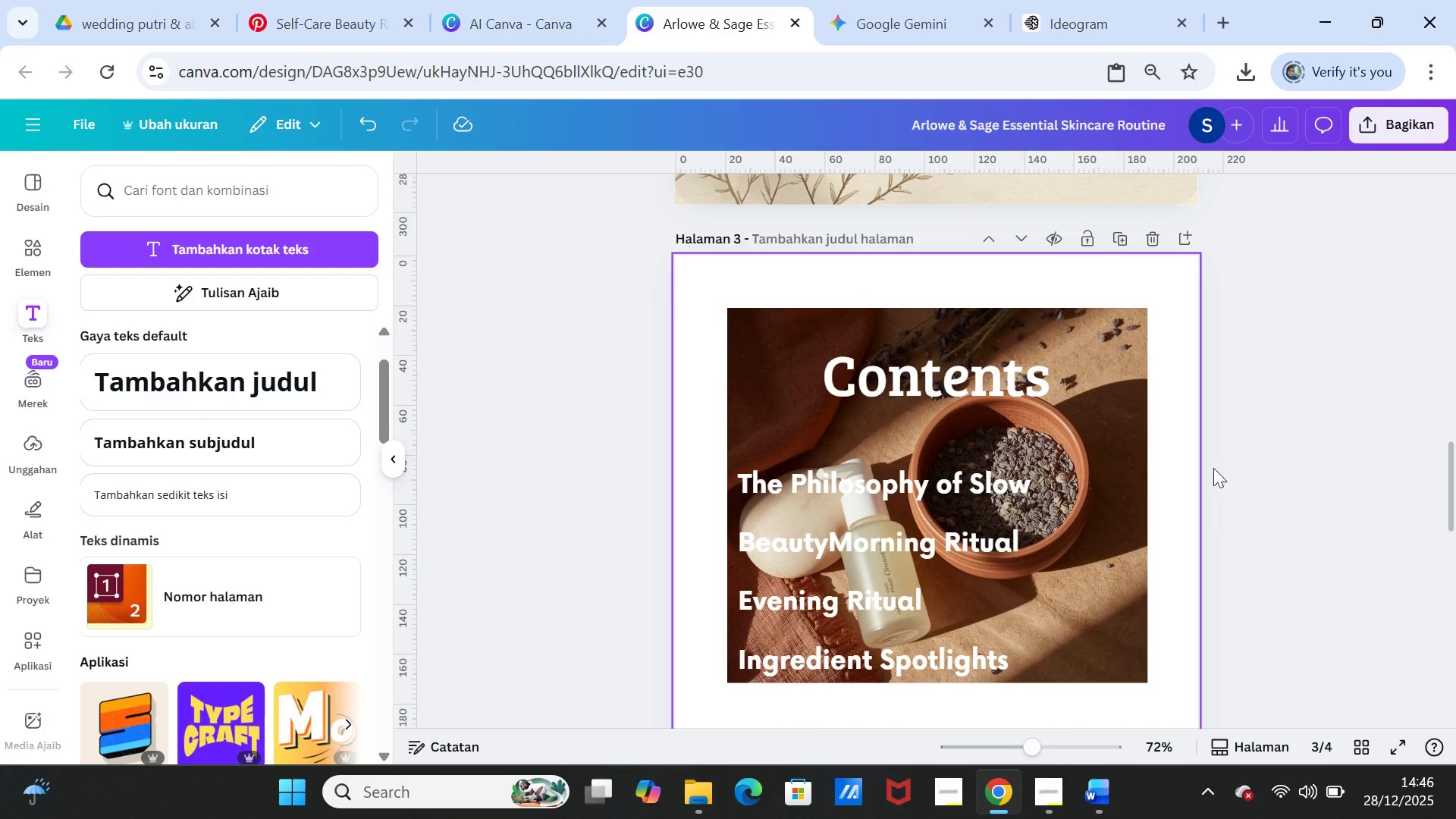 
left_click([1316, 462])
 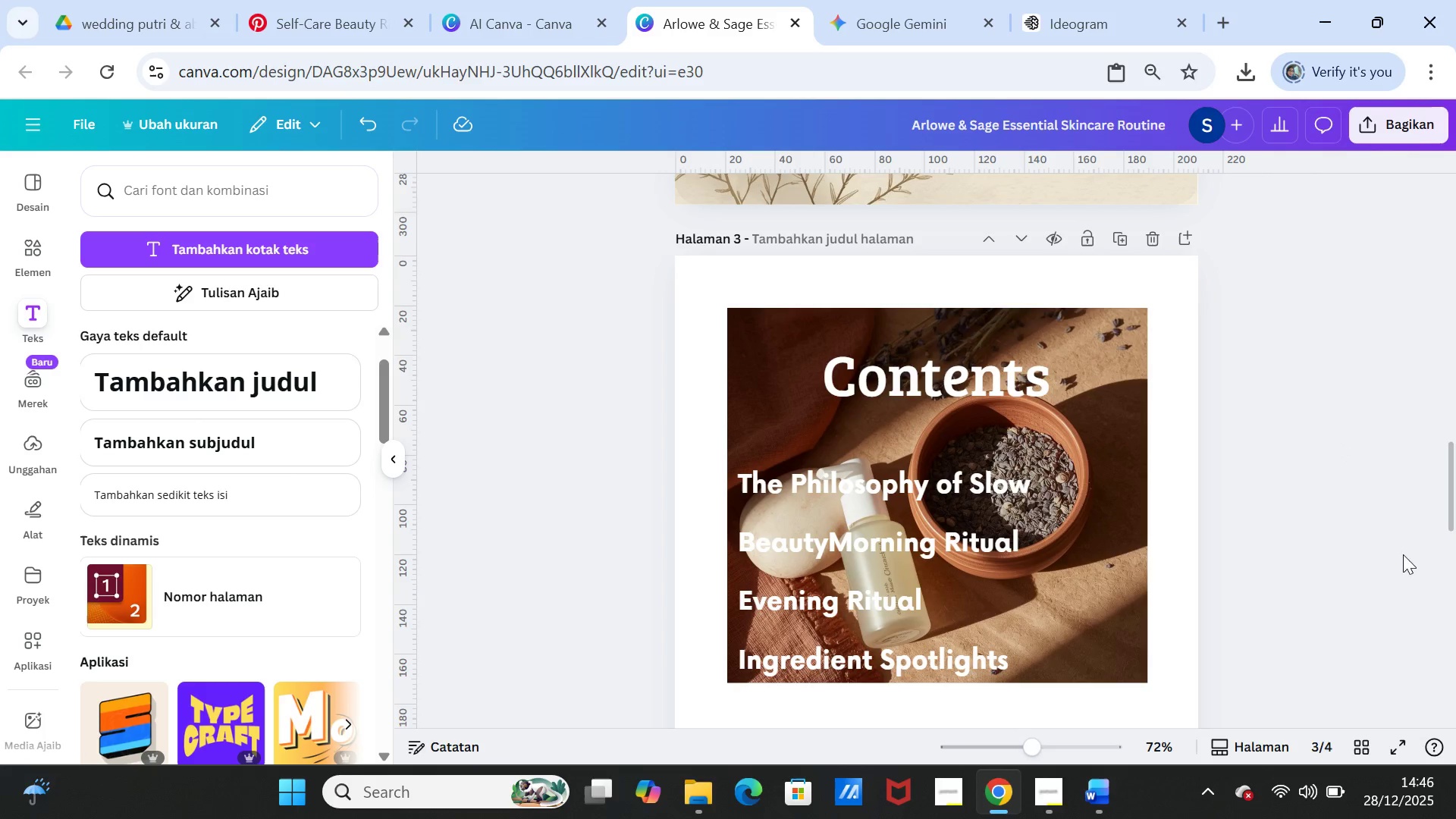 
scroll: coordinate [1182, 613], scroll_direction: down, amount: 2.0
 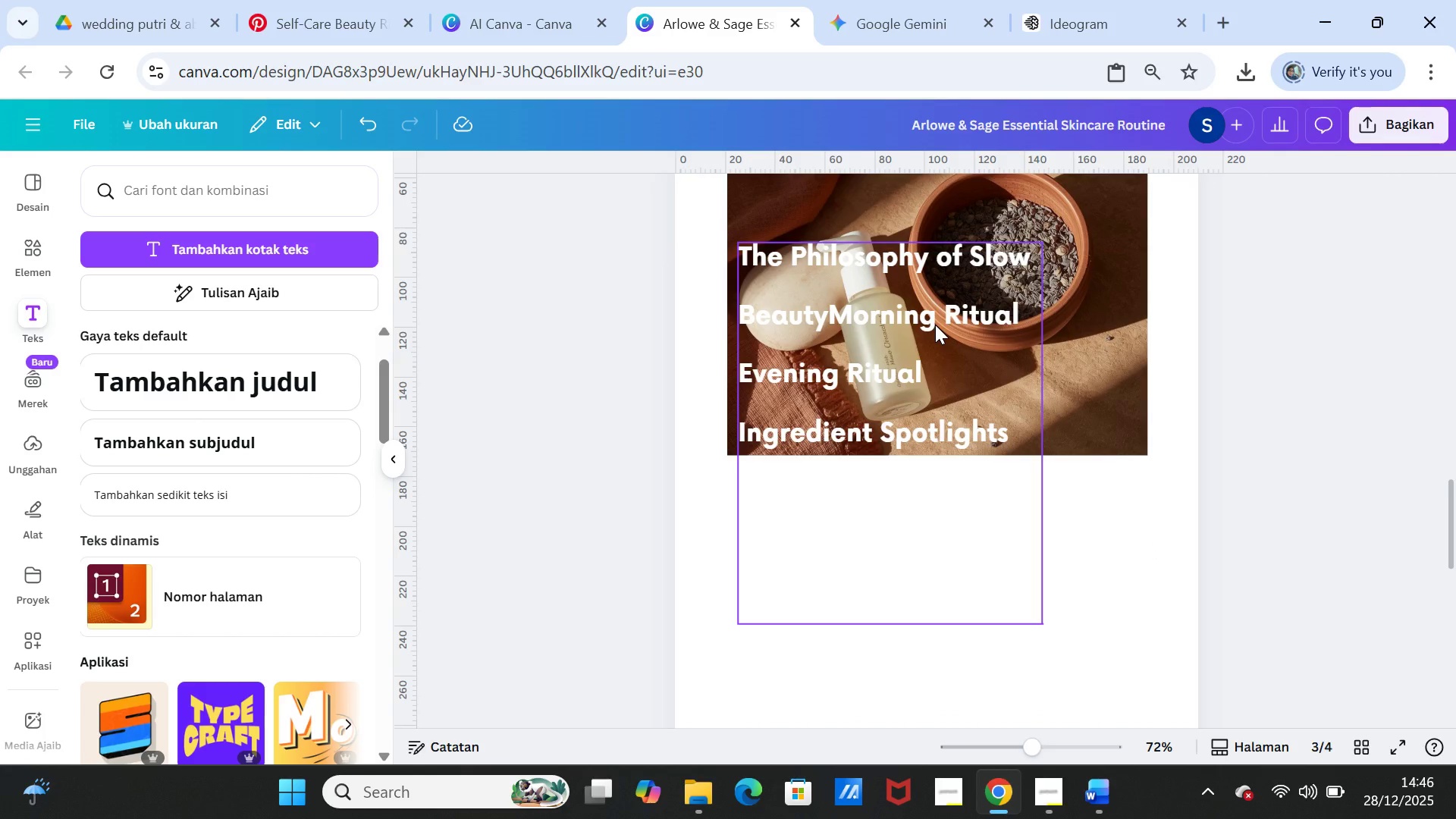 
left_click([935, 325])
 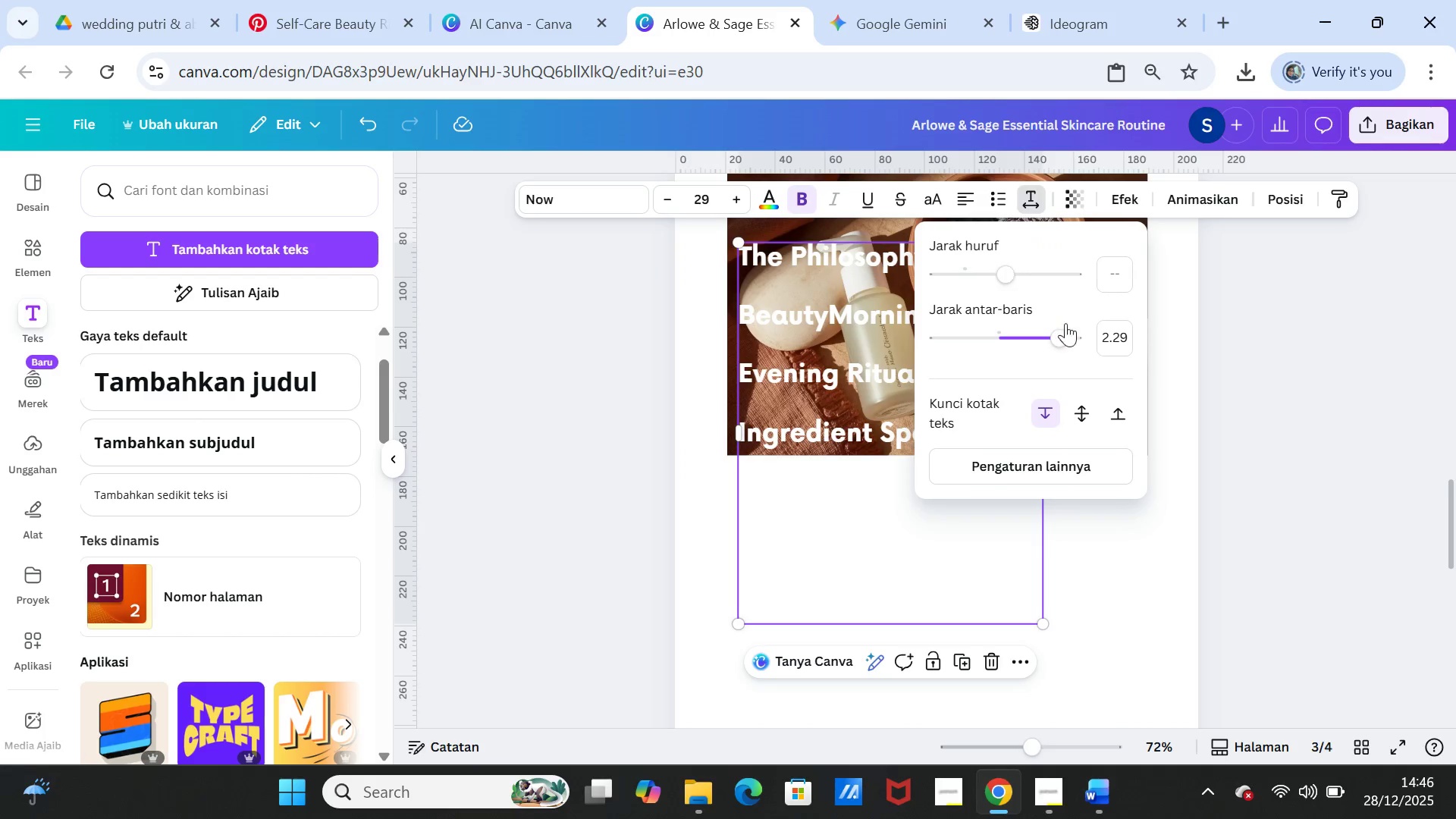 
left_click_drag(start_coordinate=[1053, 332], to_coordinate=[971, 314])
 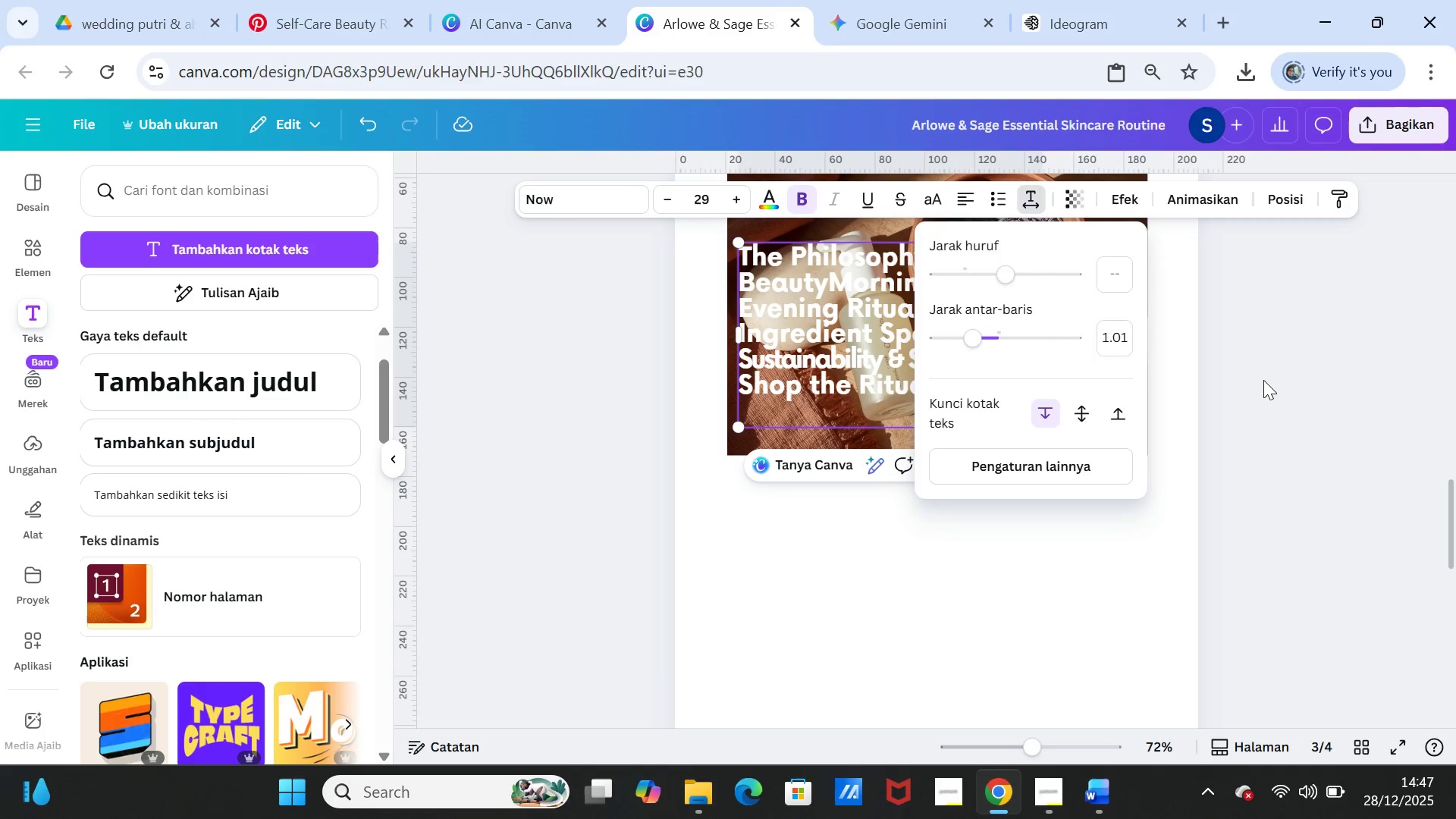 
left_click([1263, 380])
 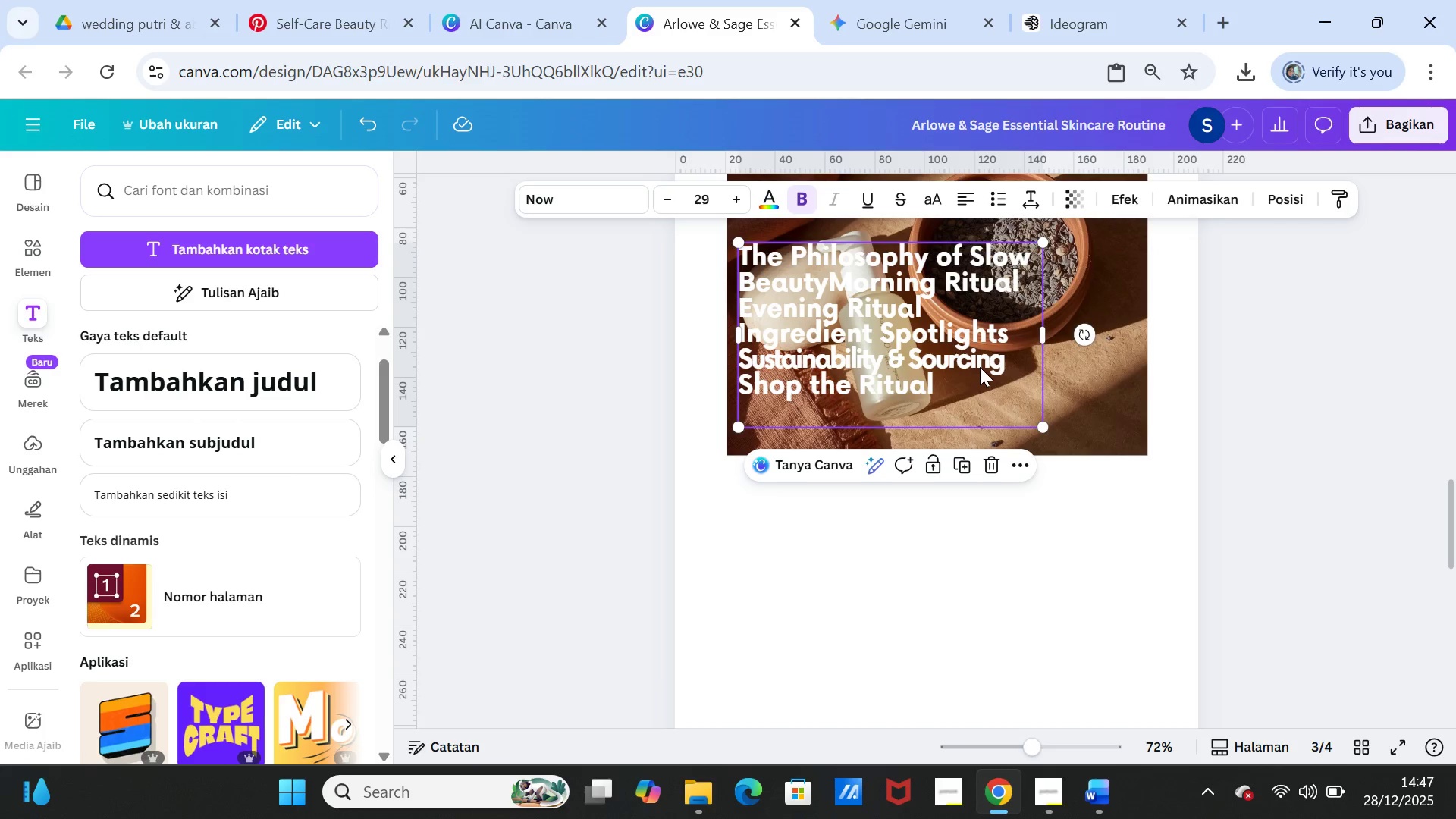 
left_click_drag(start_coordinate=[980, 367], to_coordinate=[971, 648])
 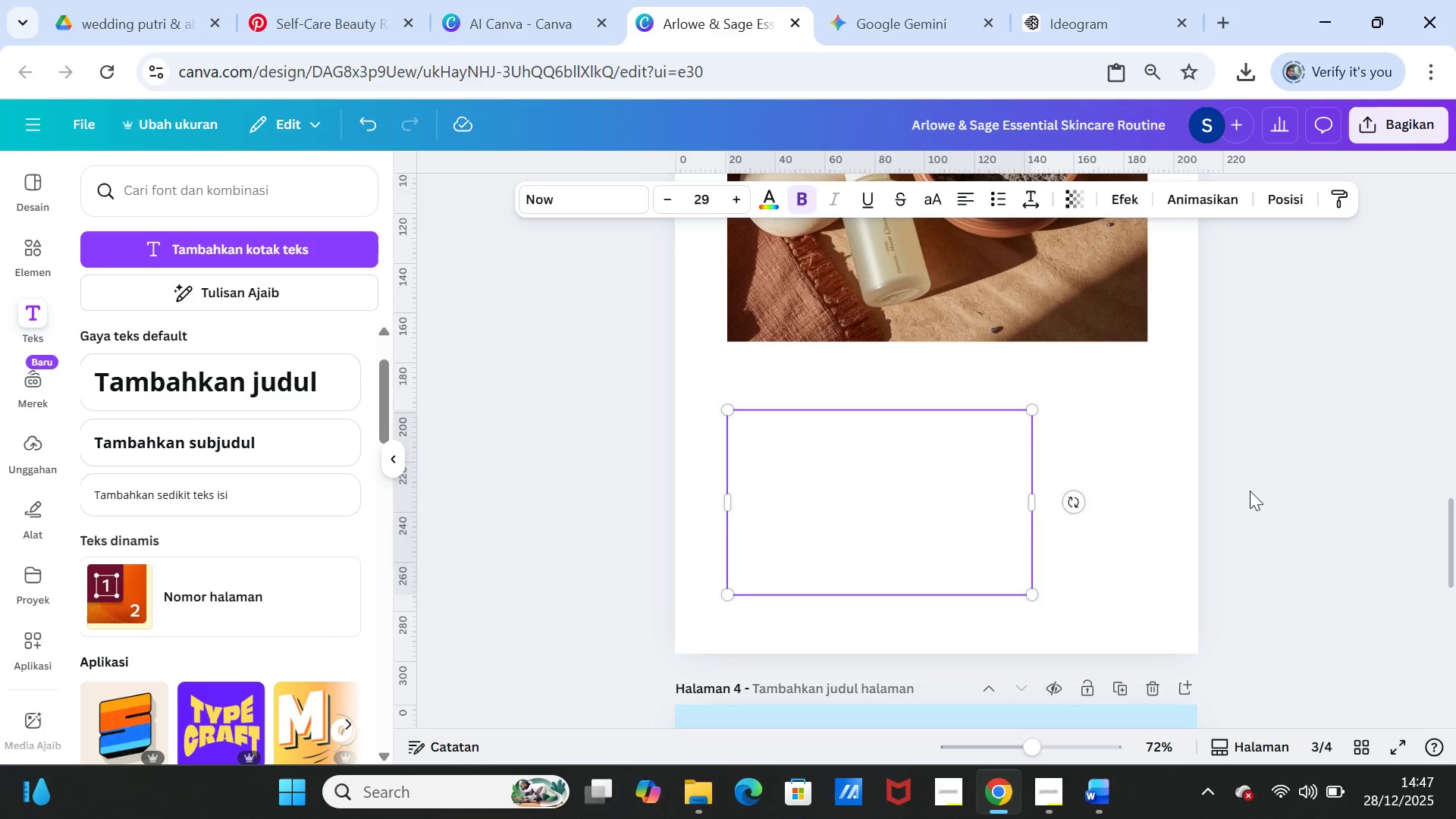 
scroll: coordinate [1250, 491], scroll_direction: down, amount: 1.0
 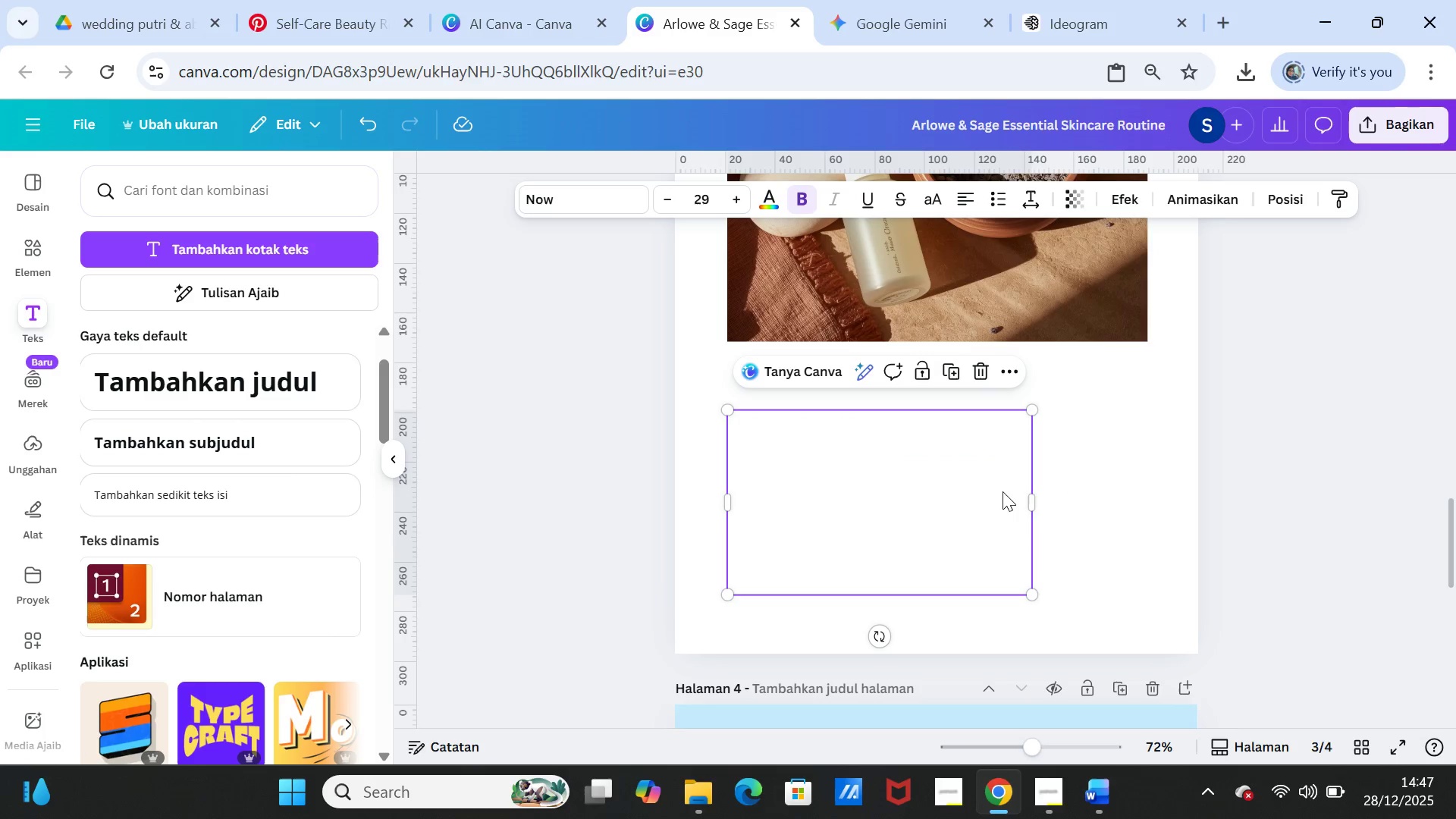 
left_click_drag(start_coordinate=[1003, 491], to_coordinate=[1002, 496])
 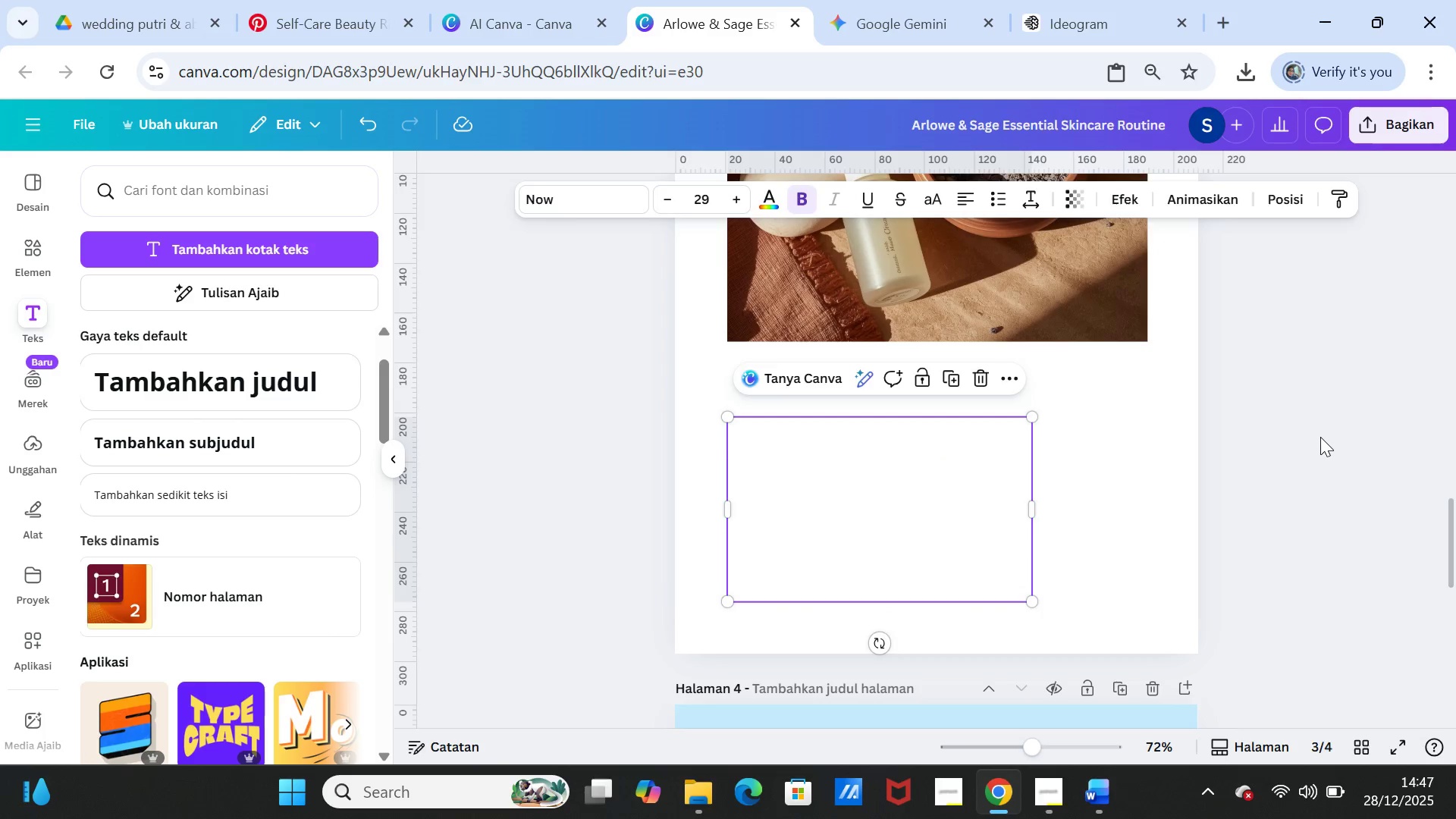 
left_click([1320, 437])
 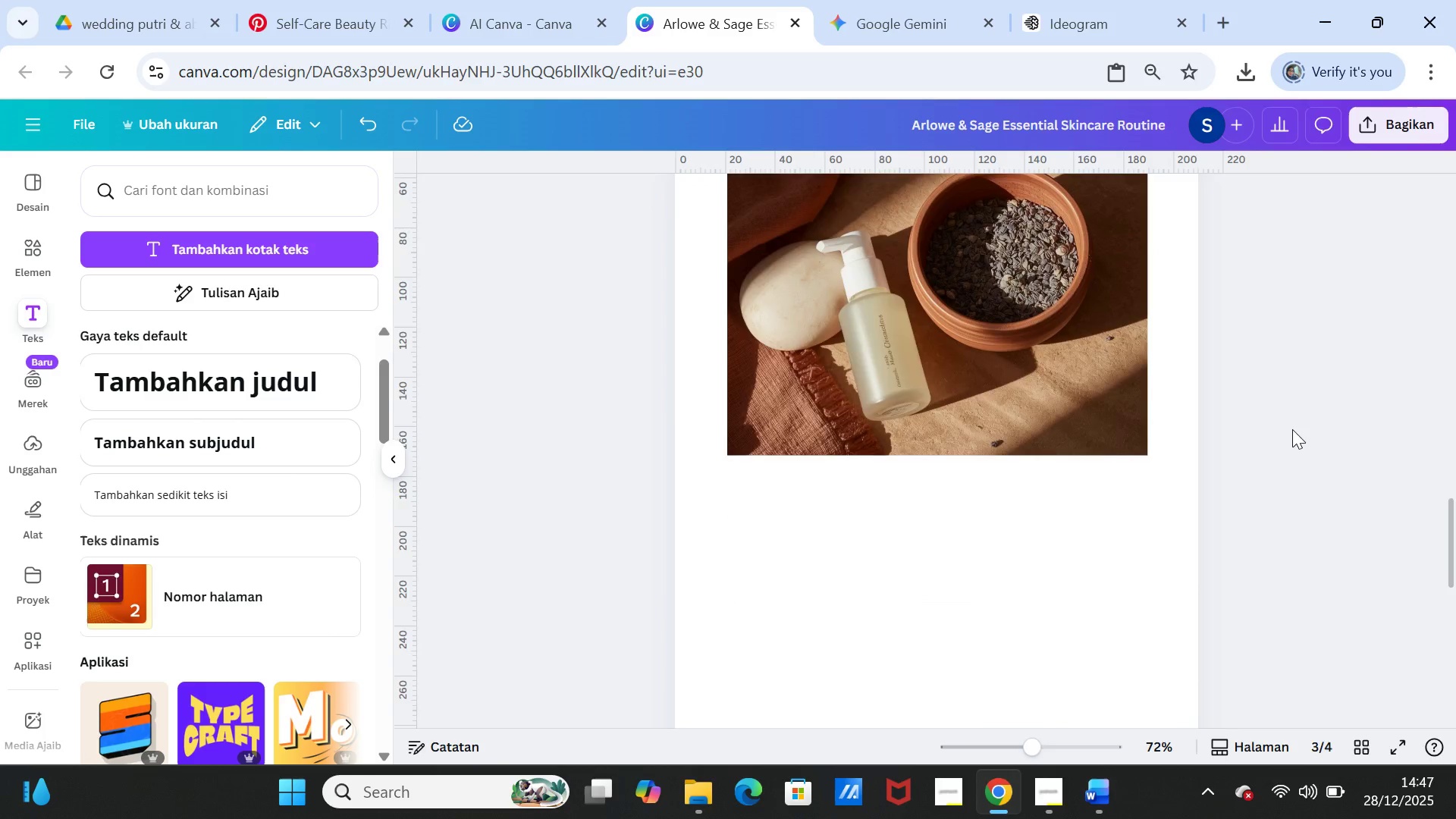 
scroll: coordinate [1292, 429], scroll_direction: up, amount: 2.0
 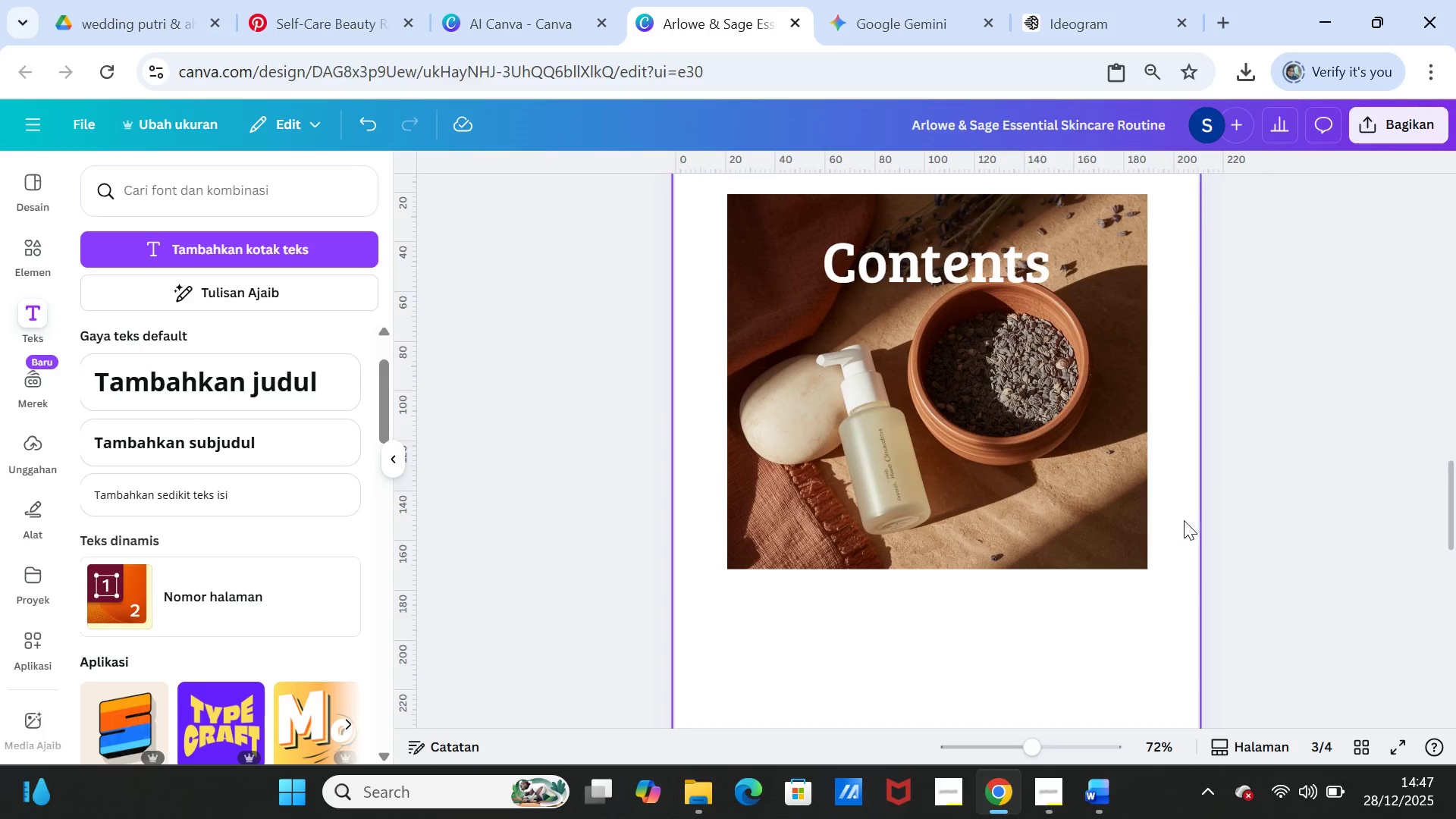 
left_click([1176, 537])
 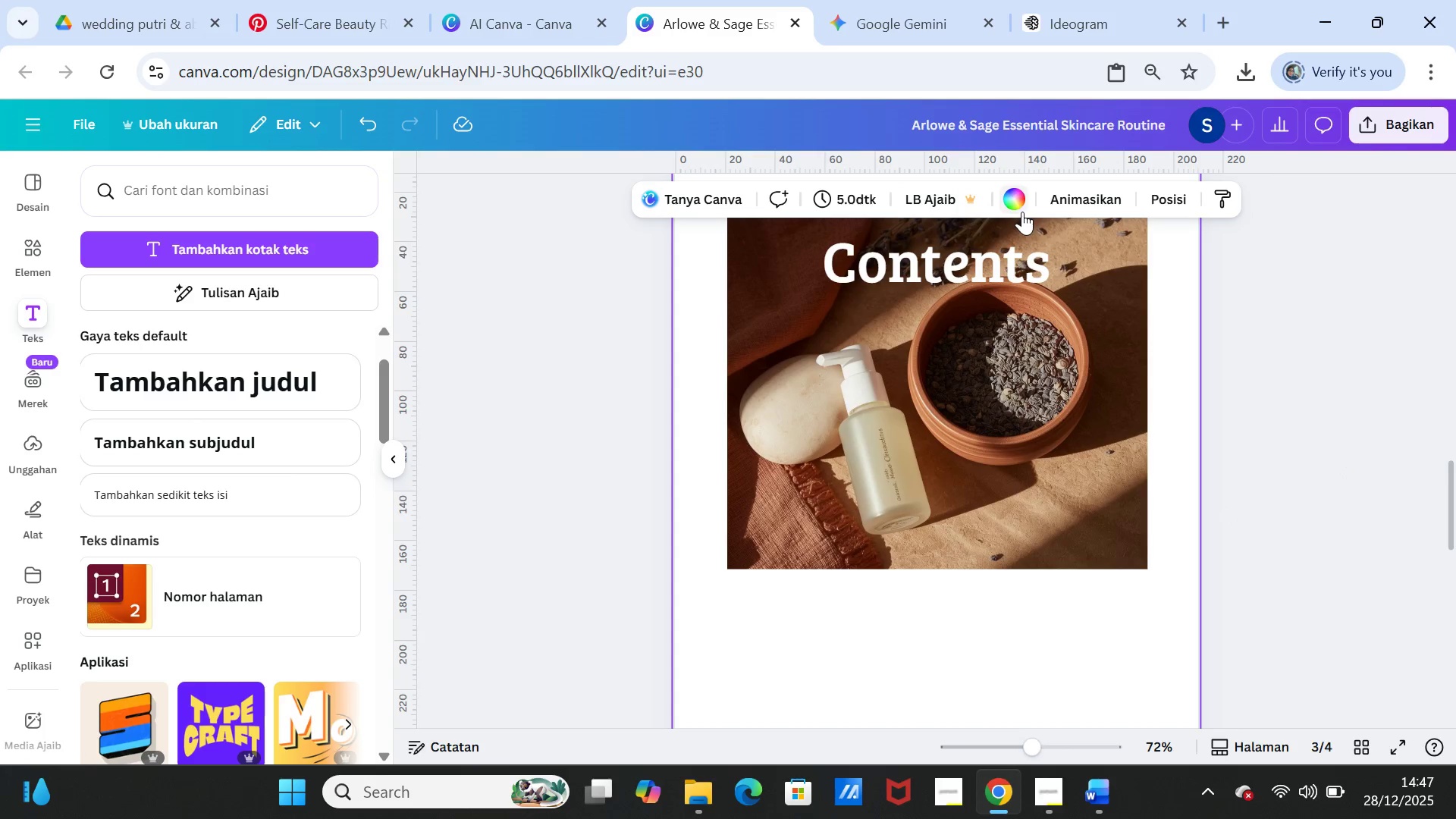 
left_click([1021, 202])
 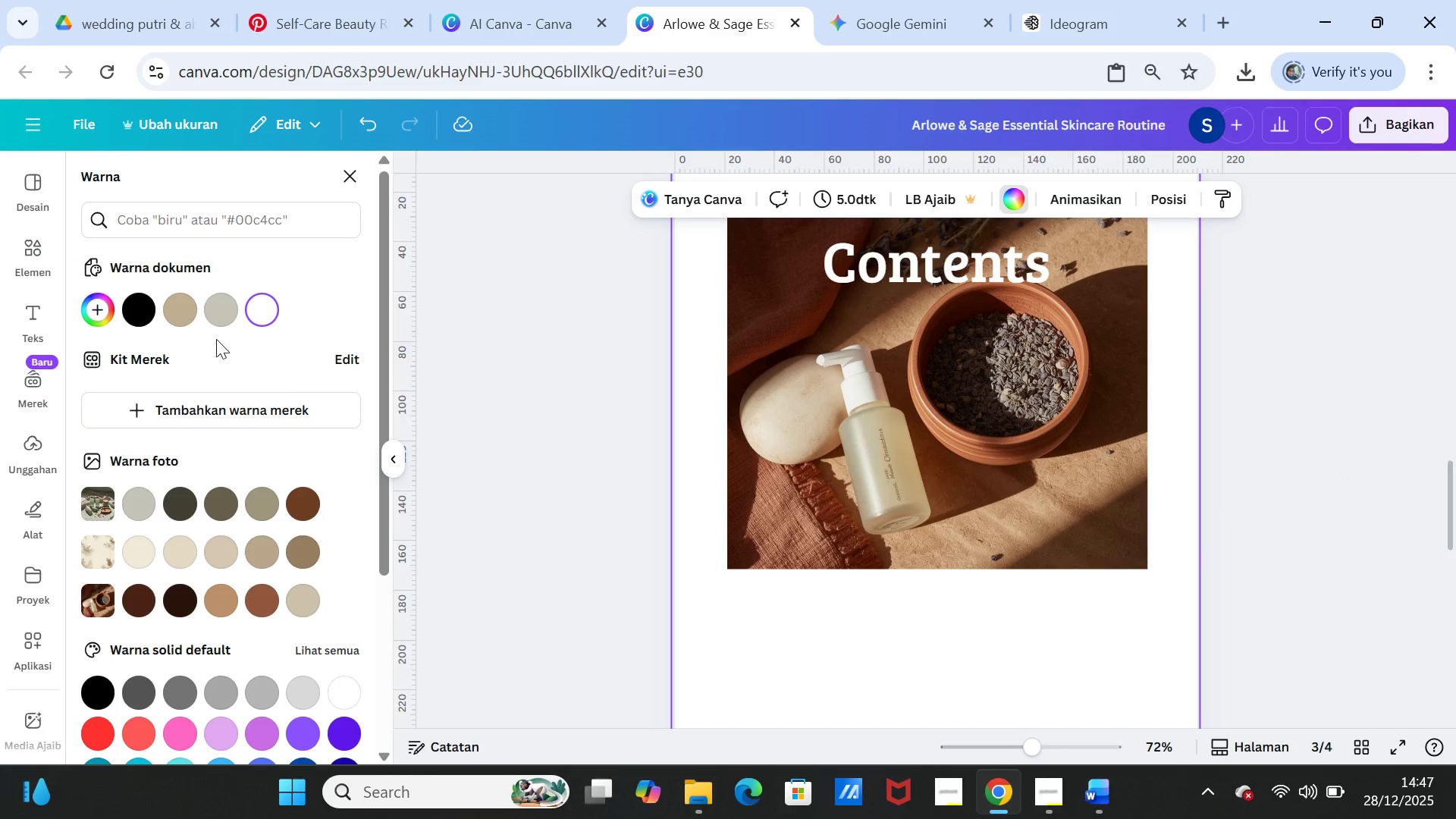 
left_click([189, 305])
 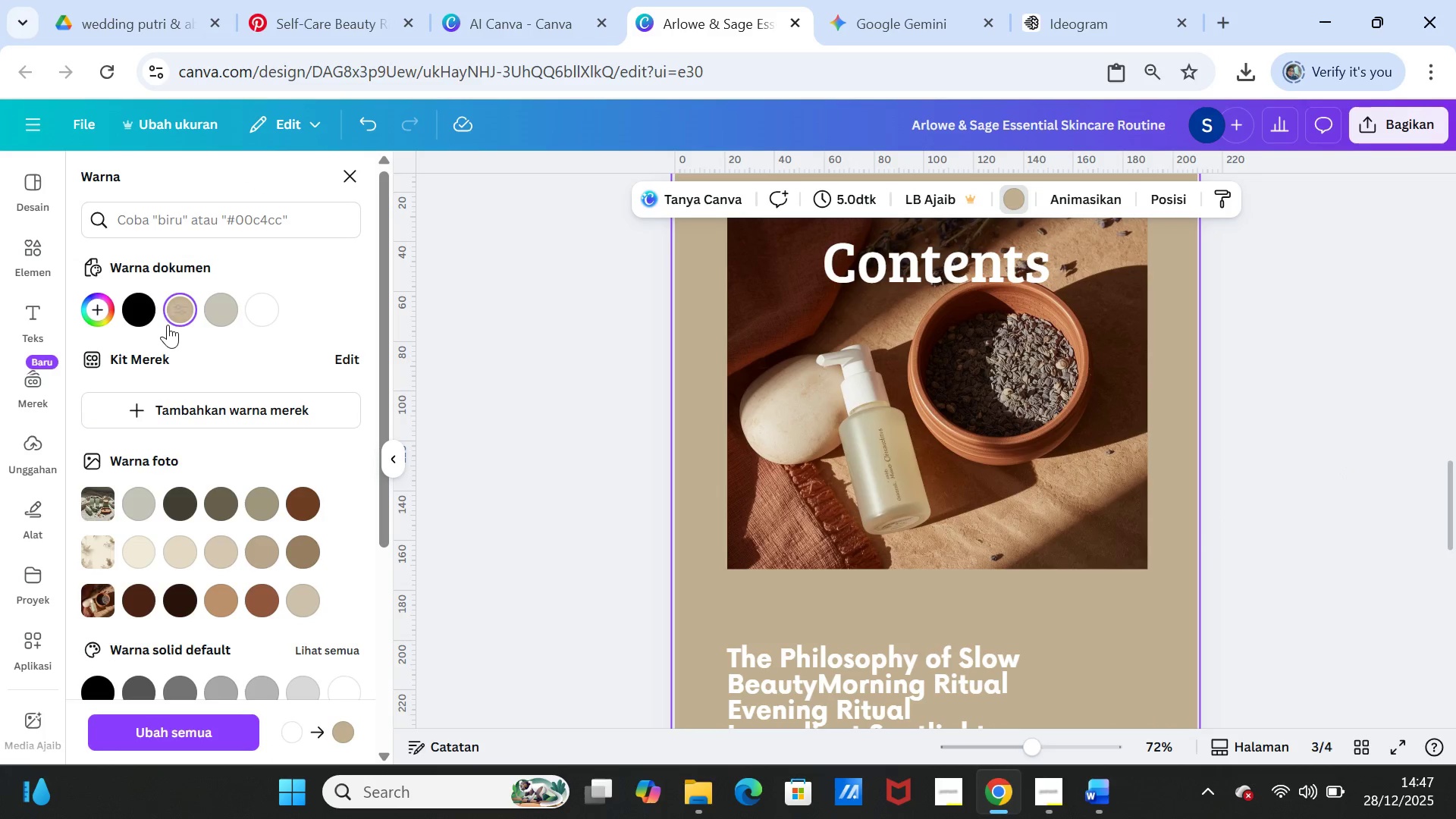 
left_click([140, 542])
 